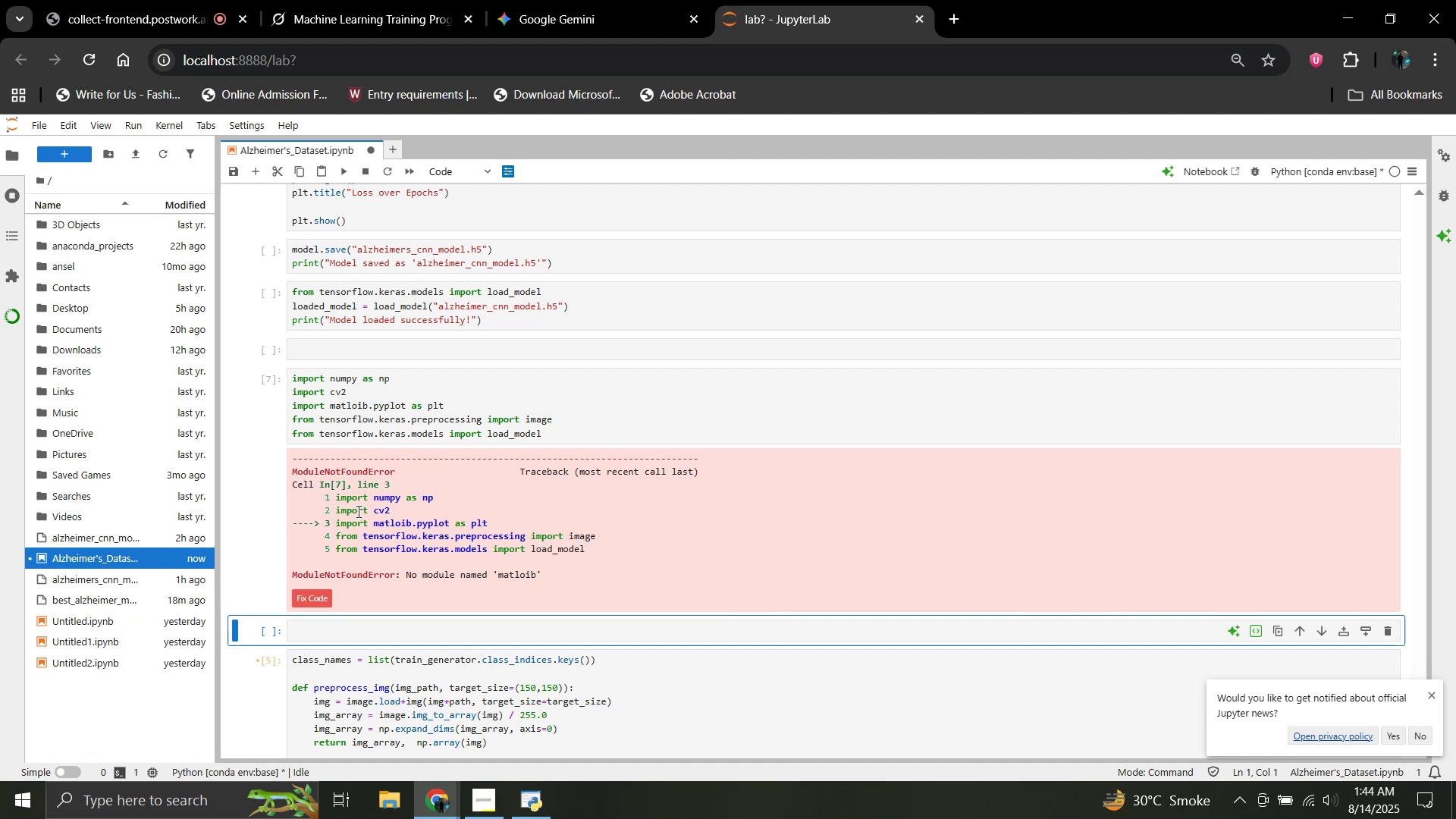 
wait(7.55)
 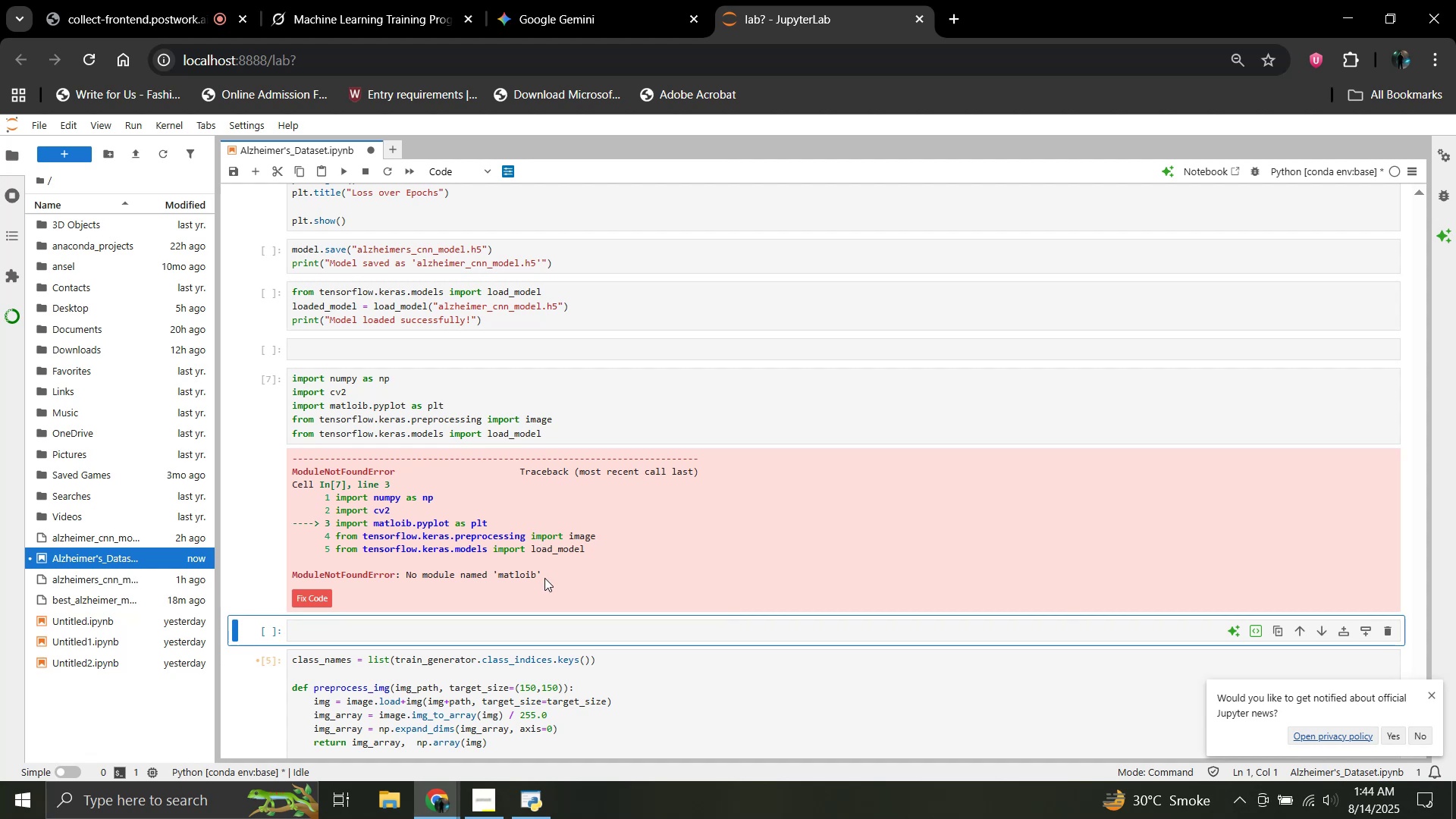 
left_click([391, 522])
 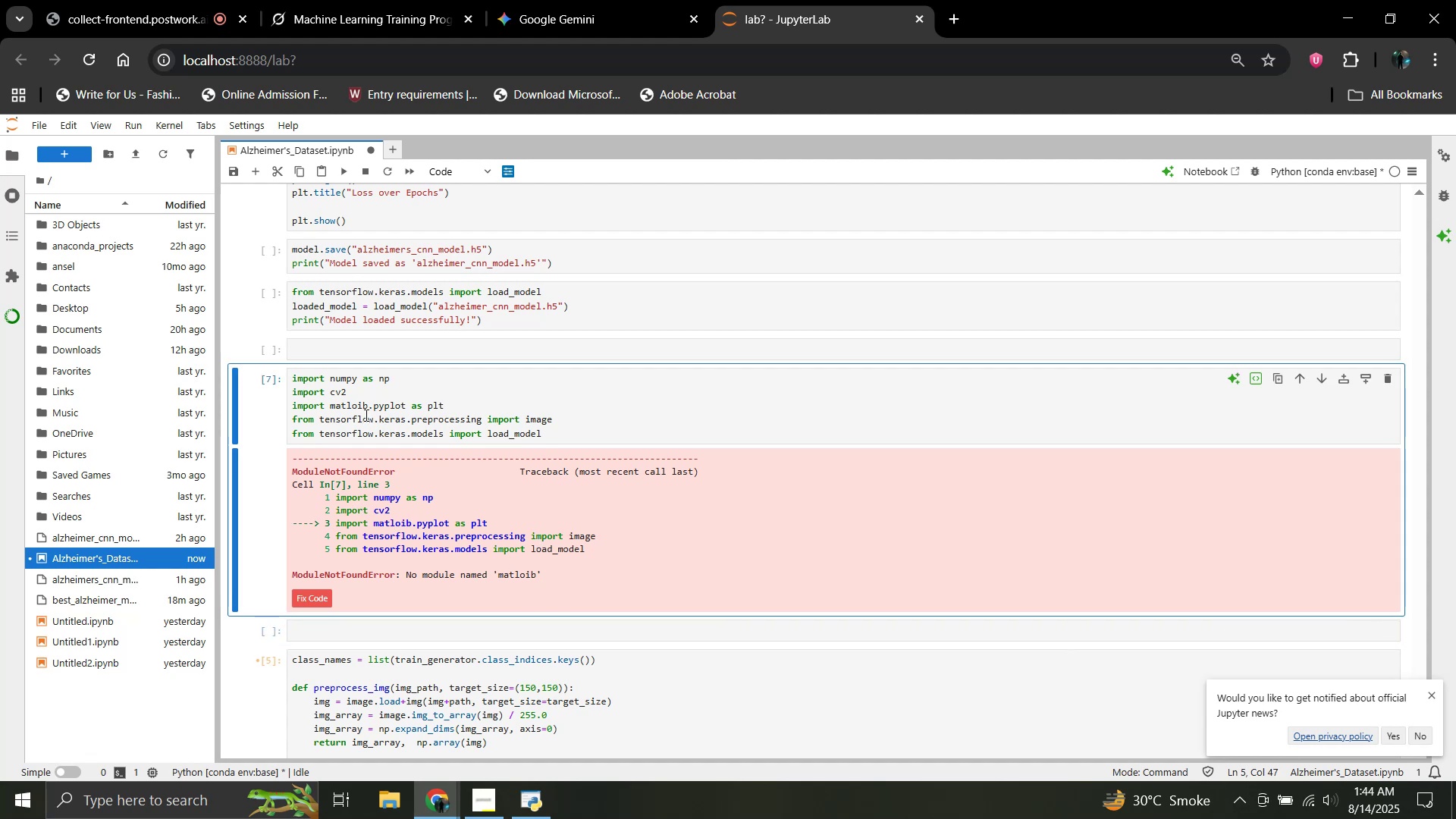 
left_click([344, 407])
 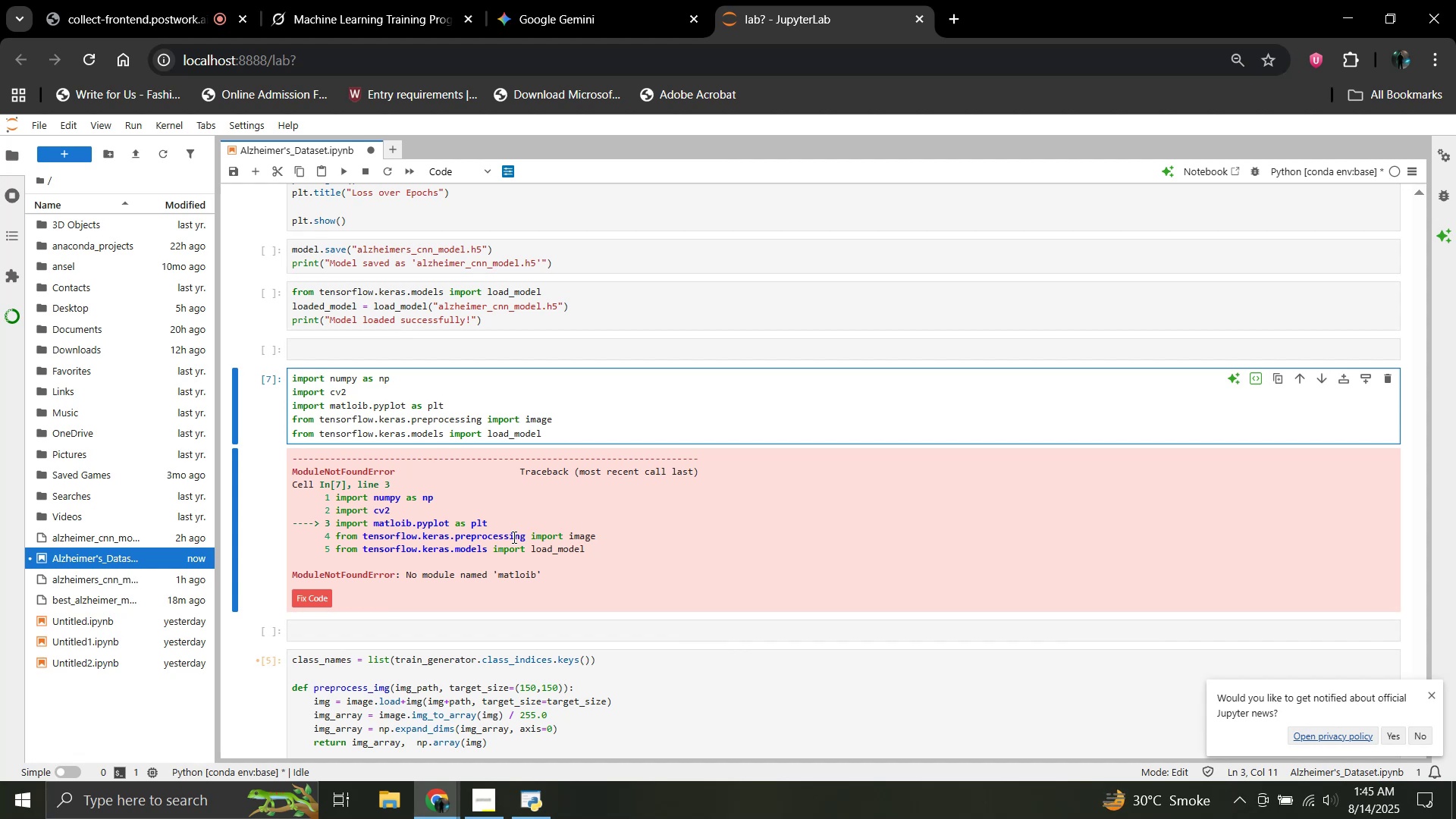 
wait(6.09)
 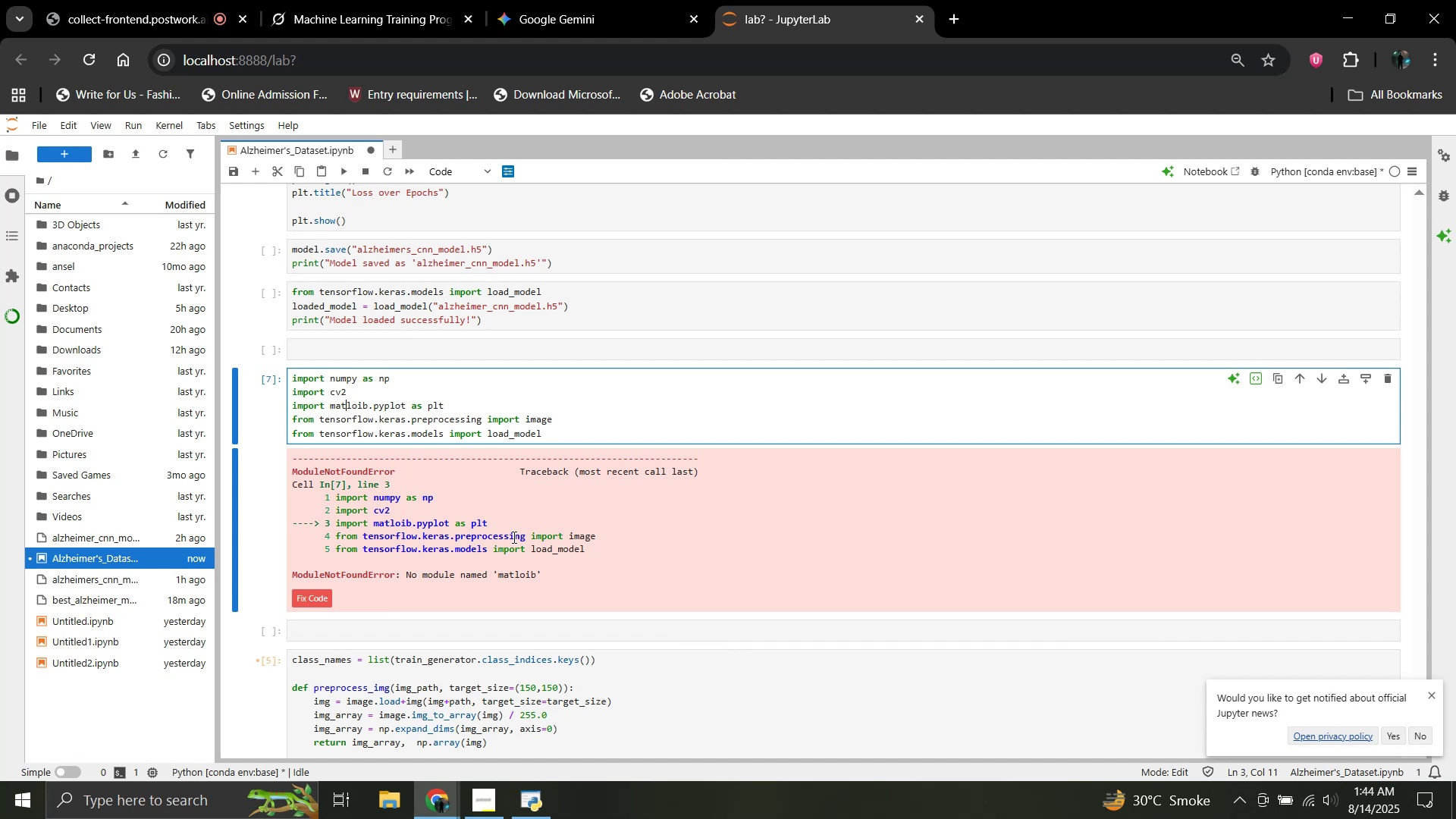 
type(plot)
 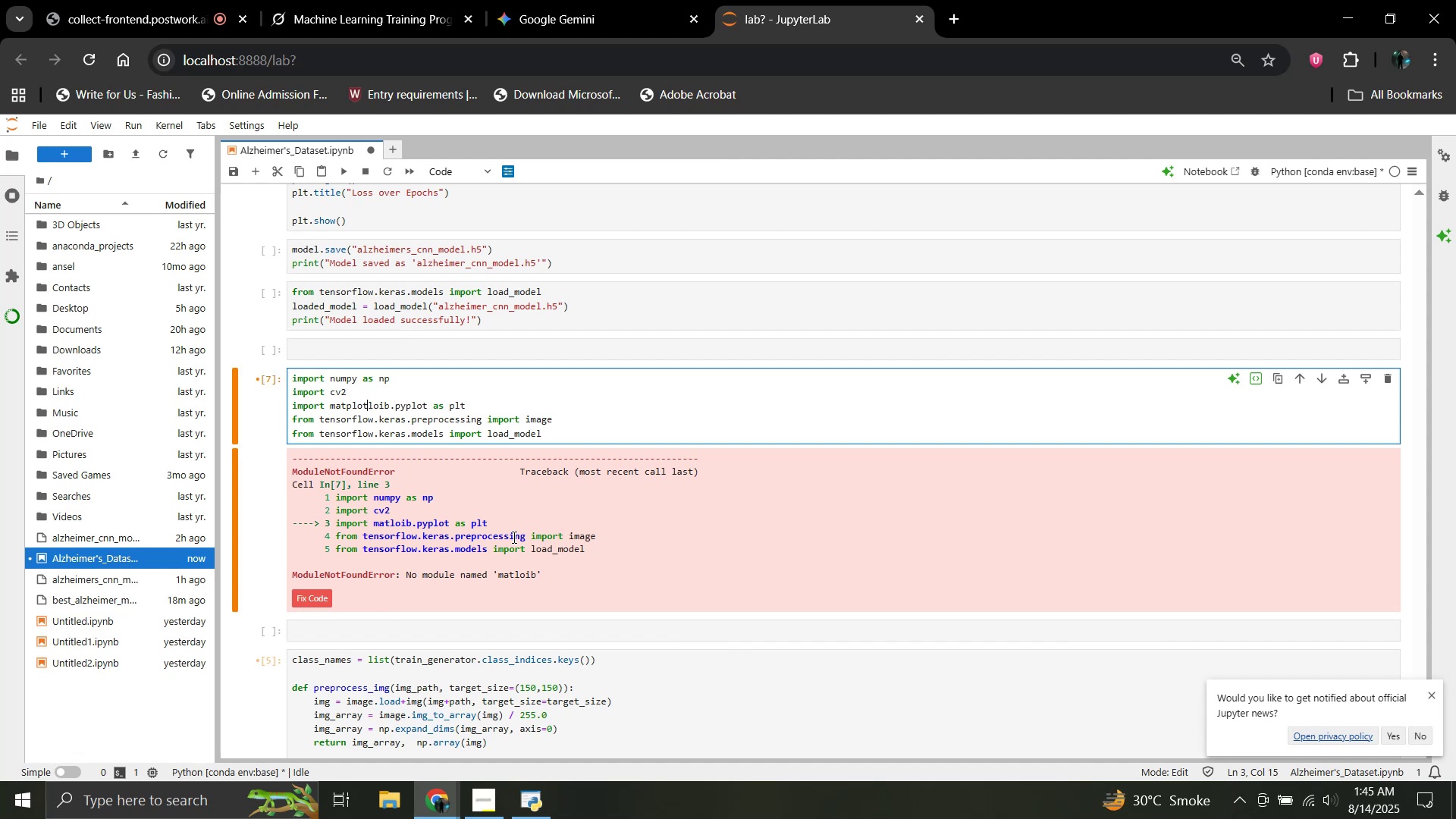 
key(ArrowRight)
 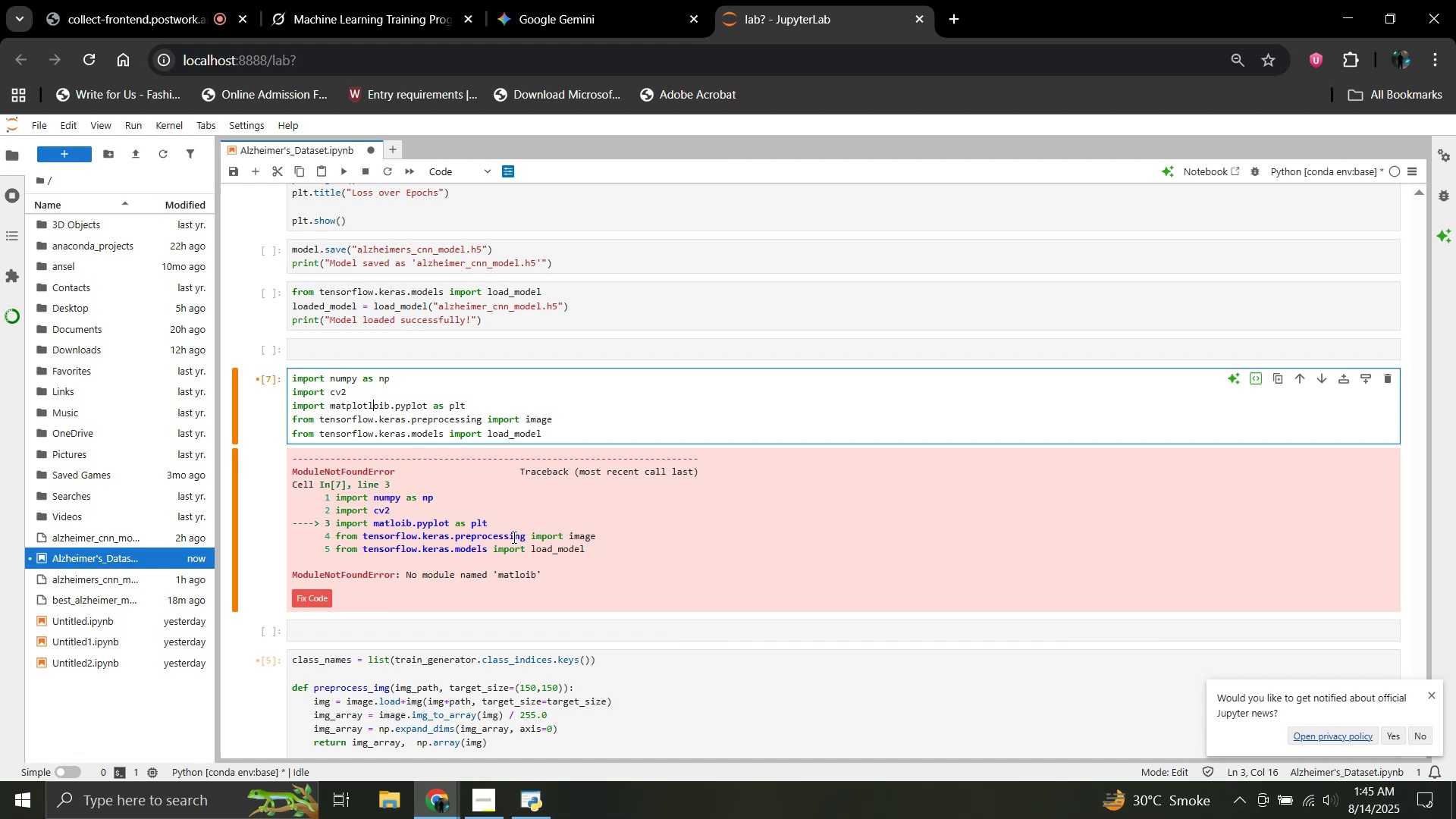 
key(ArrowRight)
 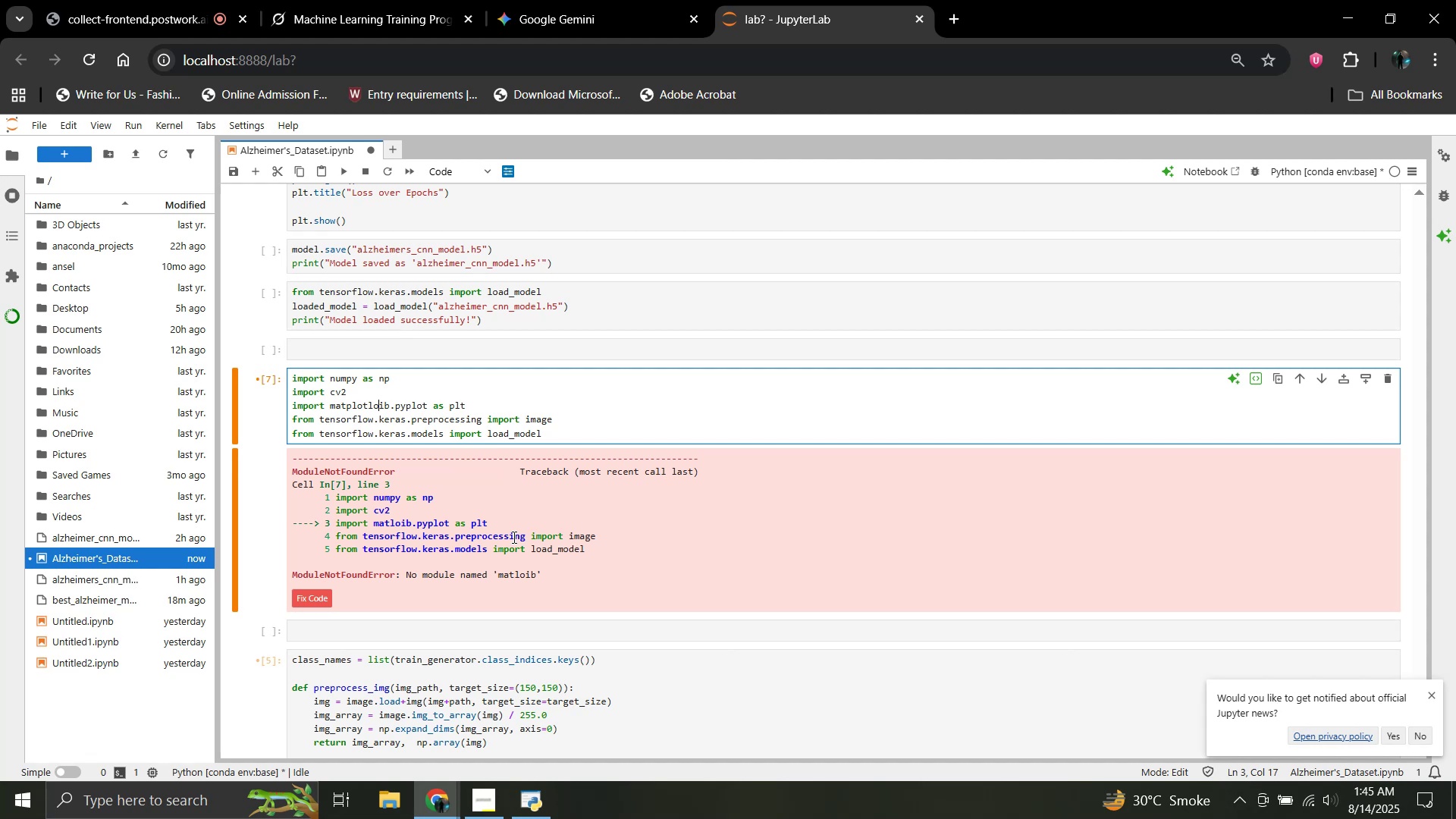 
key(Backspace)
 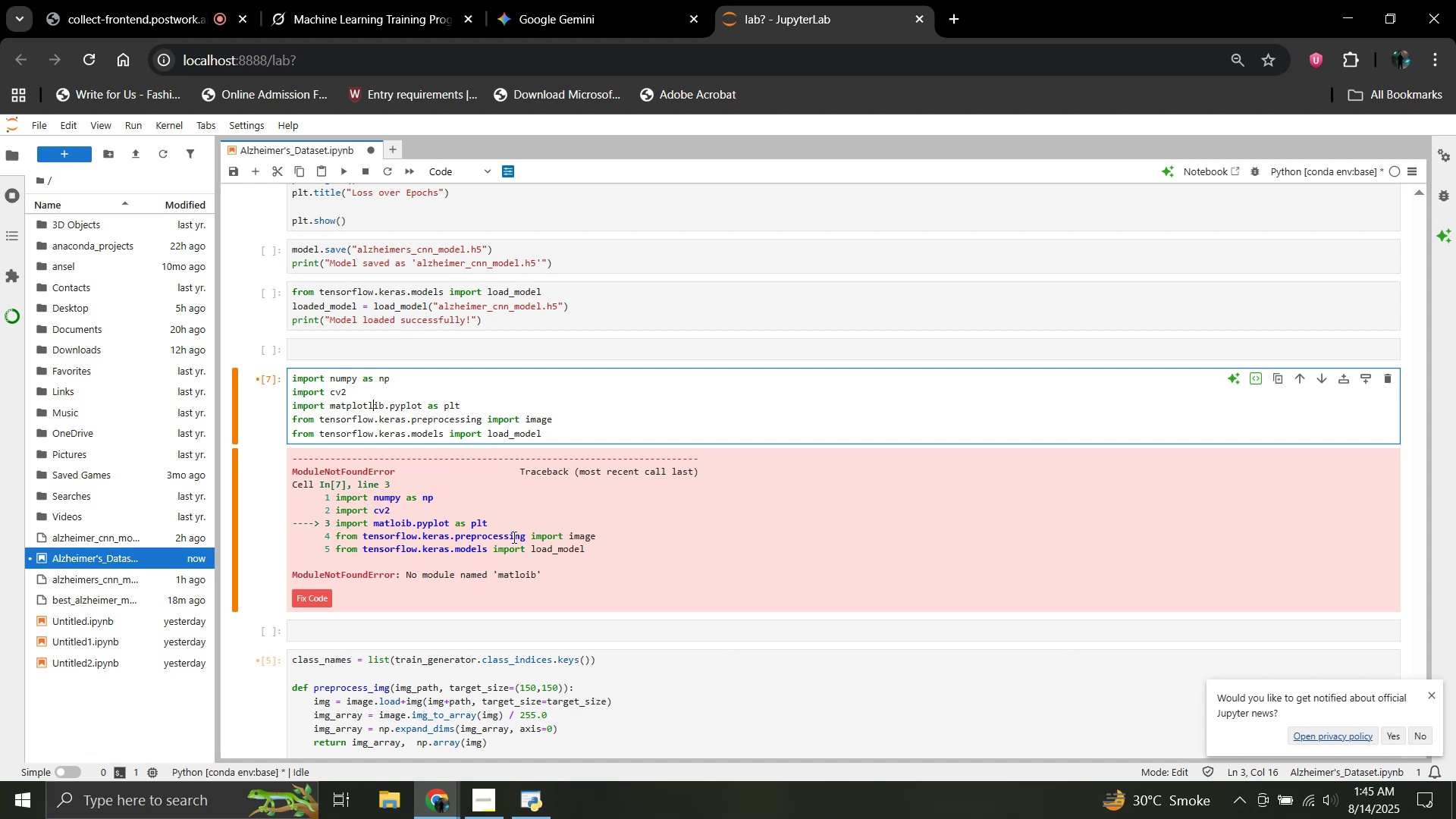 
key(Shift+Enter)
 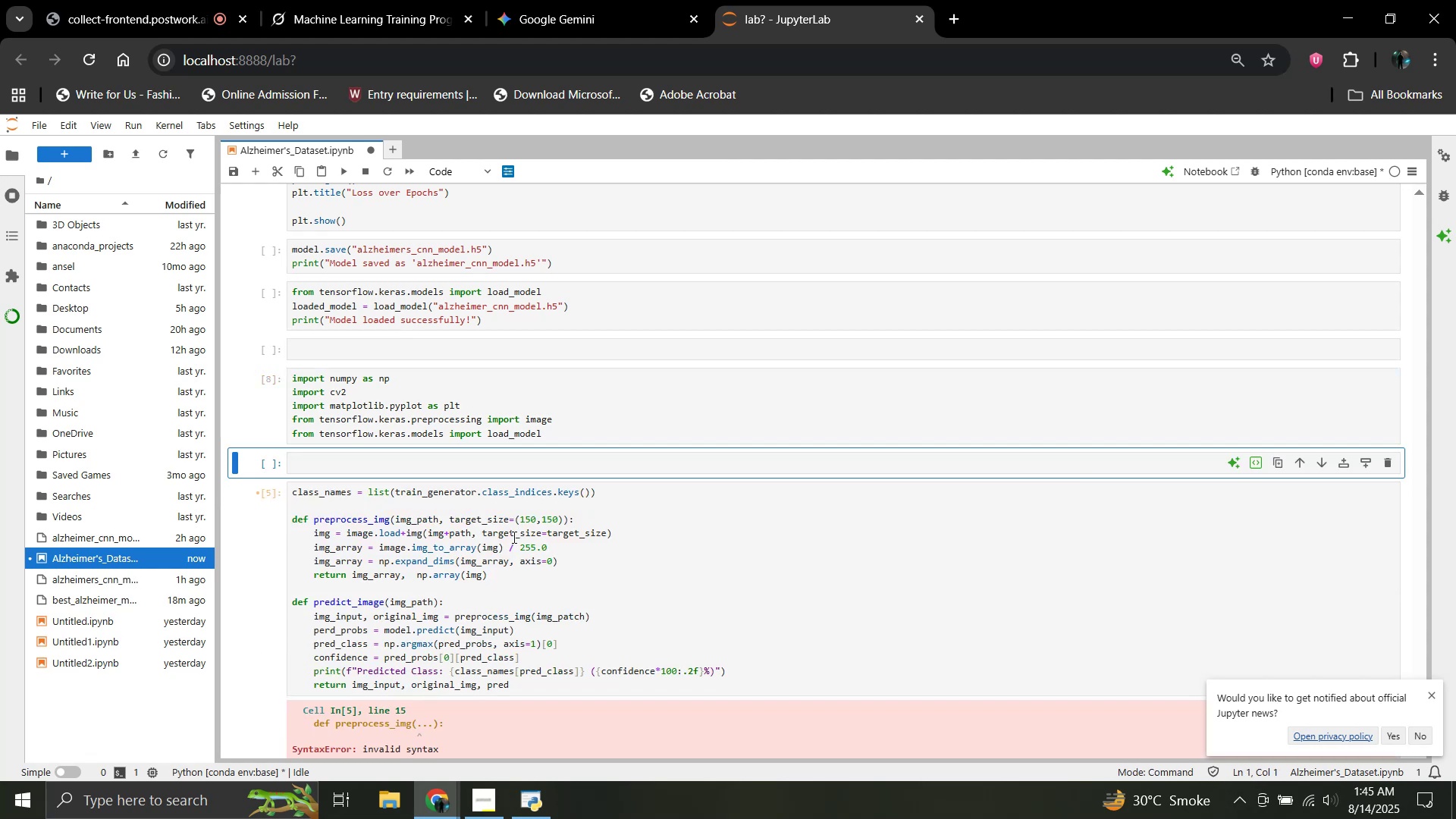 
key(Enter)
 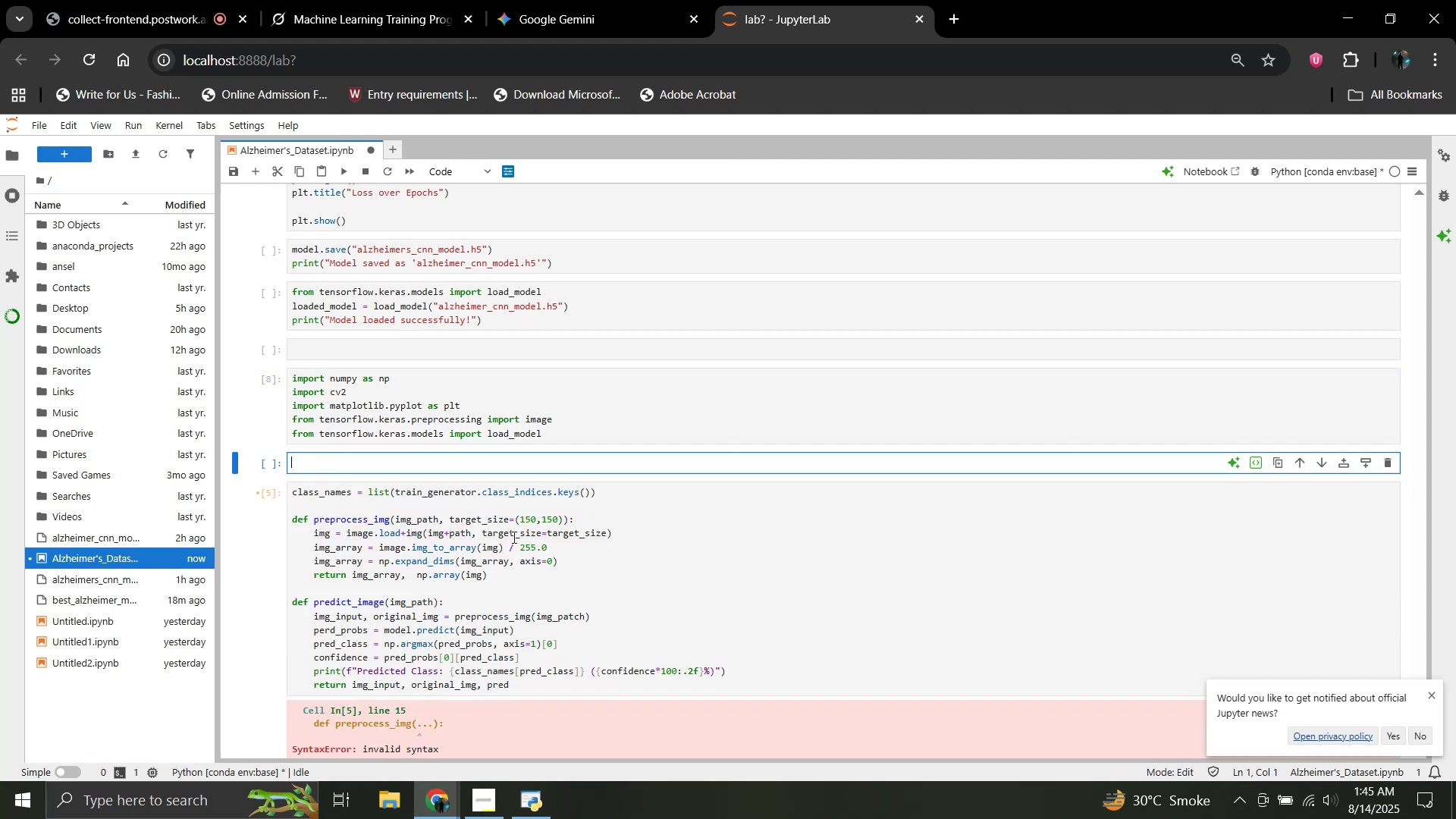 
type(model = load_model("alzheimer_cnn_models)
key(Backspace)
type(.h5"))
 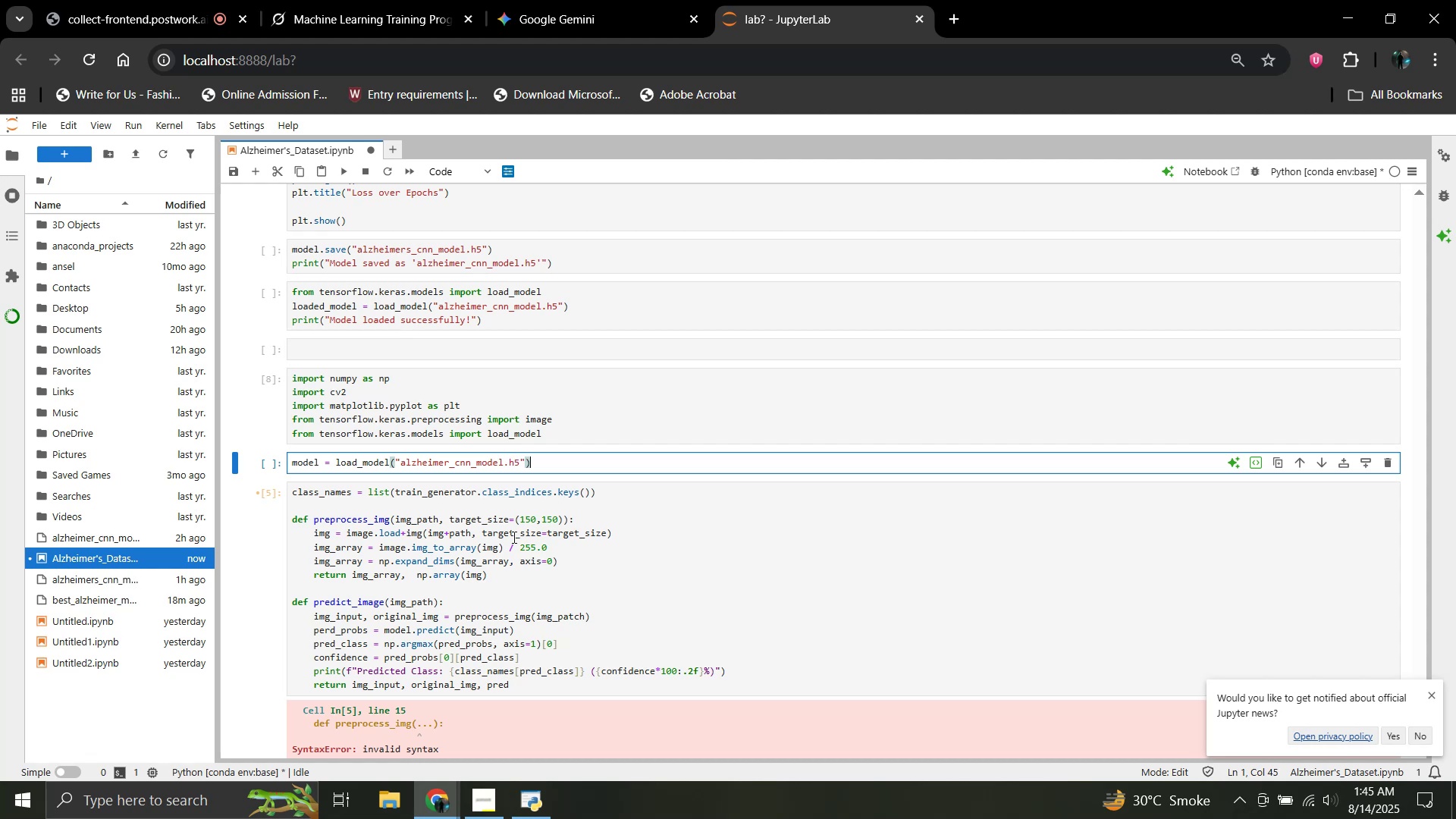 
wait(101.77)
 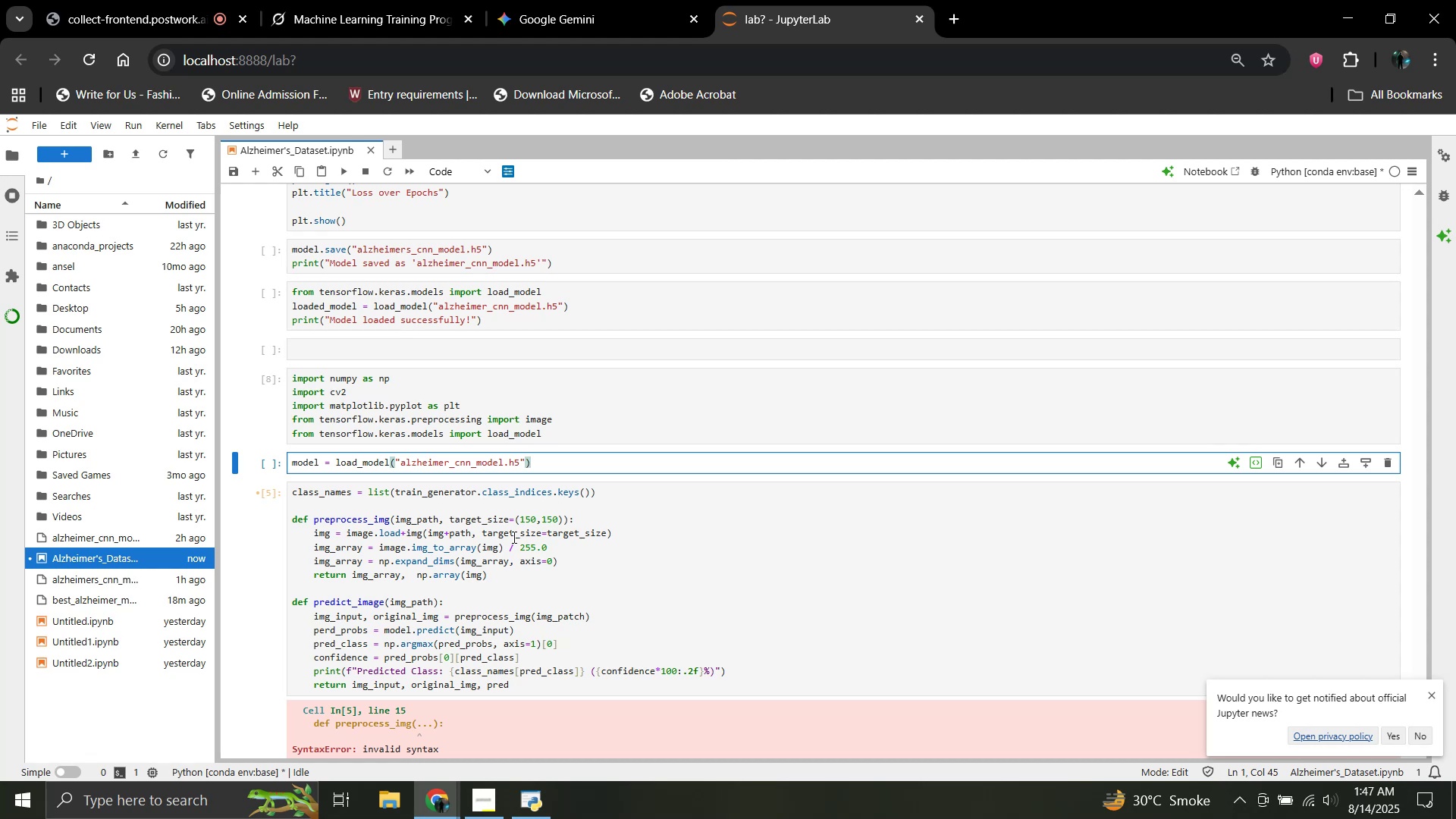 
left_click([111, 0])
 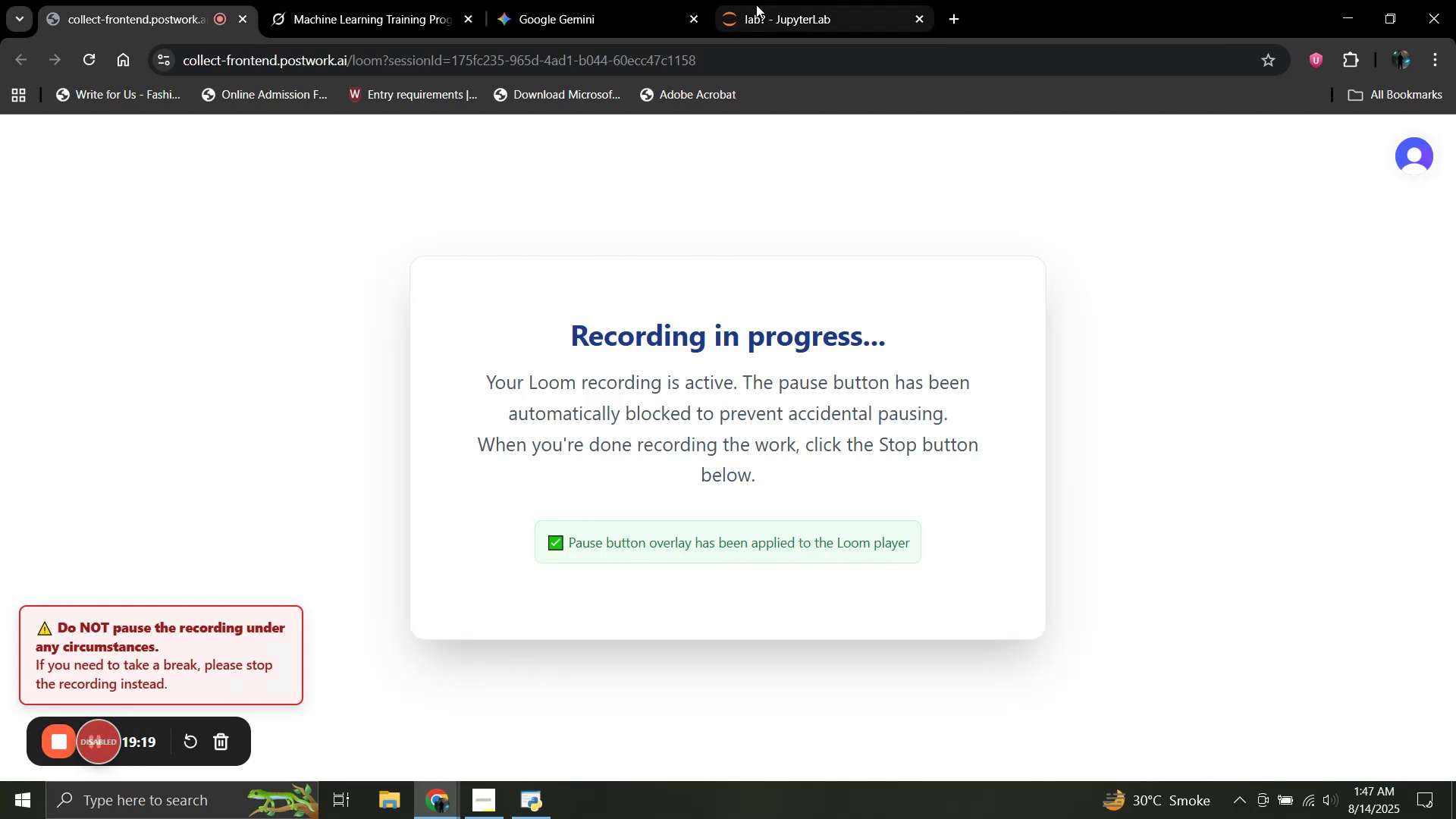 
left_click([784, 15])
 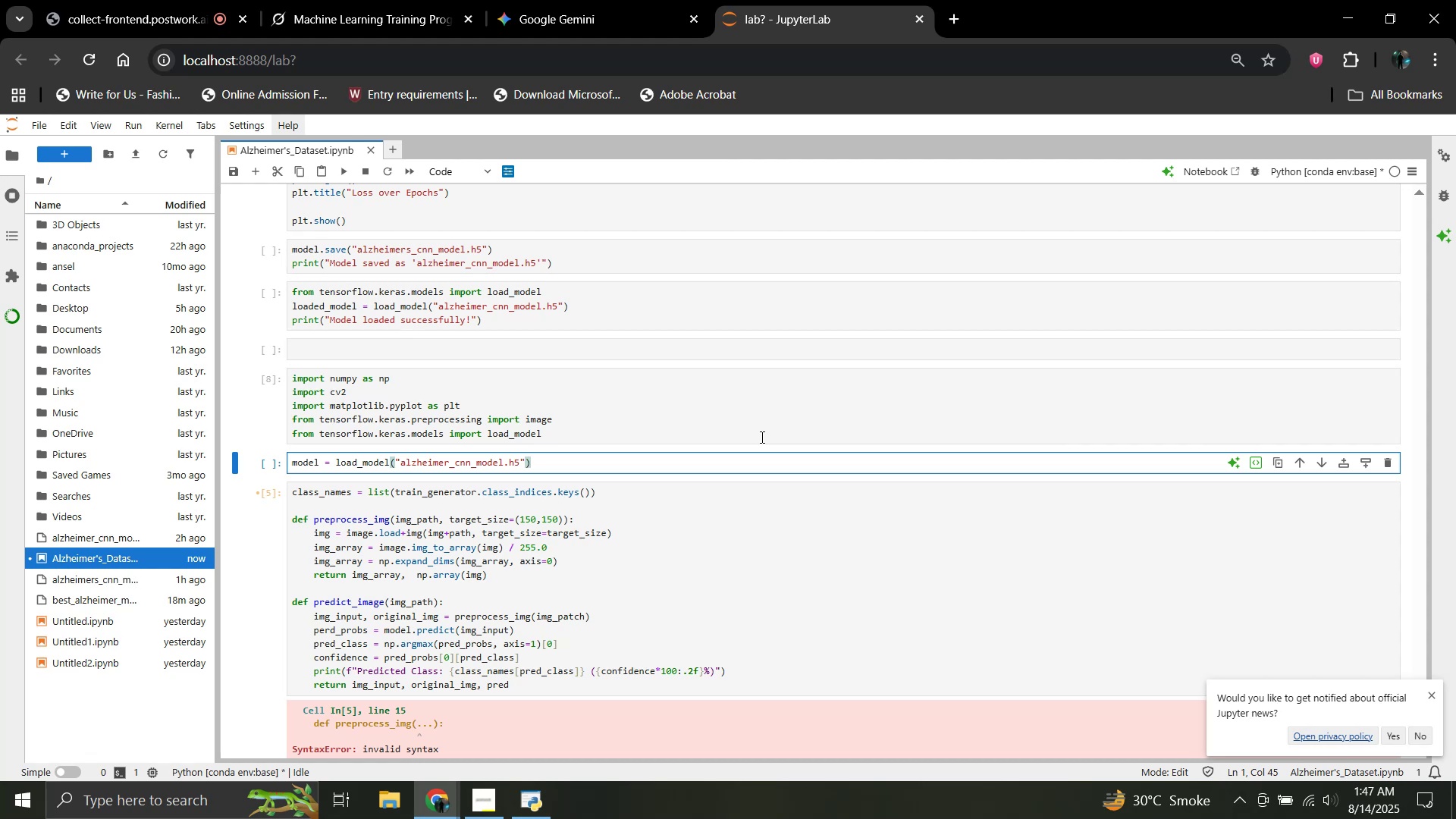 
wait(29.48)
 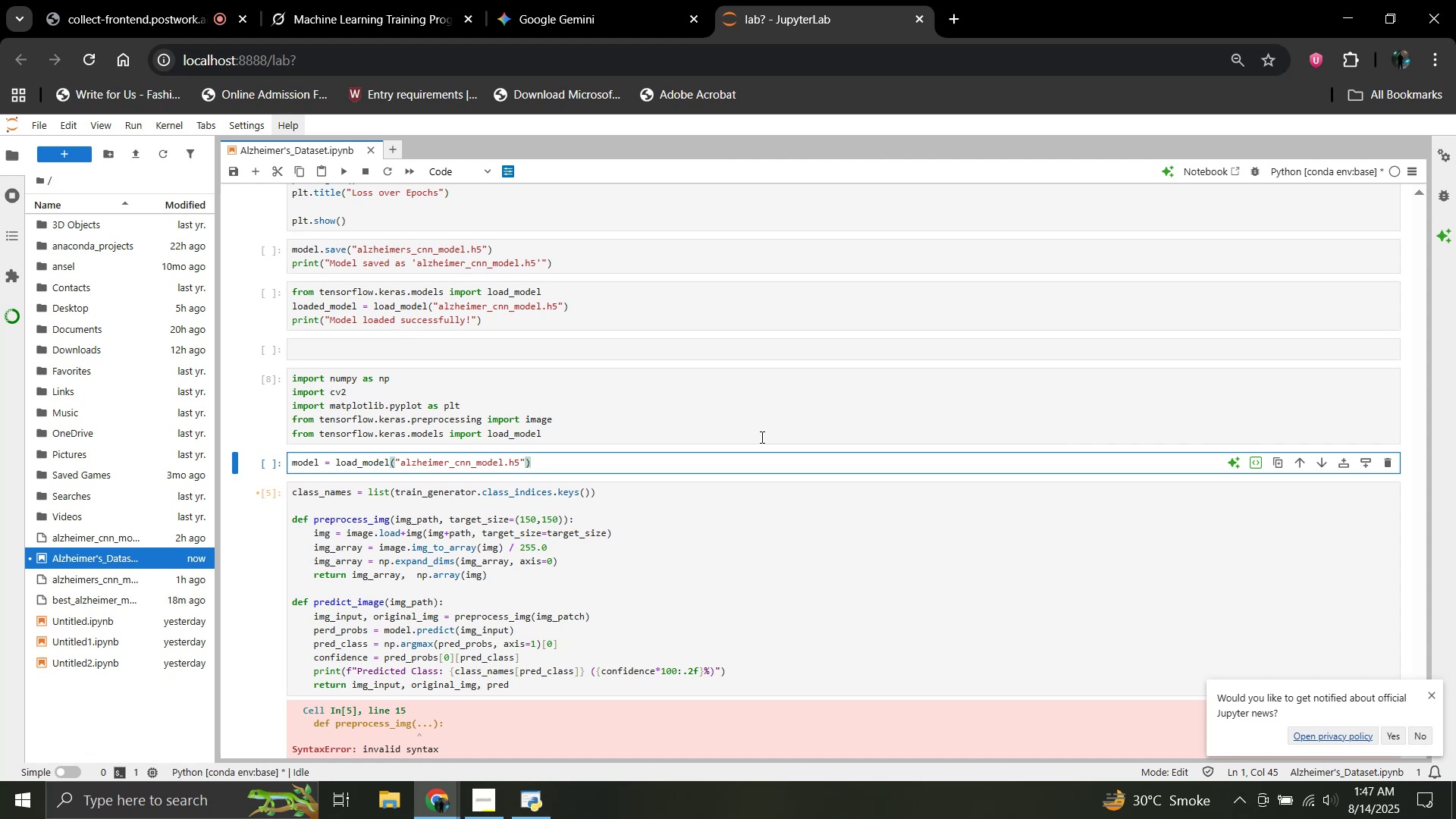 
scroll: coordinate [759, 437], scroll_direction: down, amount: 2.0
 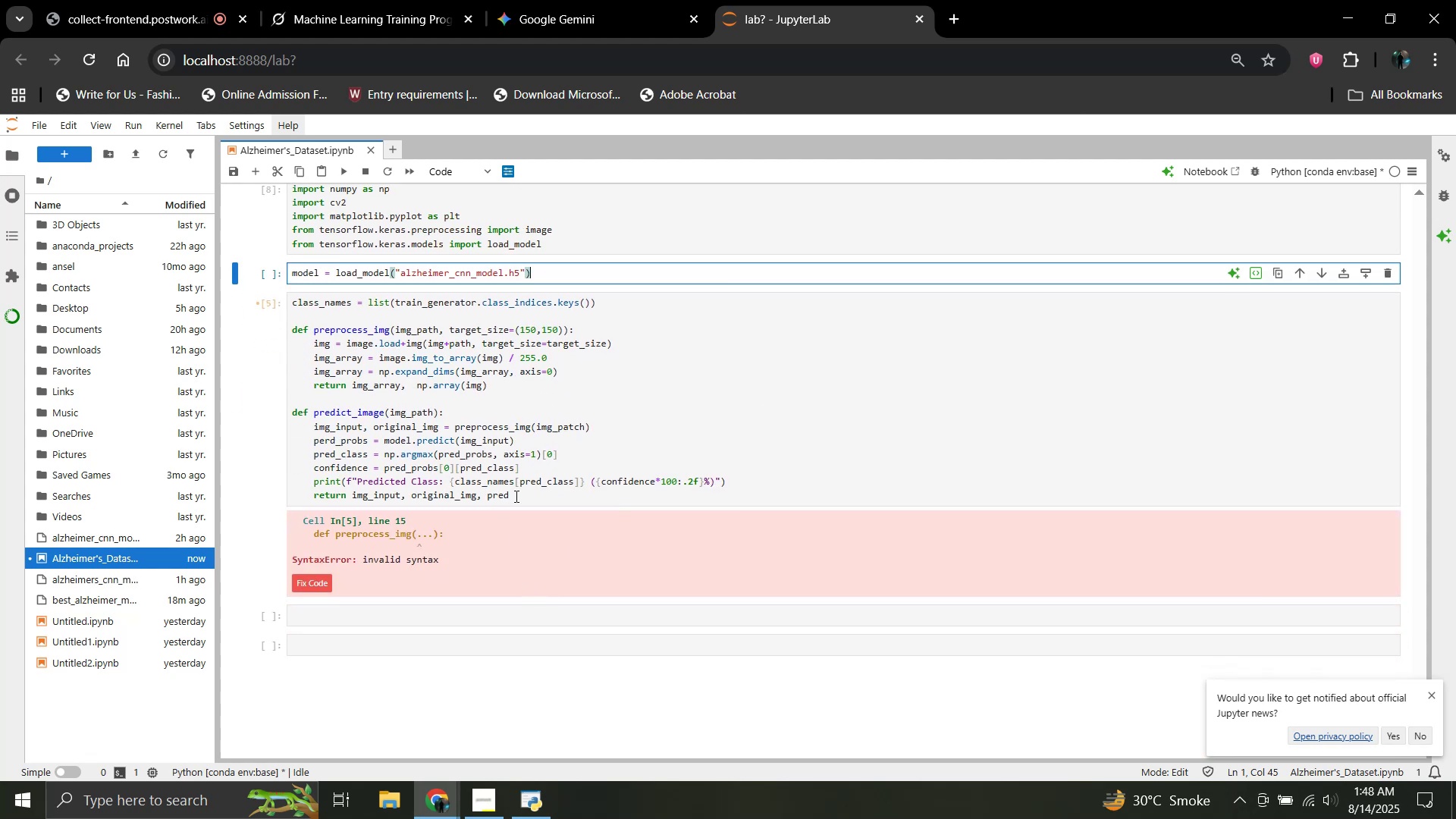 
left_click([521, 496])
 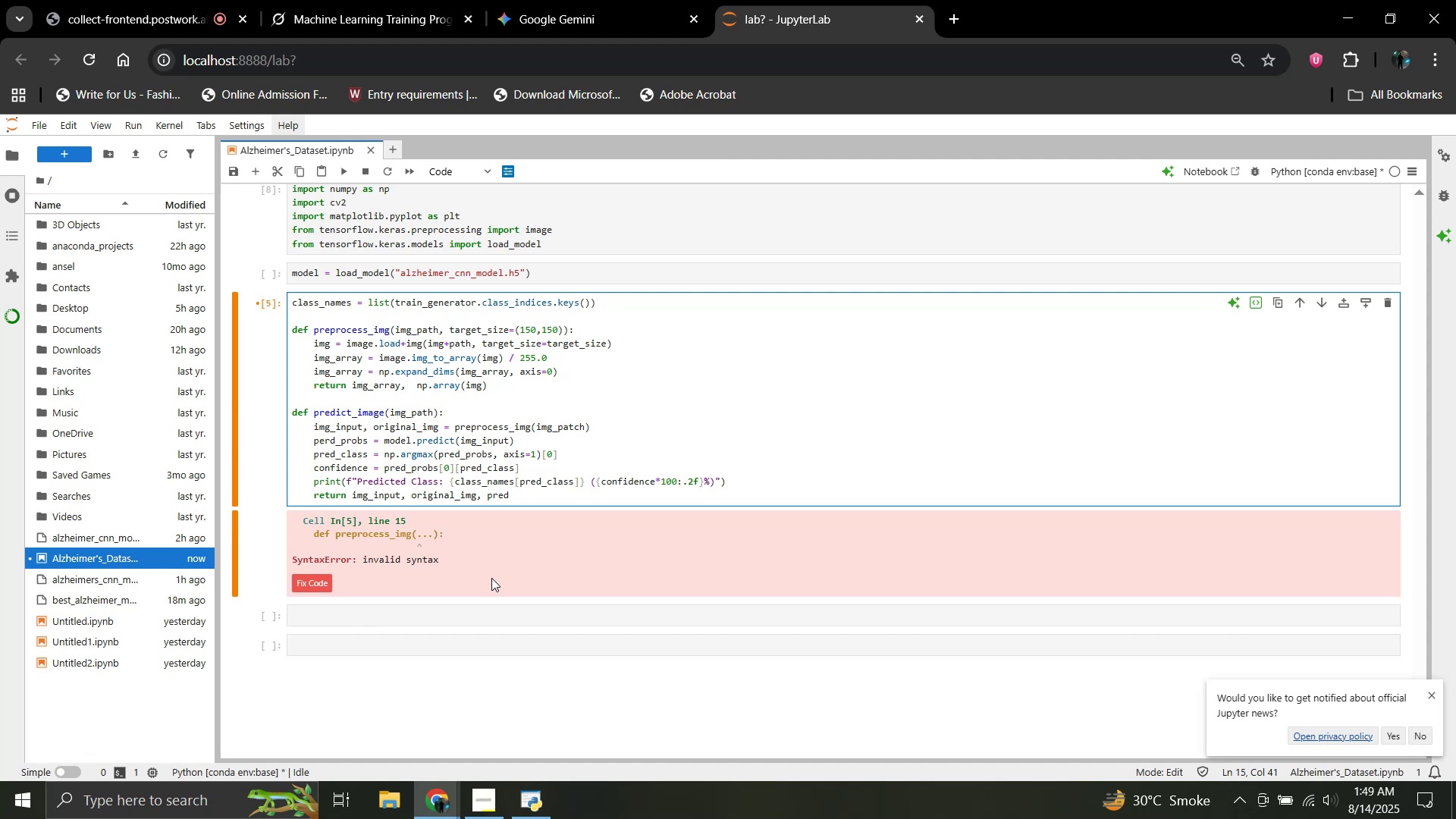 
wait(106.84)
 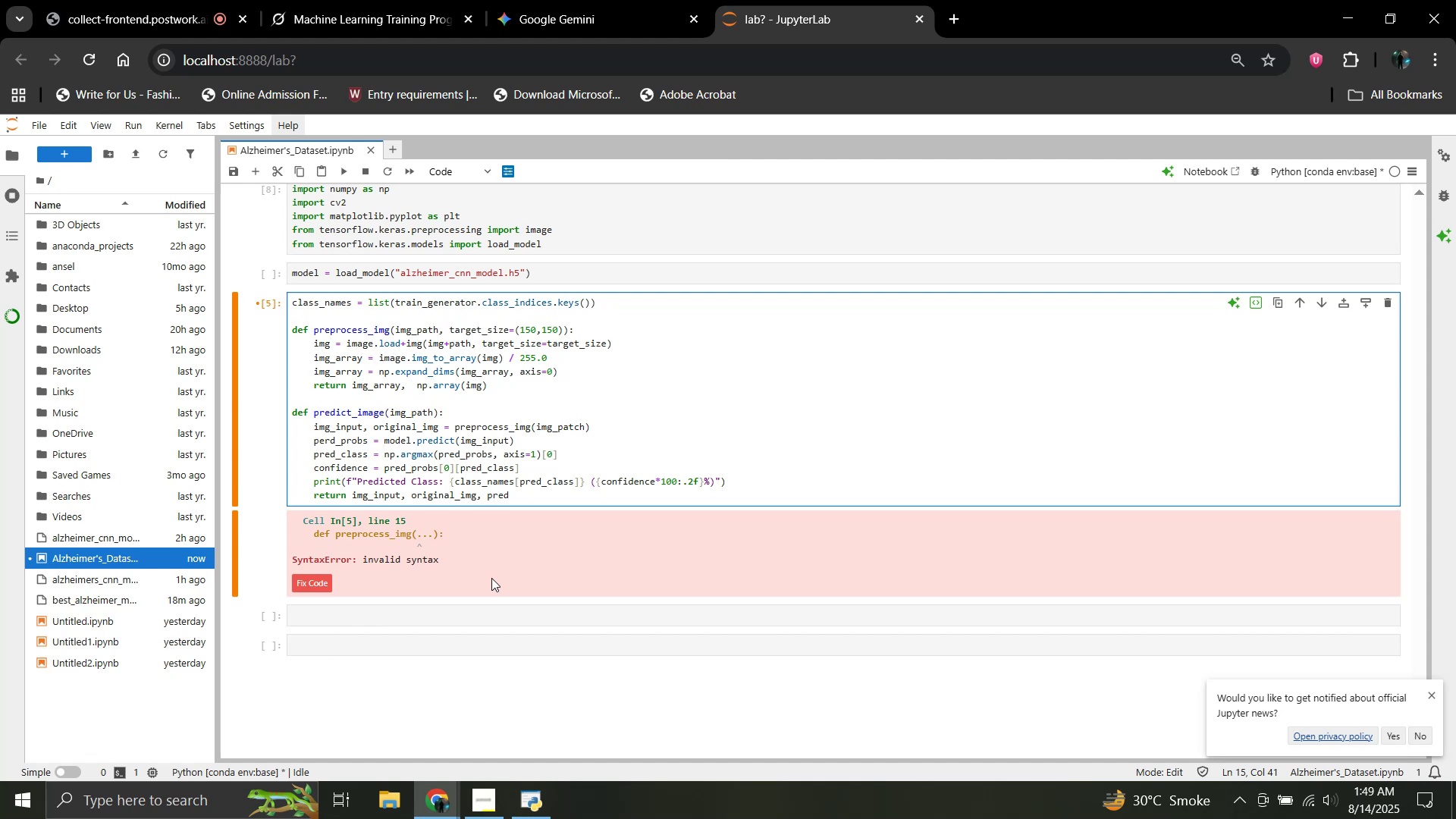 
left_click([595, 261])
 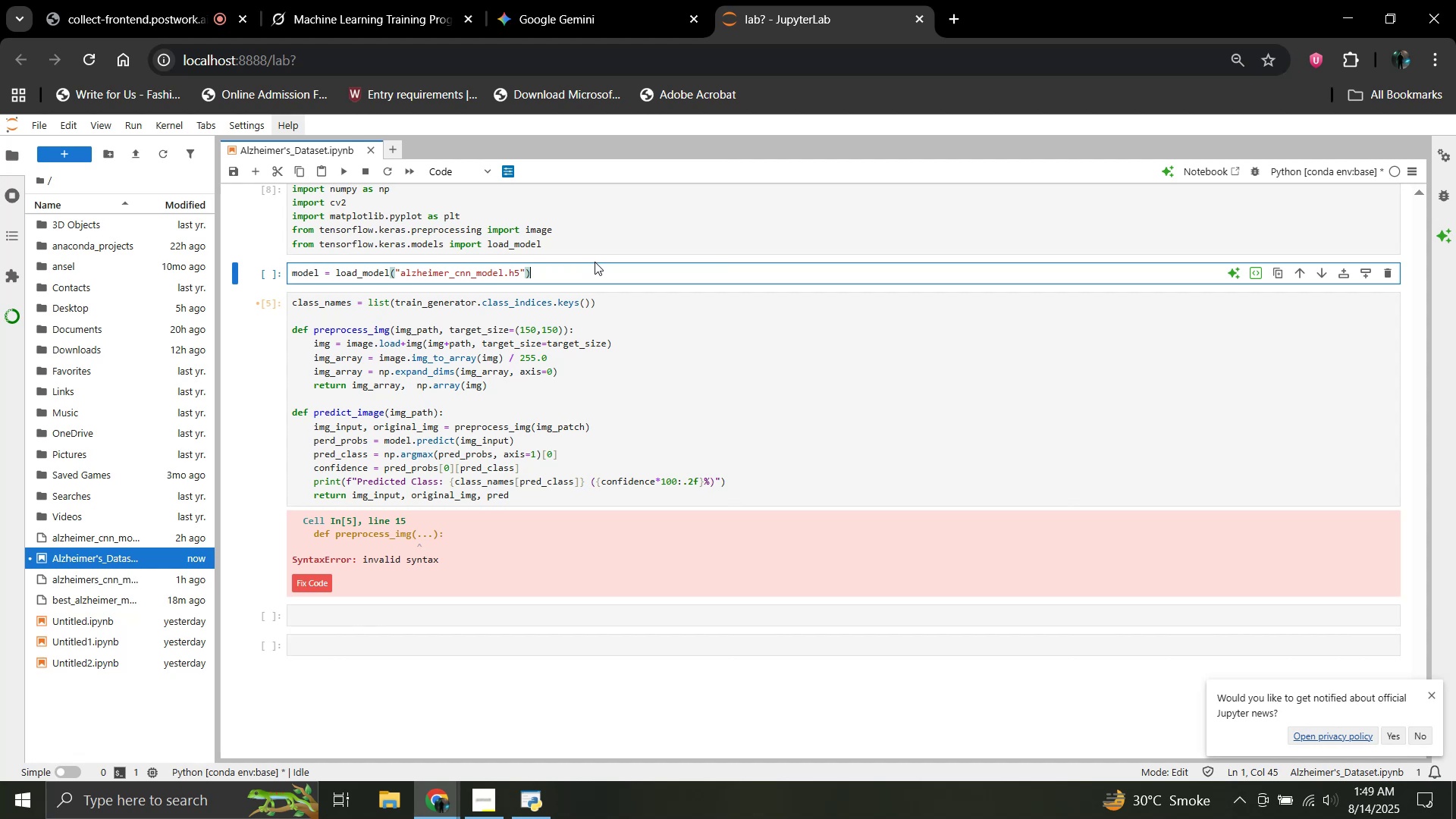 
wait(5.47)
 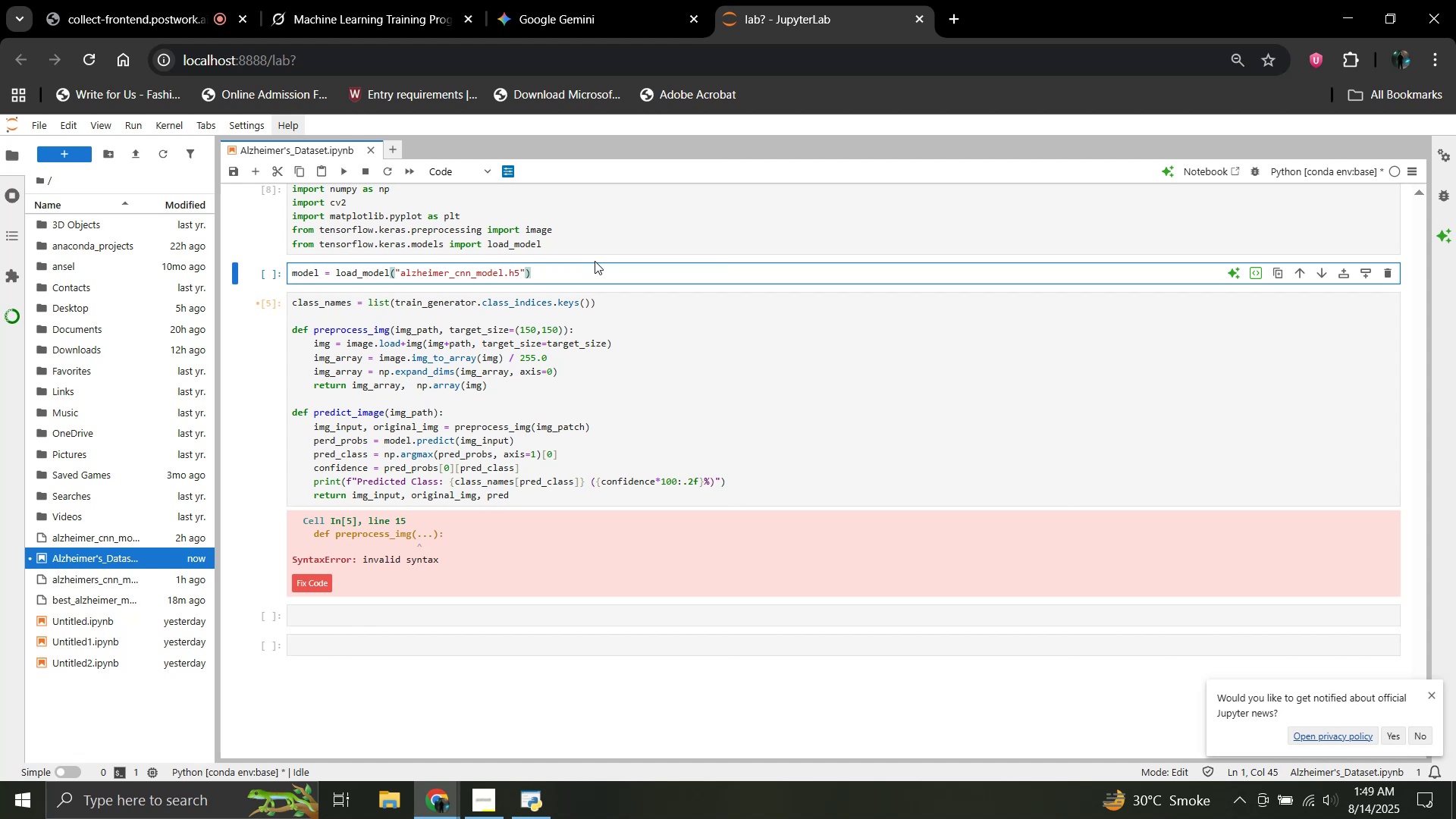 
left_click([617, 303])
 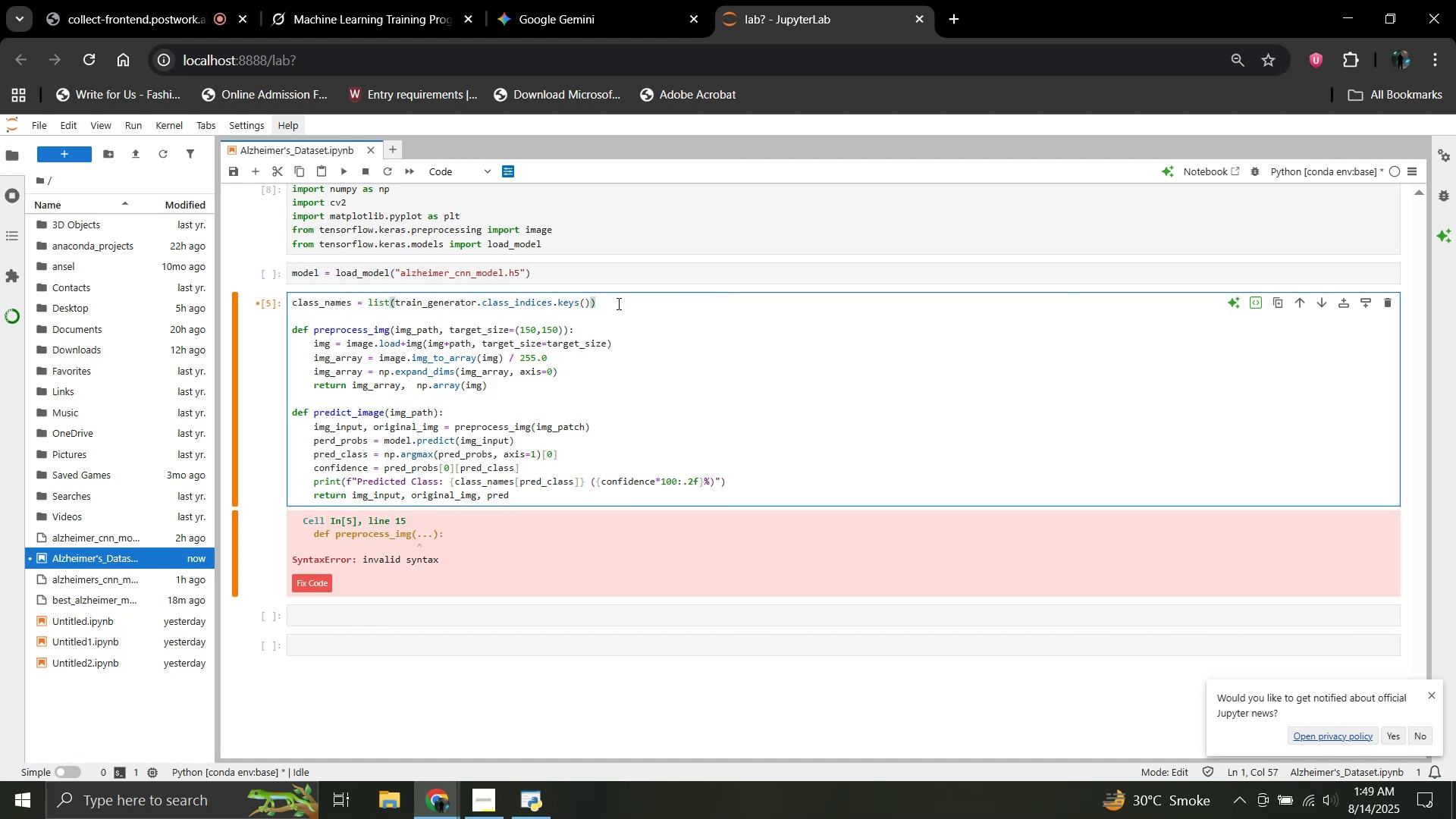 
left_click_drag(start_coordinate=[617, 303], to_coordinate=[293, 309])
 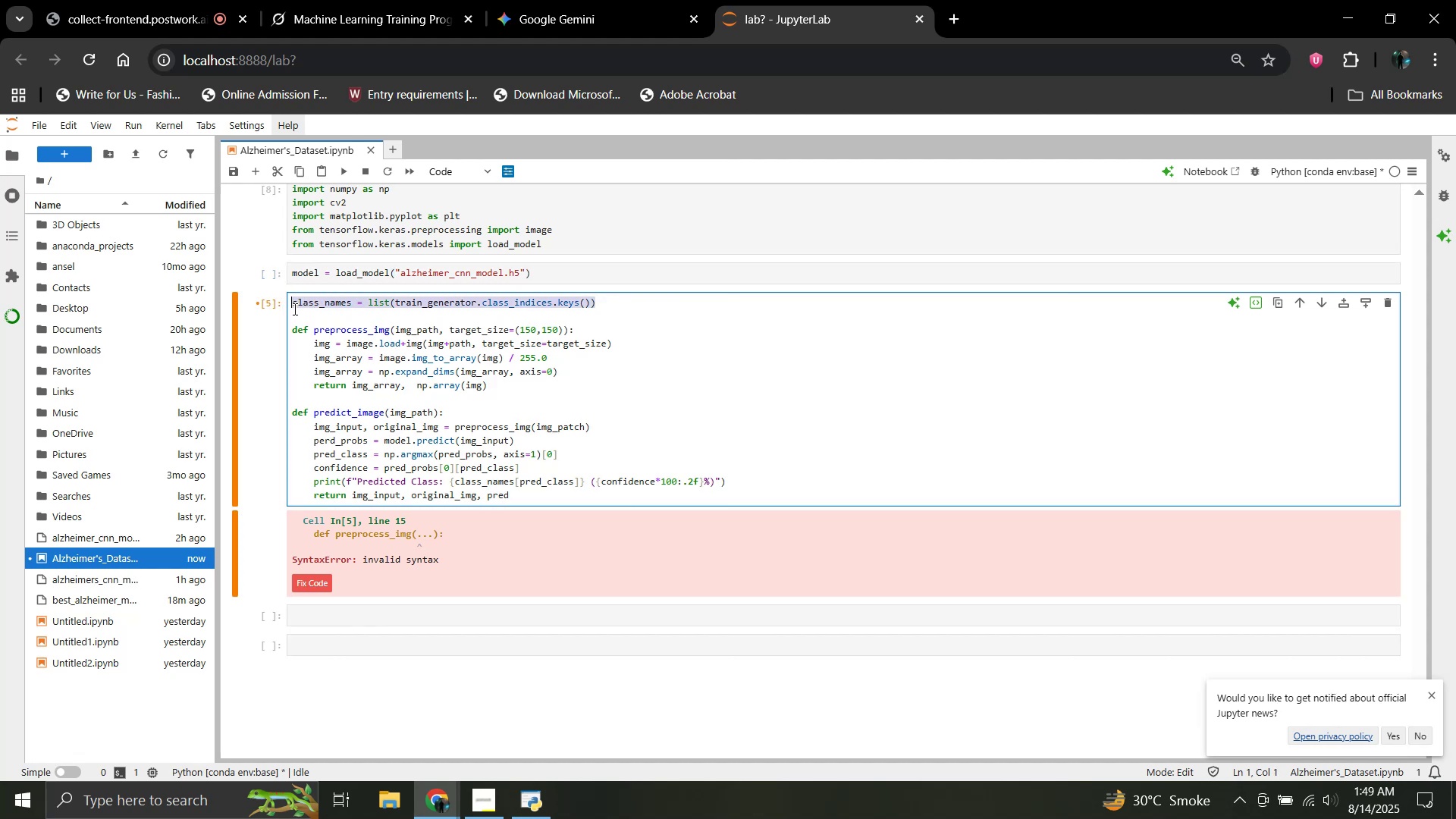 
key(Control+X)
 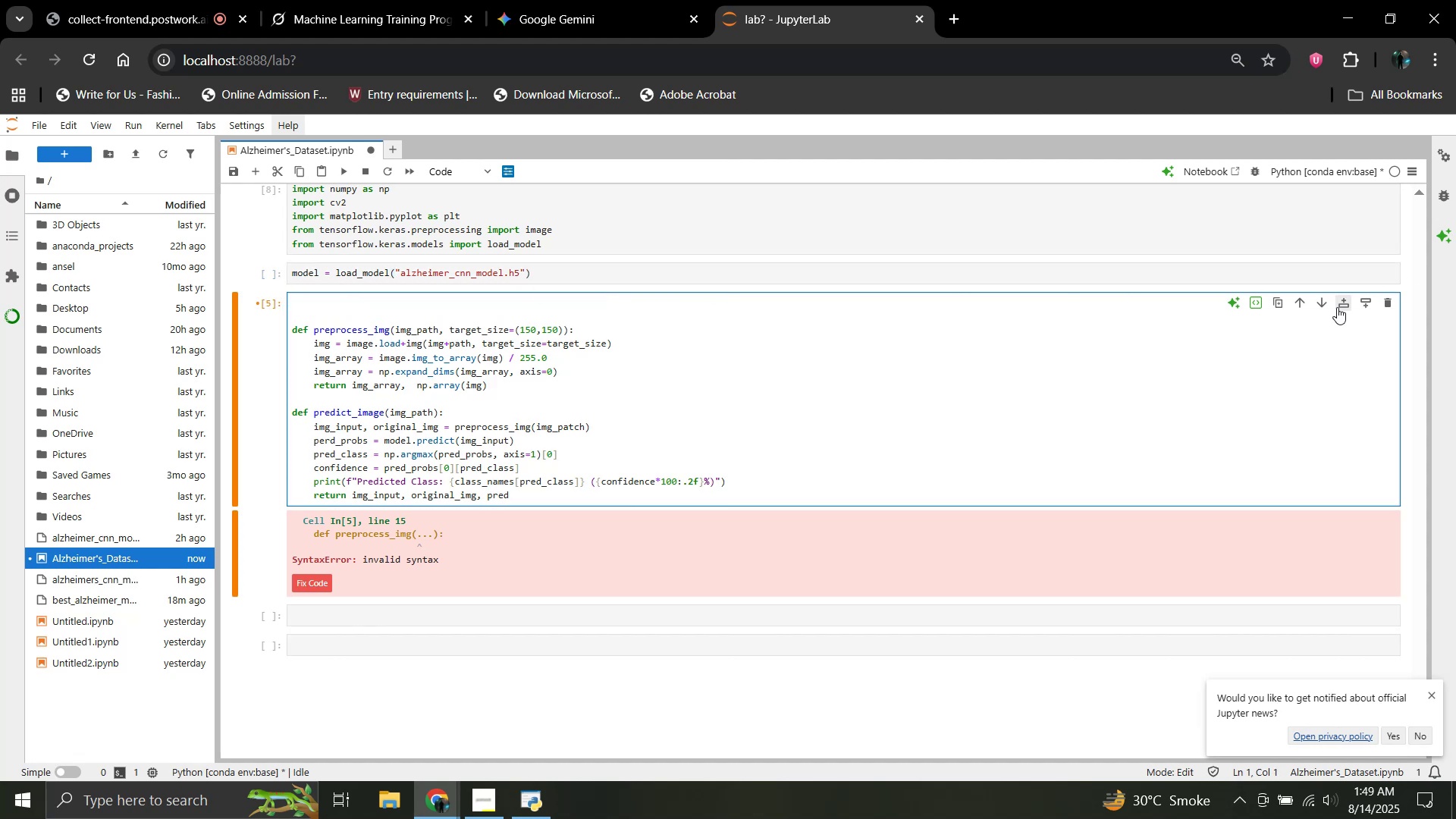 
left_click([1341, 307])
 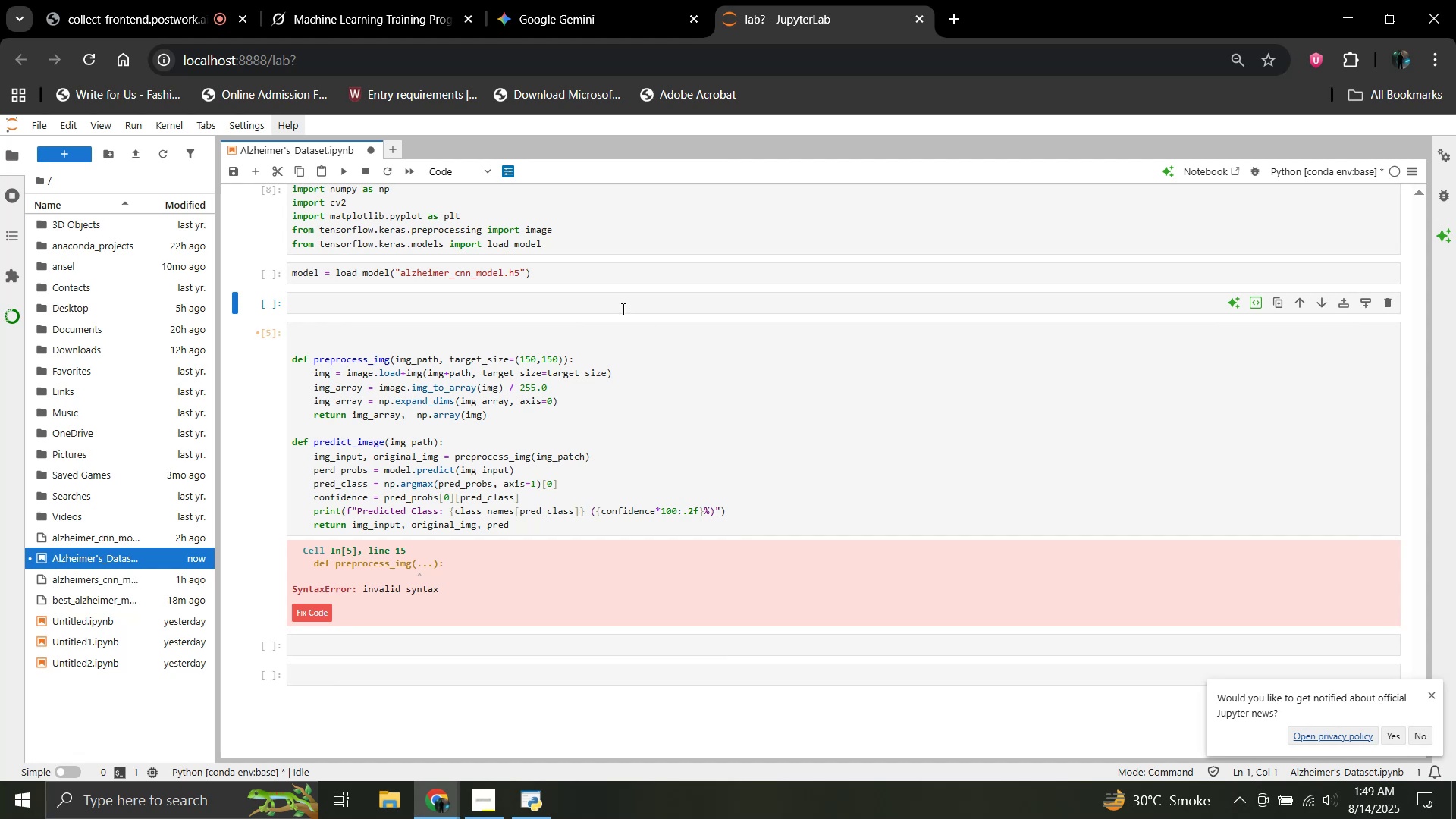 
left_click([622, 309])
 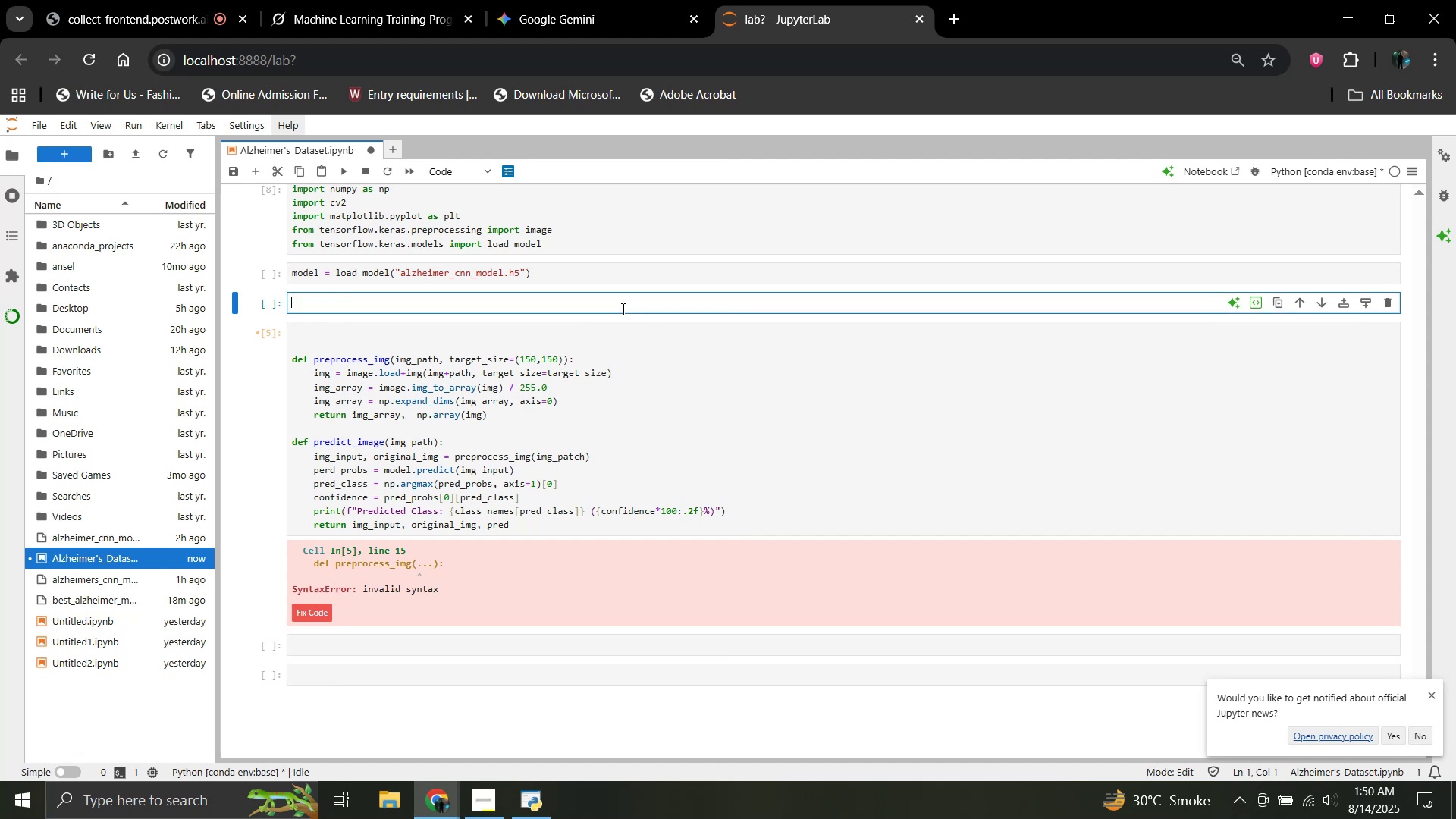 
key(Control+V)
 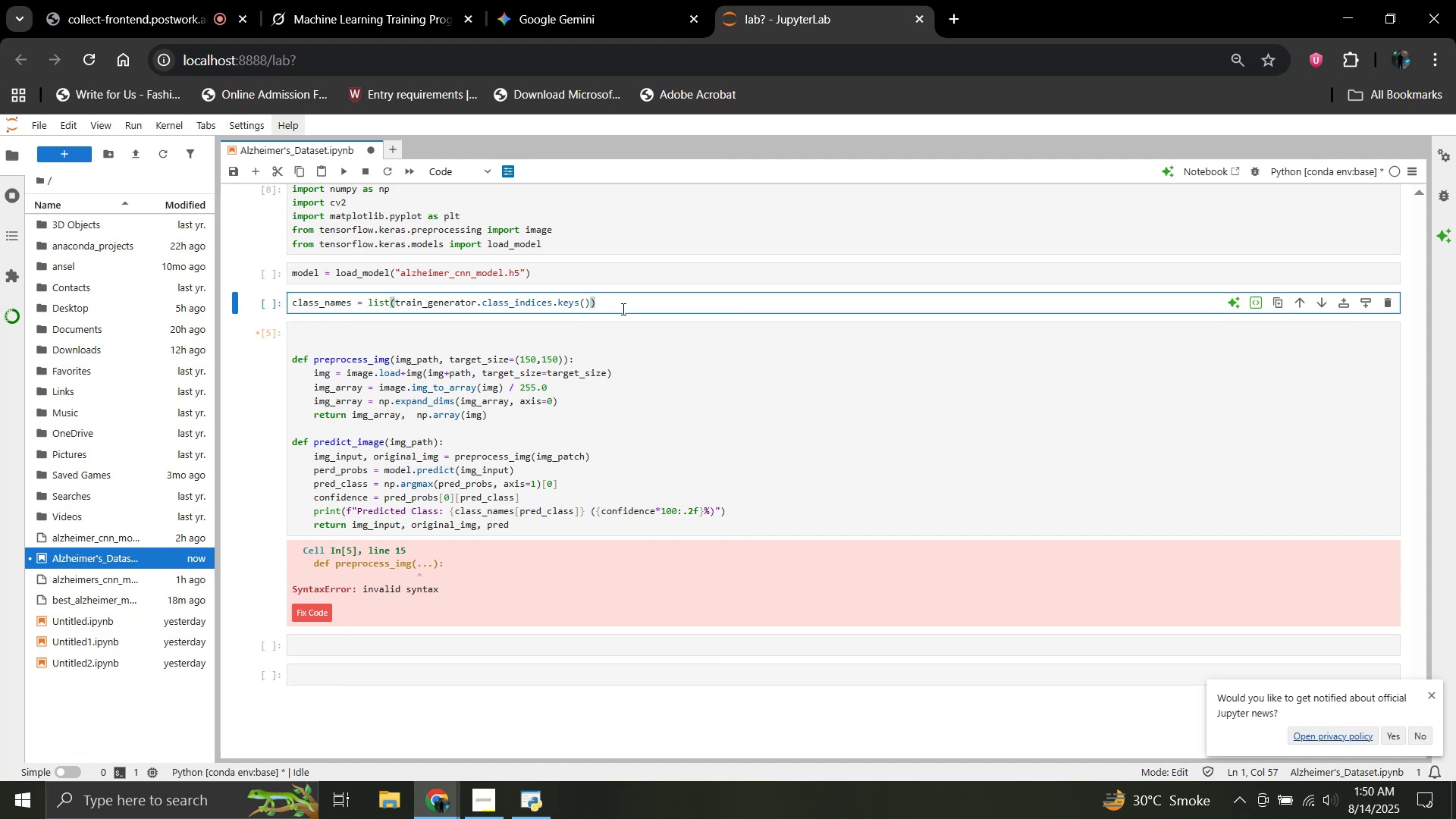 
key(Shift+Enter)
 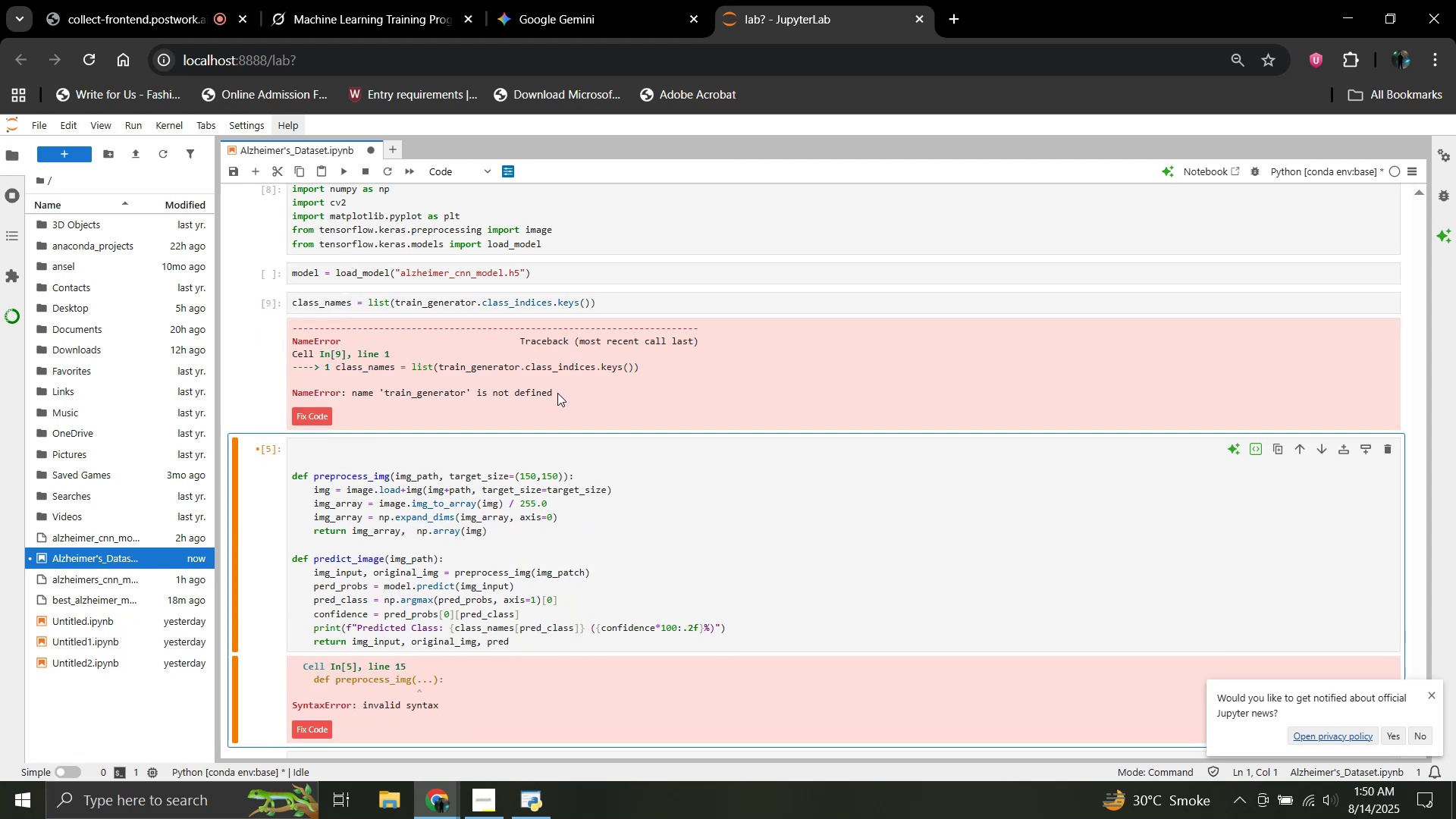 
wait(8.44)
 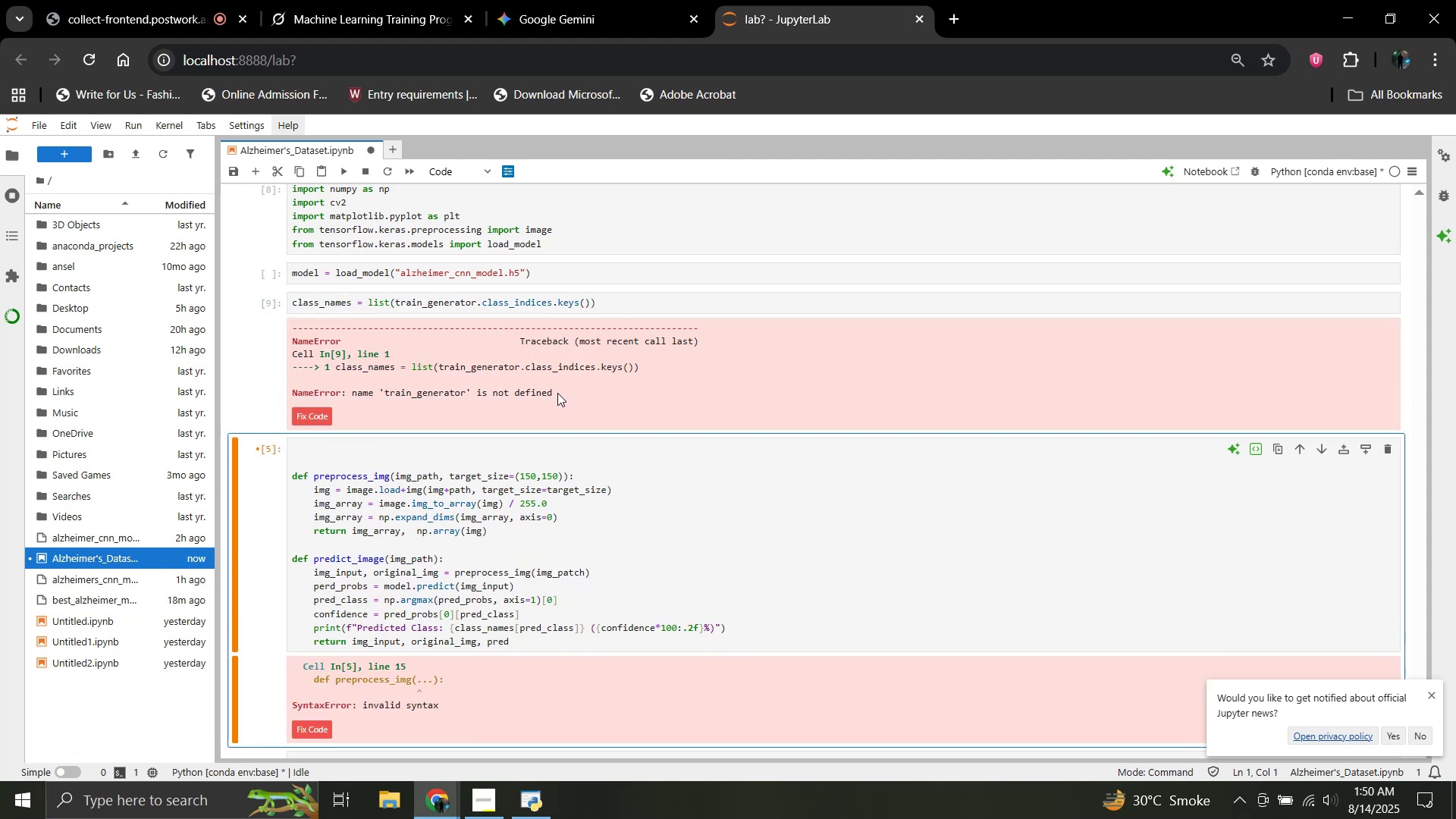 
left_click_drag(start_coordinate=[557, 393], to_coordinate=[293, 329])
 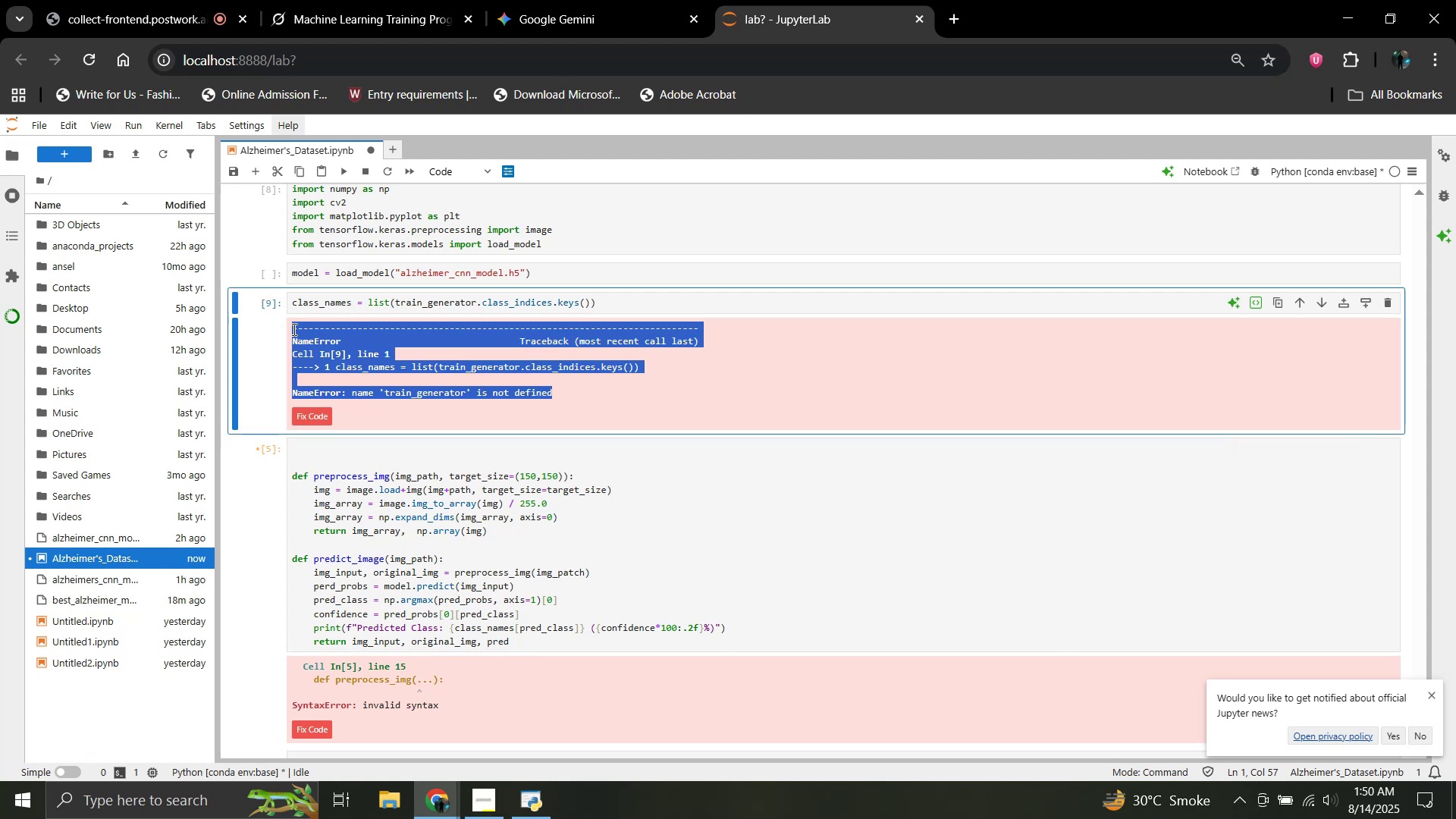 
key(Control+C)
 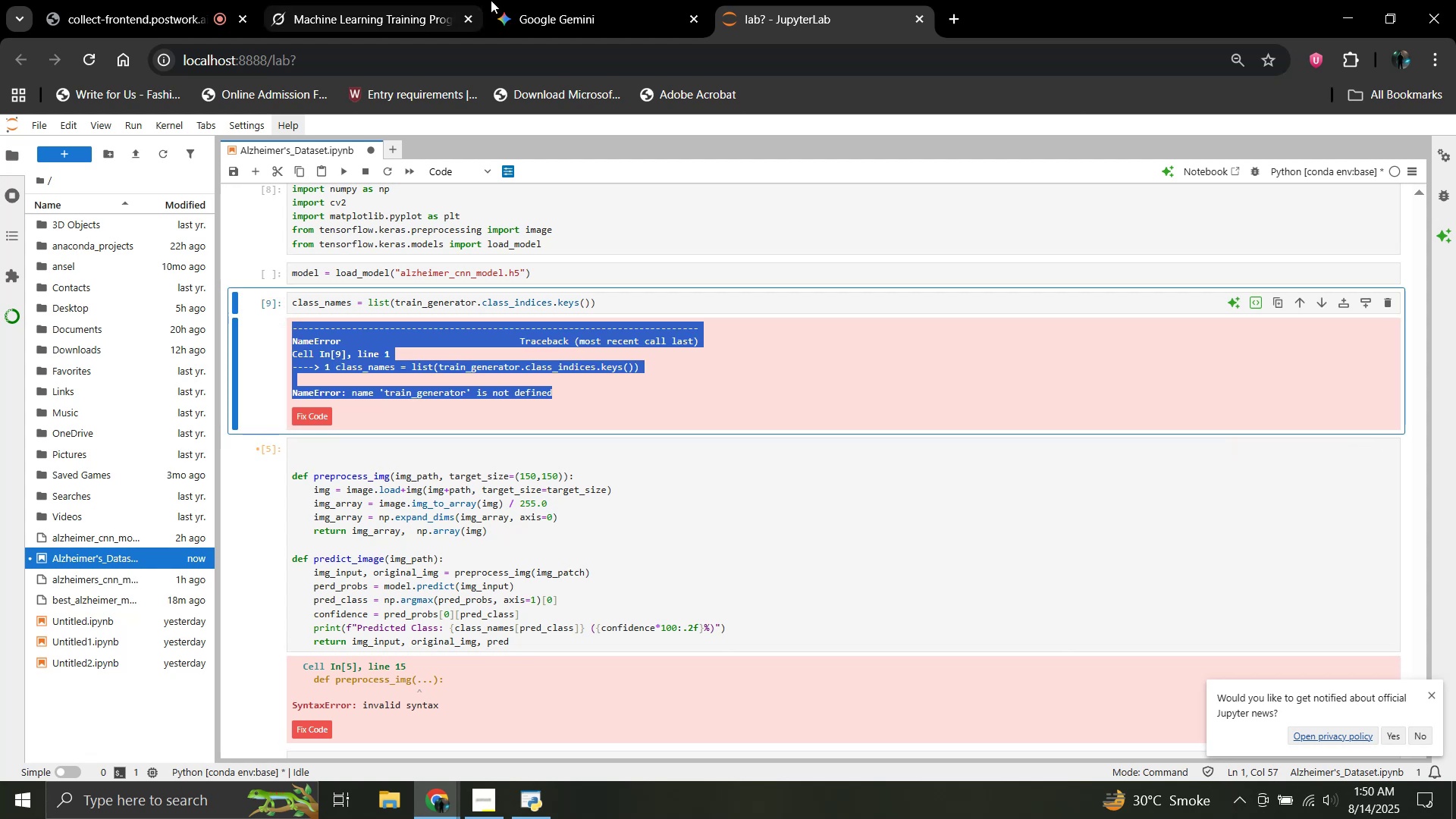 
left_click([549, 0])
 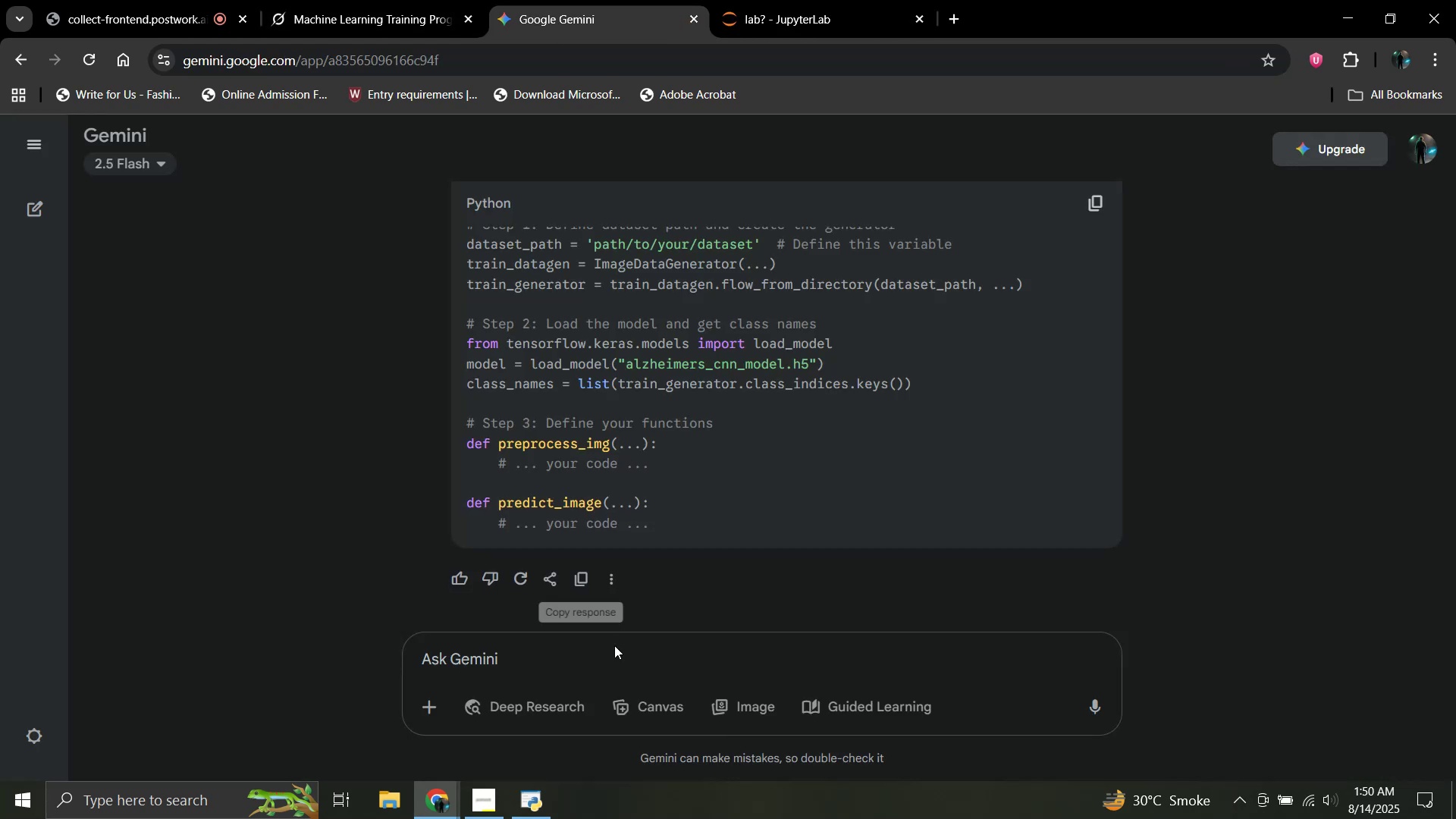 
left_click([614, 646])
 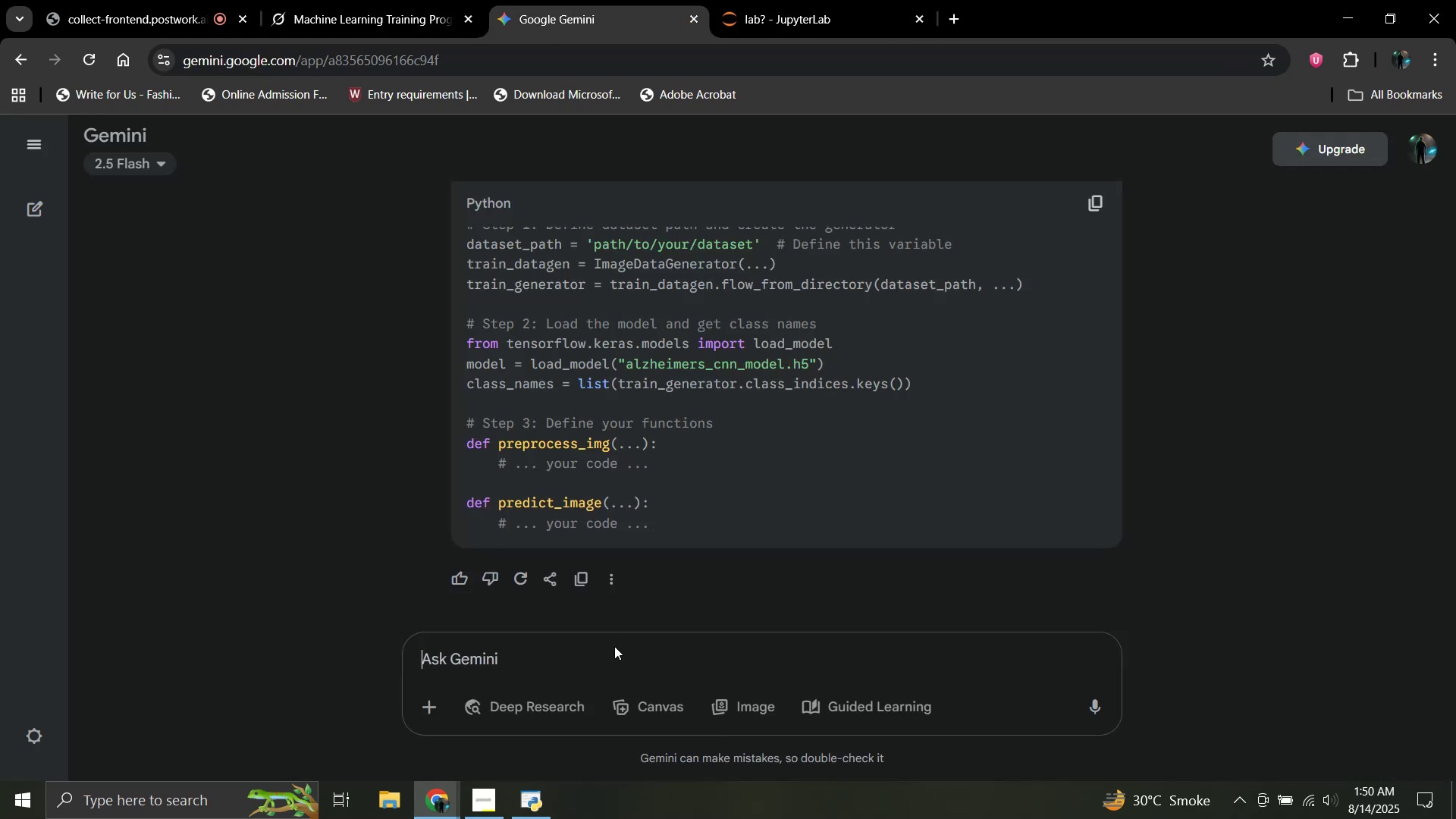 
key(Control+V)
 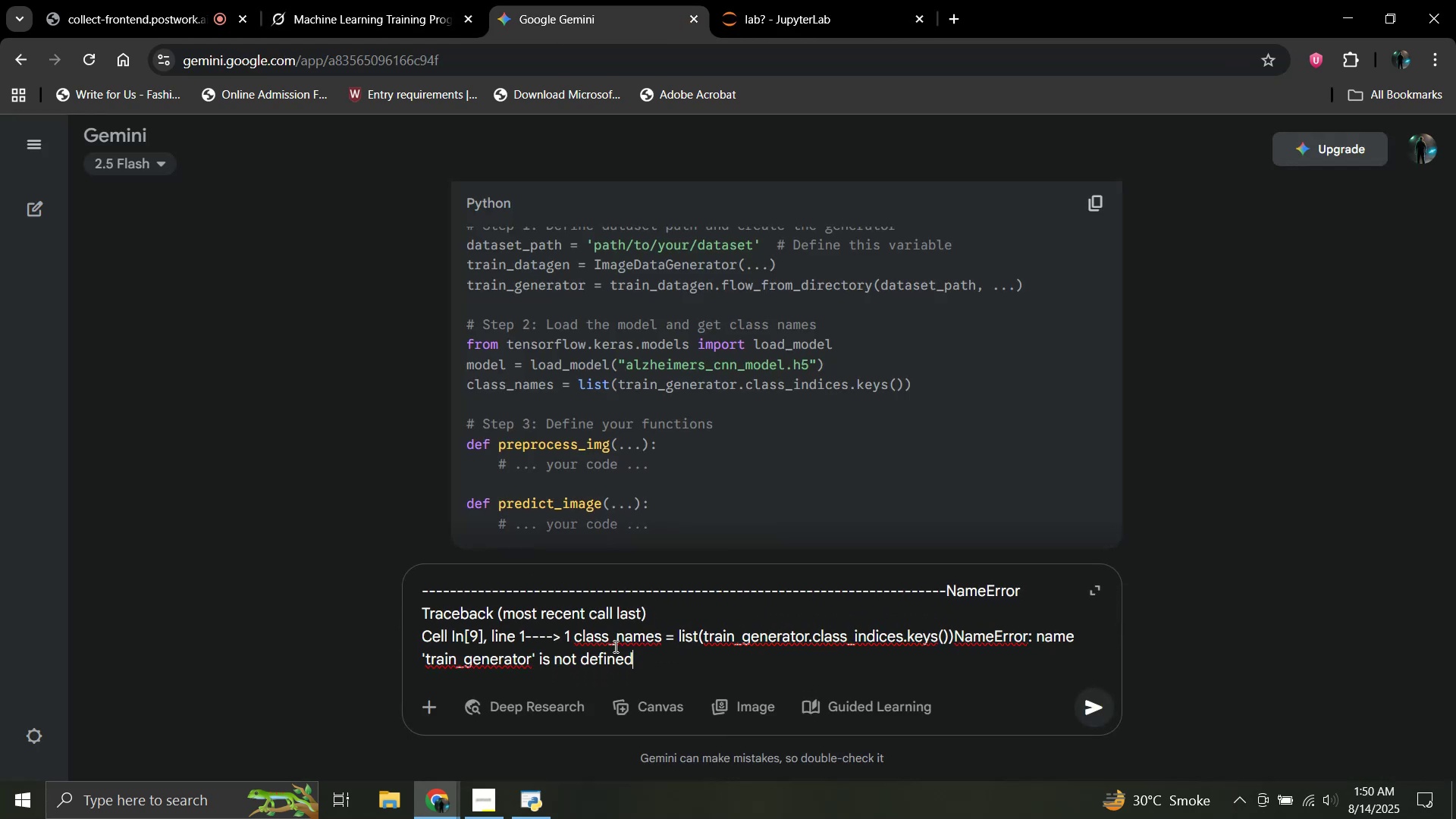 
key(Enter)
 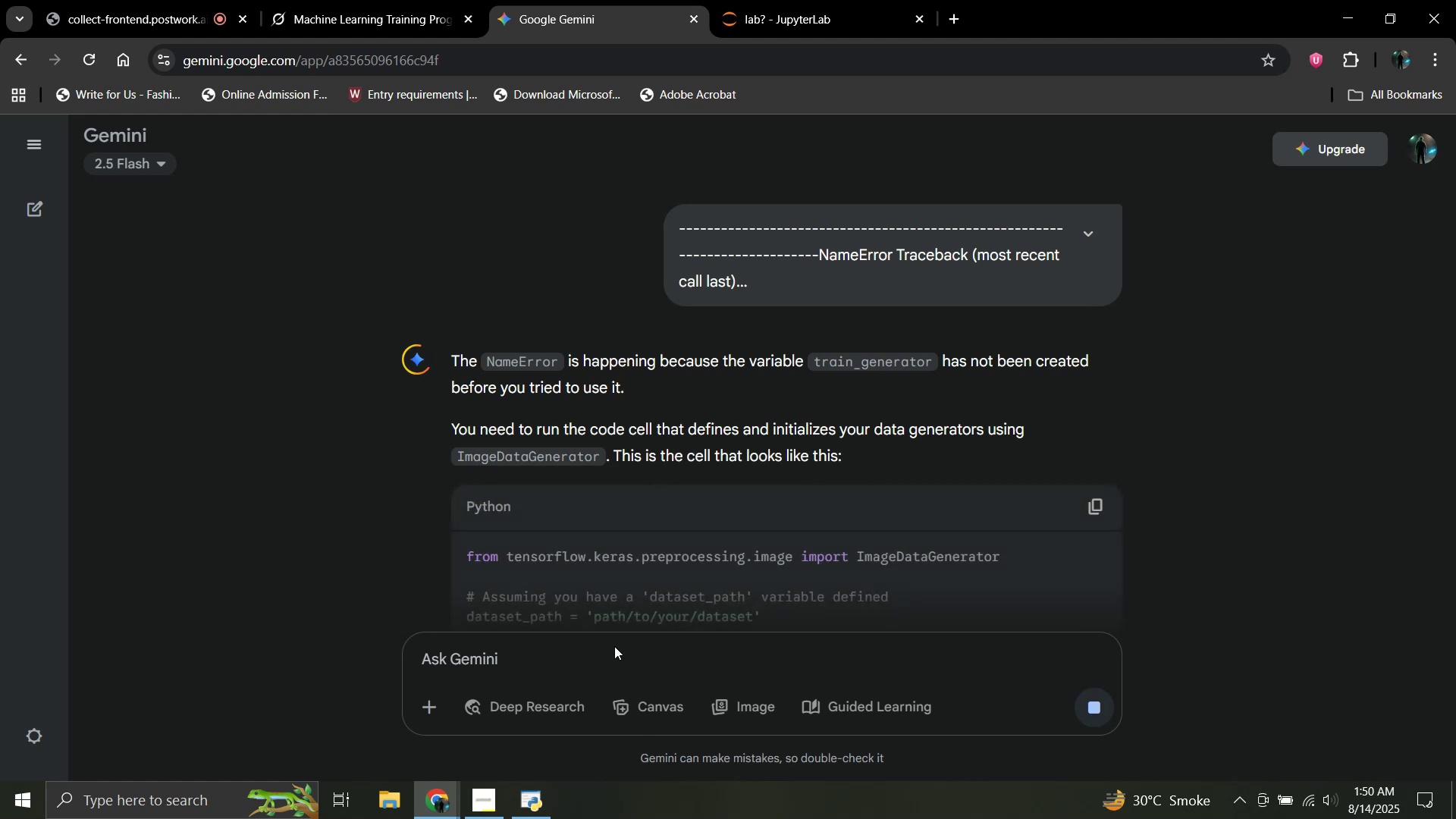 
wait(5.57)
 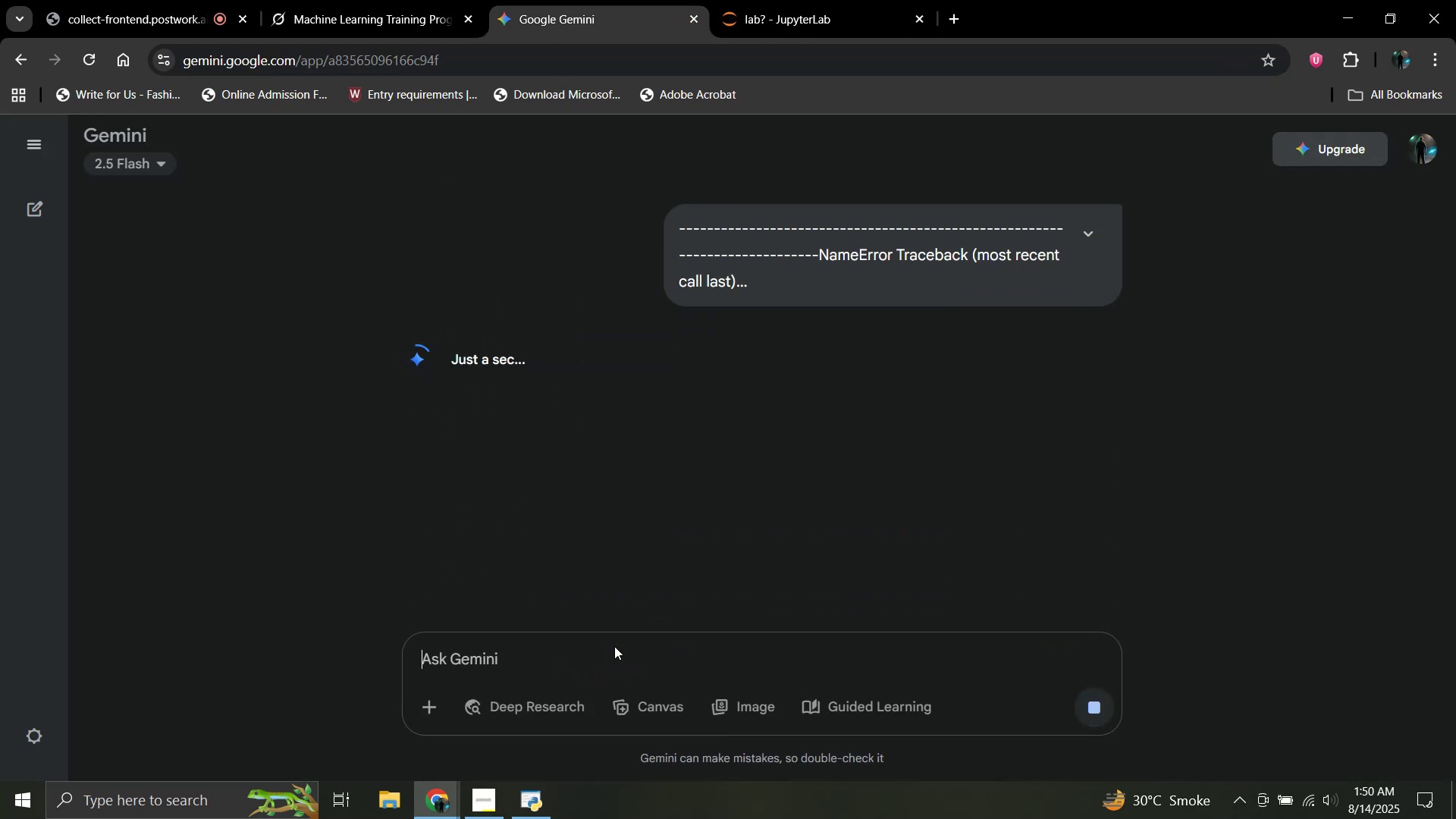 
left_click([177, 0])
 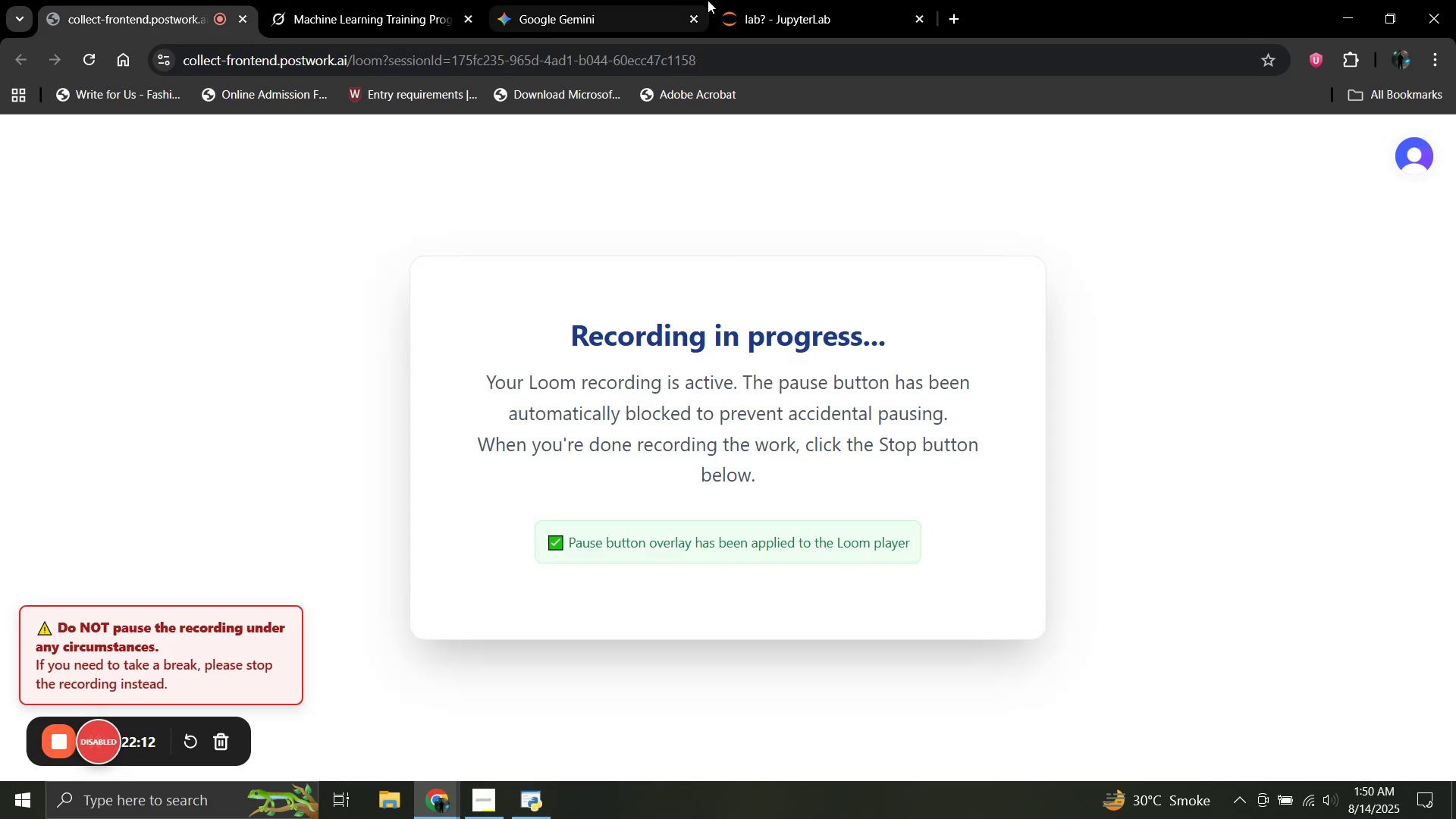 
left_click([740, 0])
 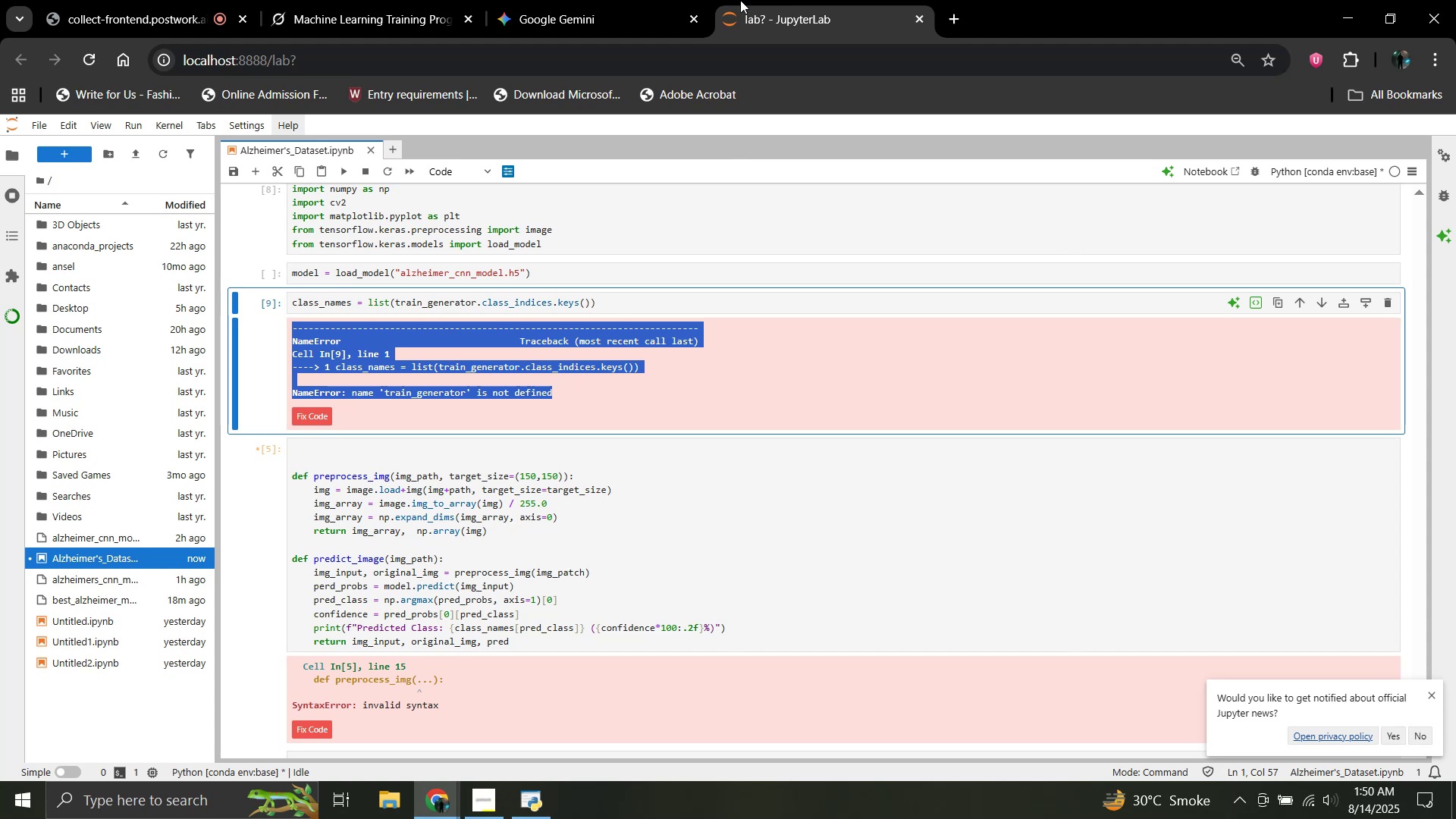 
wait(30.17)
 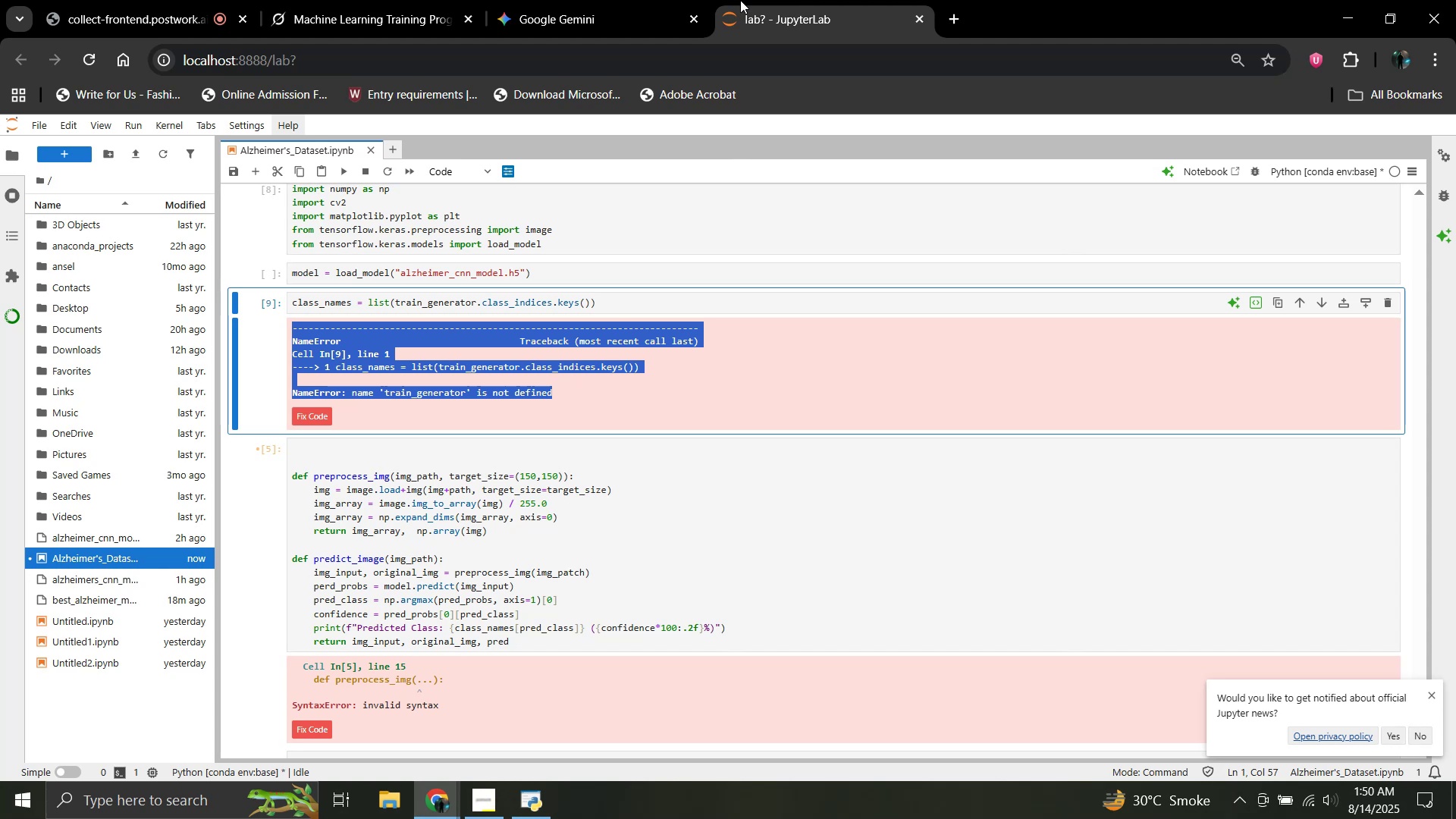 
left_click([592, 0])
 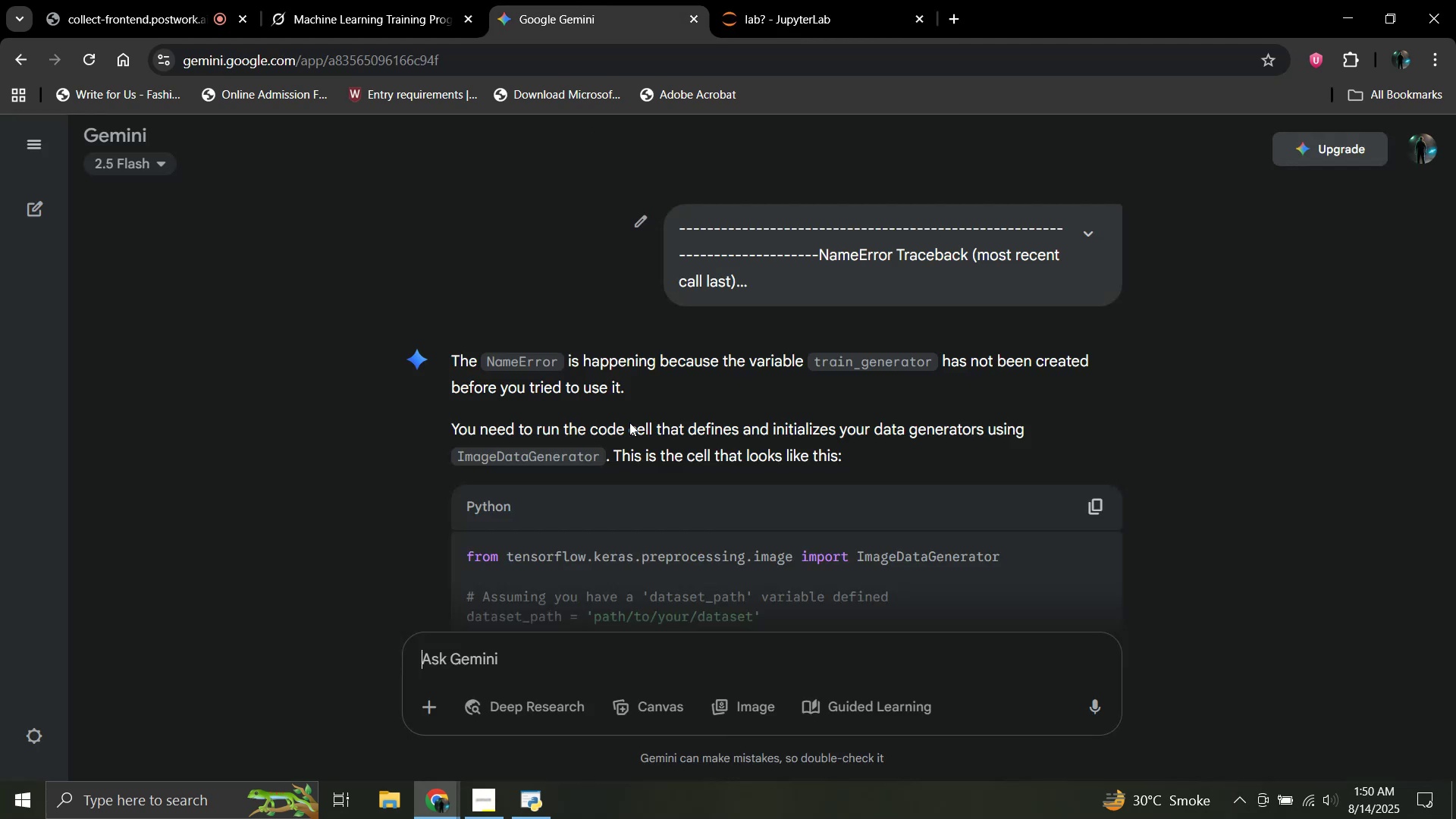 
scroll: coordinate [632, 425], scroll_direction: down, amount: 3.0
 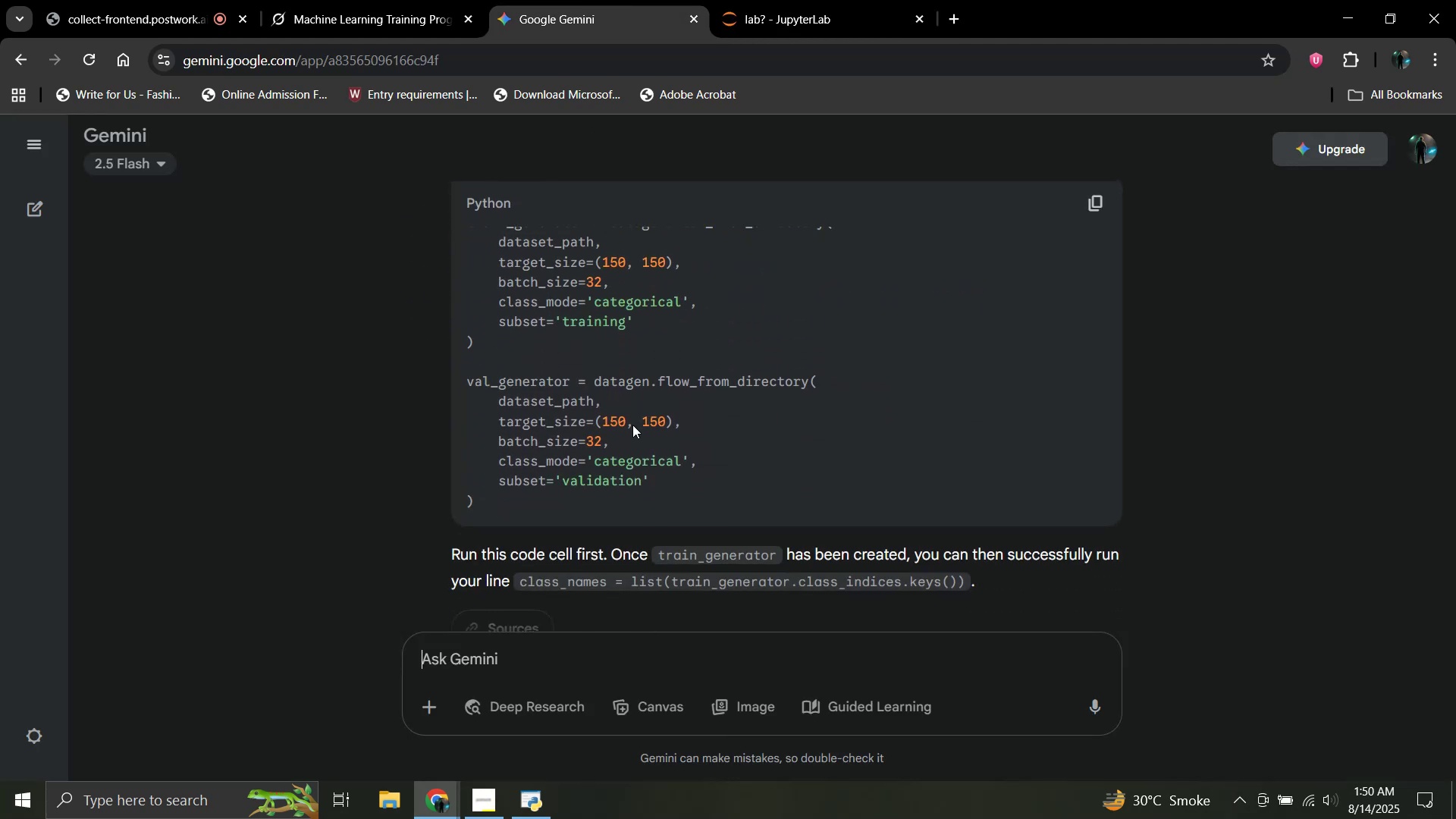 
scroll: coordinate [632, 425], scroll_direction: up, amount: 3.0
 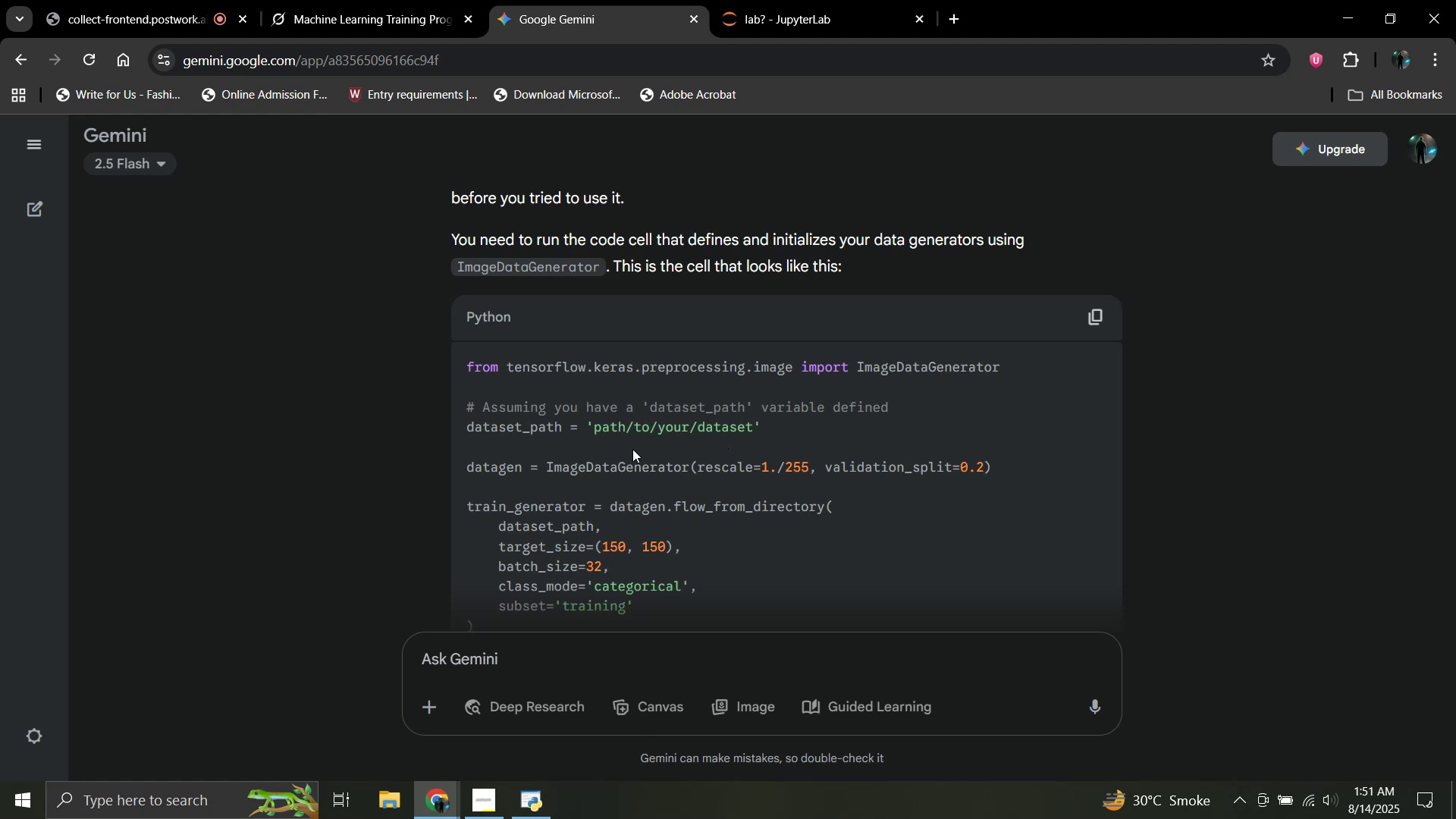 
wait(5.34)
 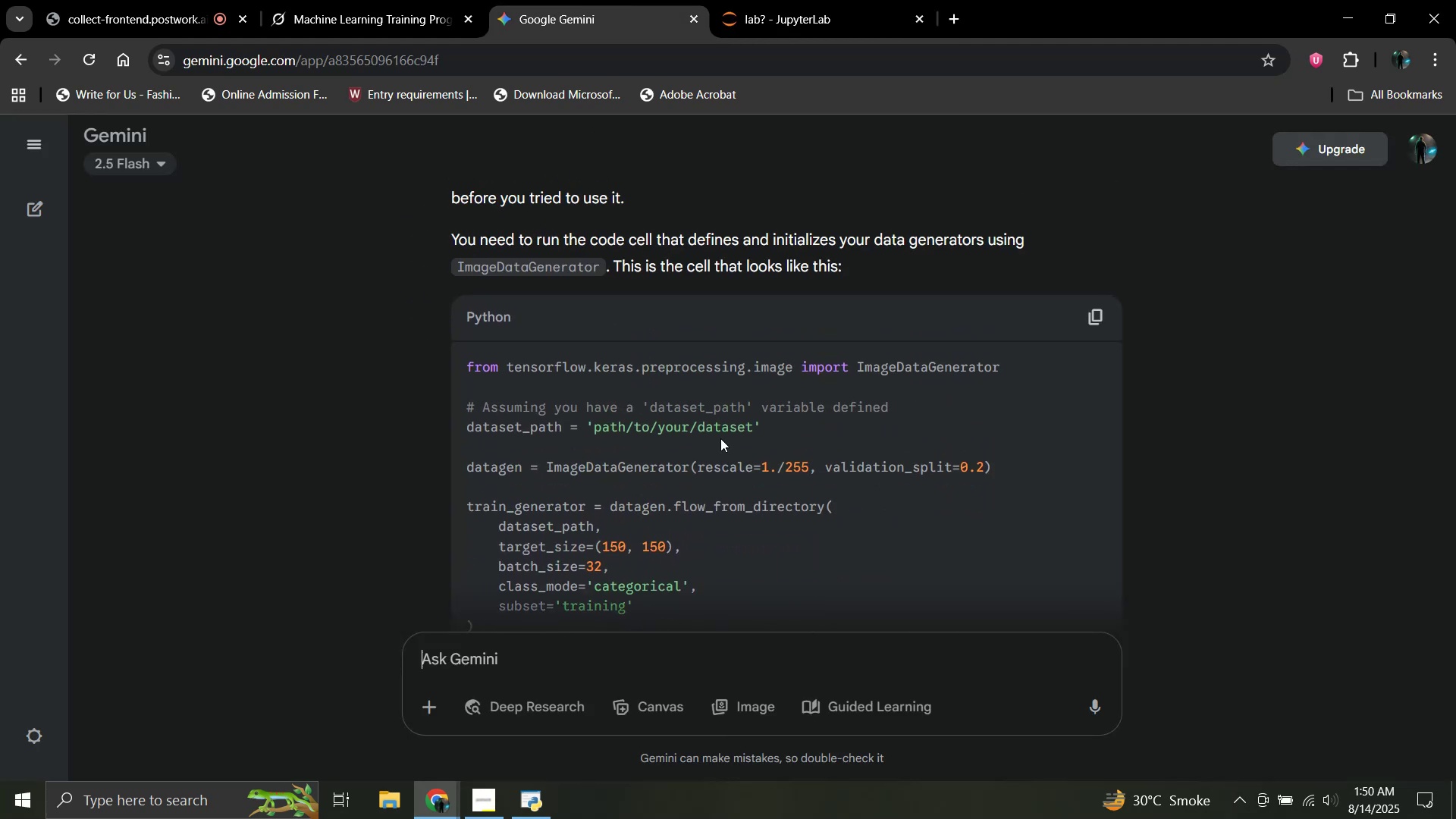 
scroll: coordinate [632, 449], scroll_direction: down, amount: 7.0
 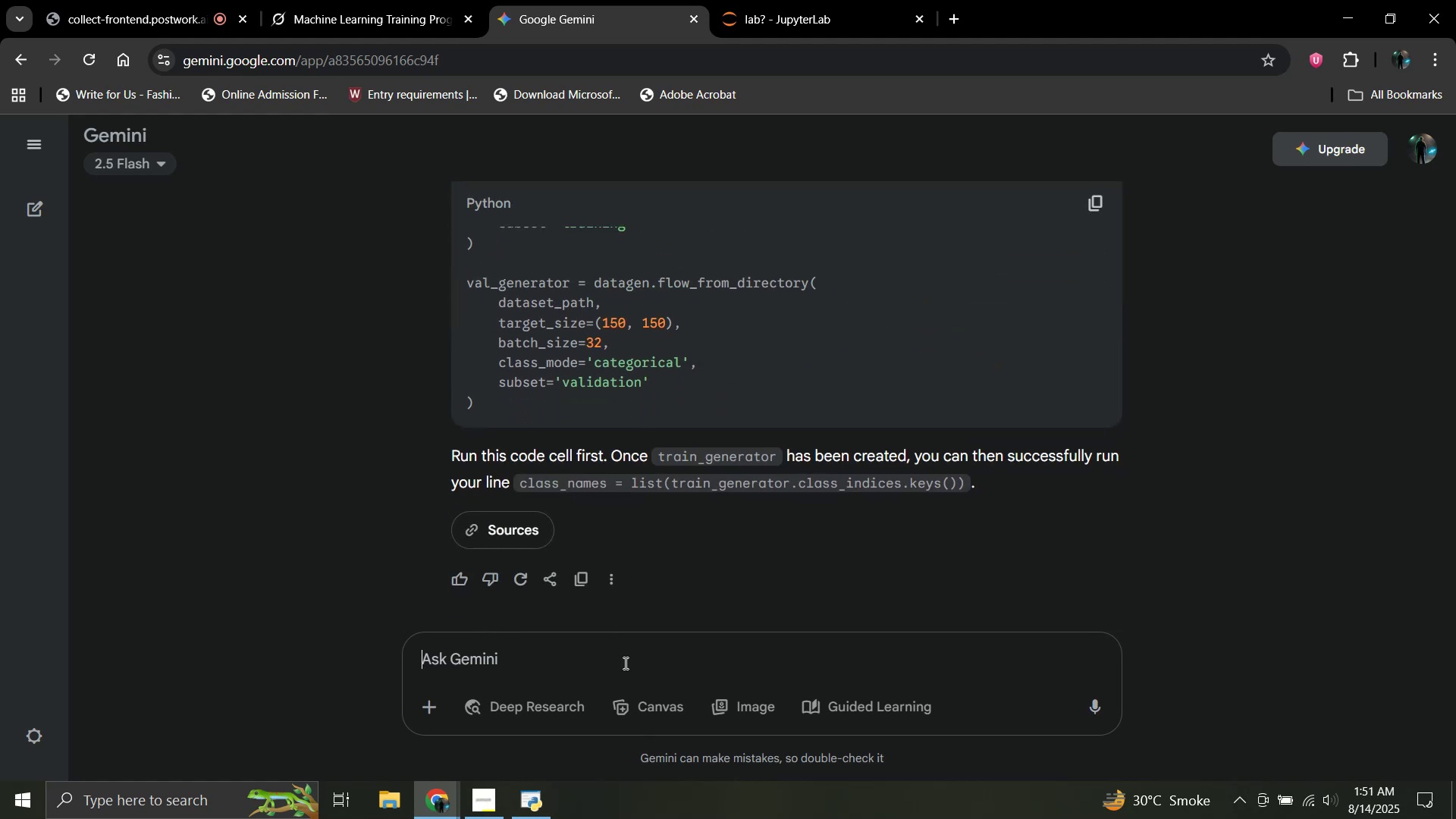 
type(you know path to my dataset)
 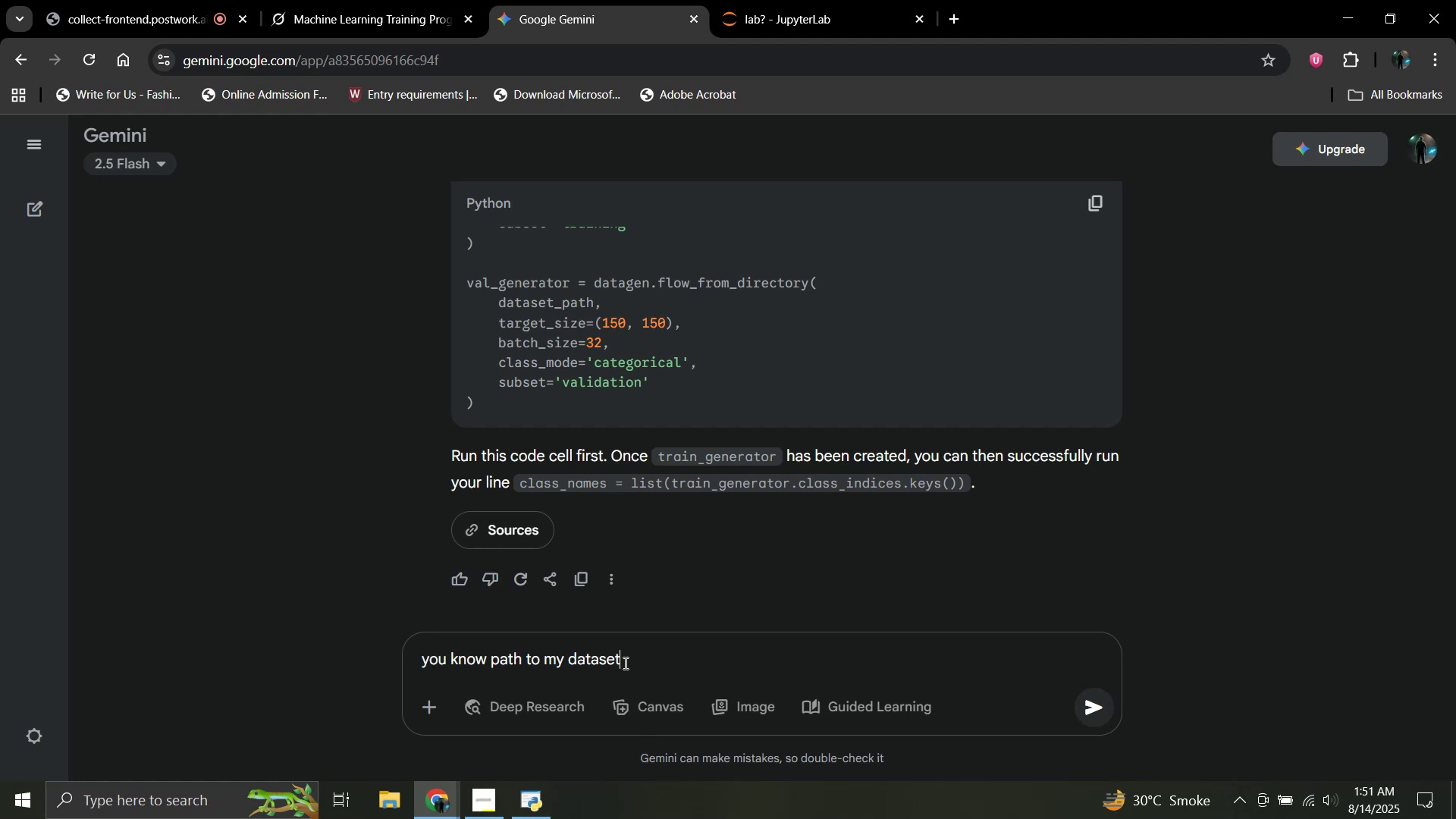 
key(Enter)
 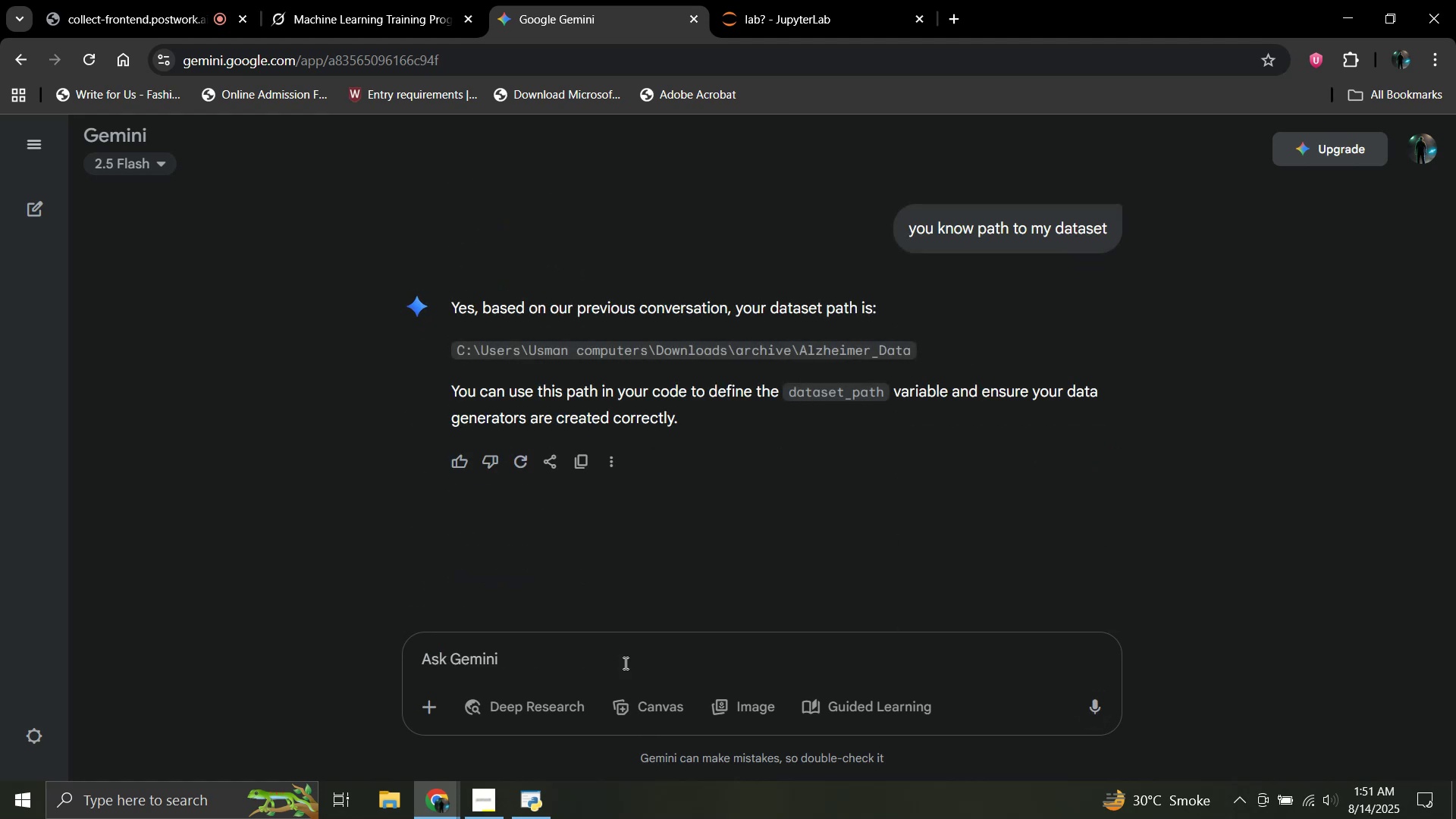 
wait(5.48)
 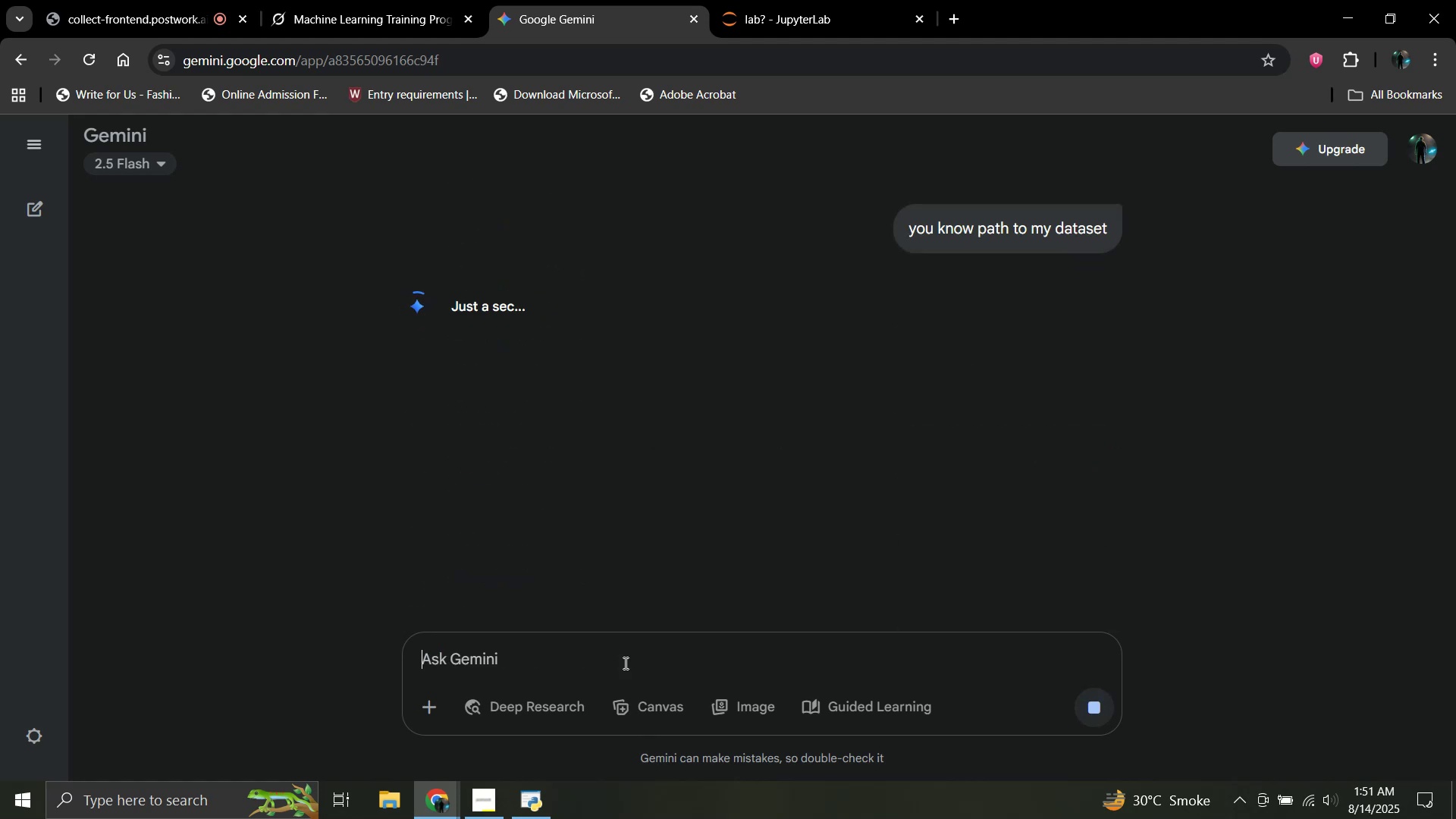 
type(so complete the code)
 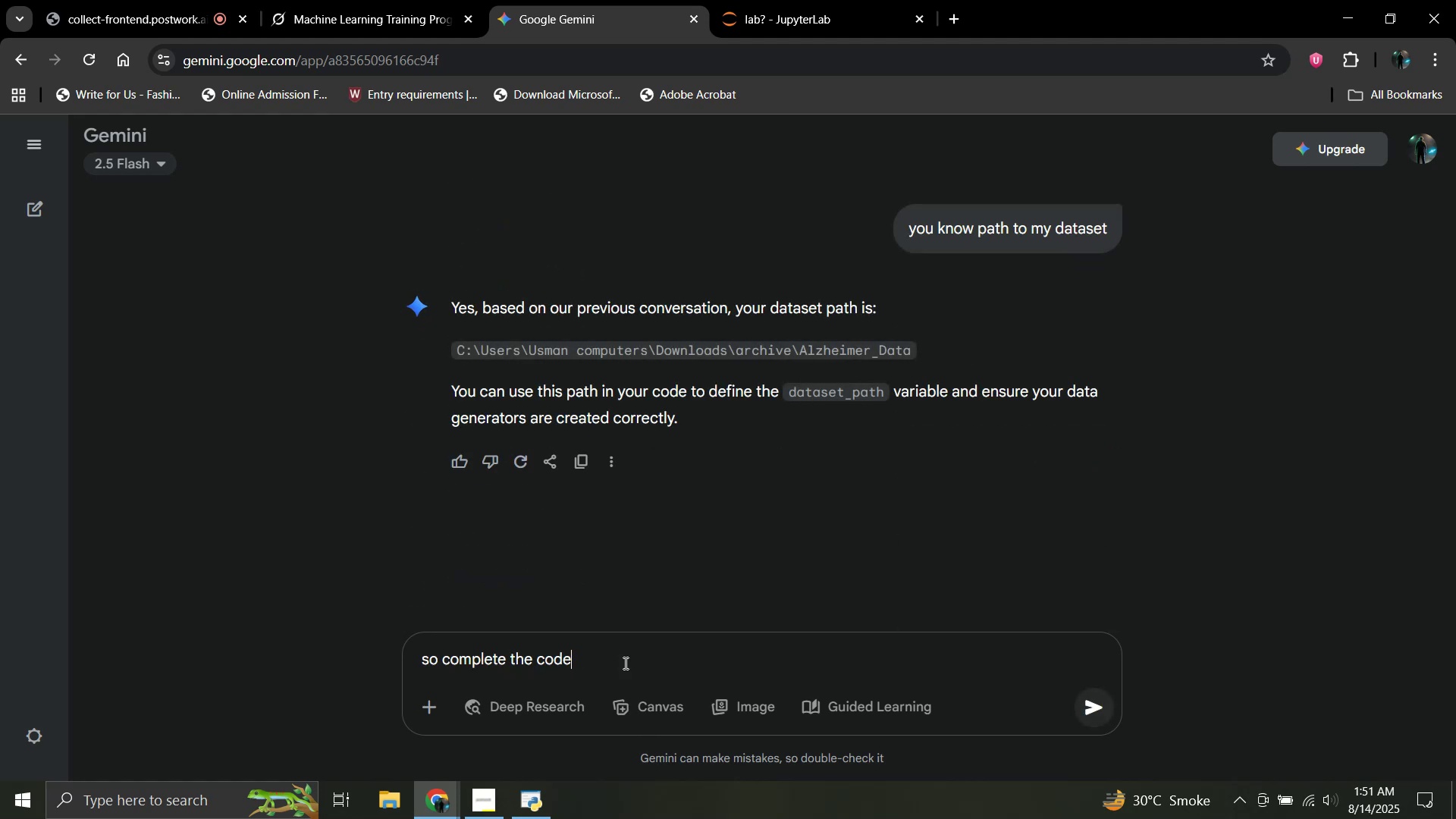 
key(Enter)
 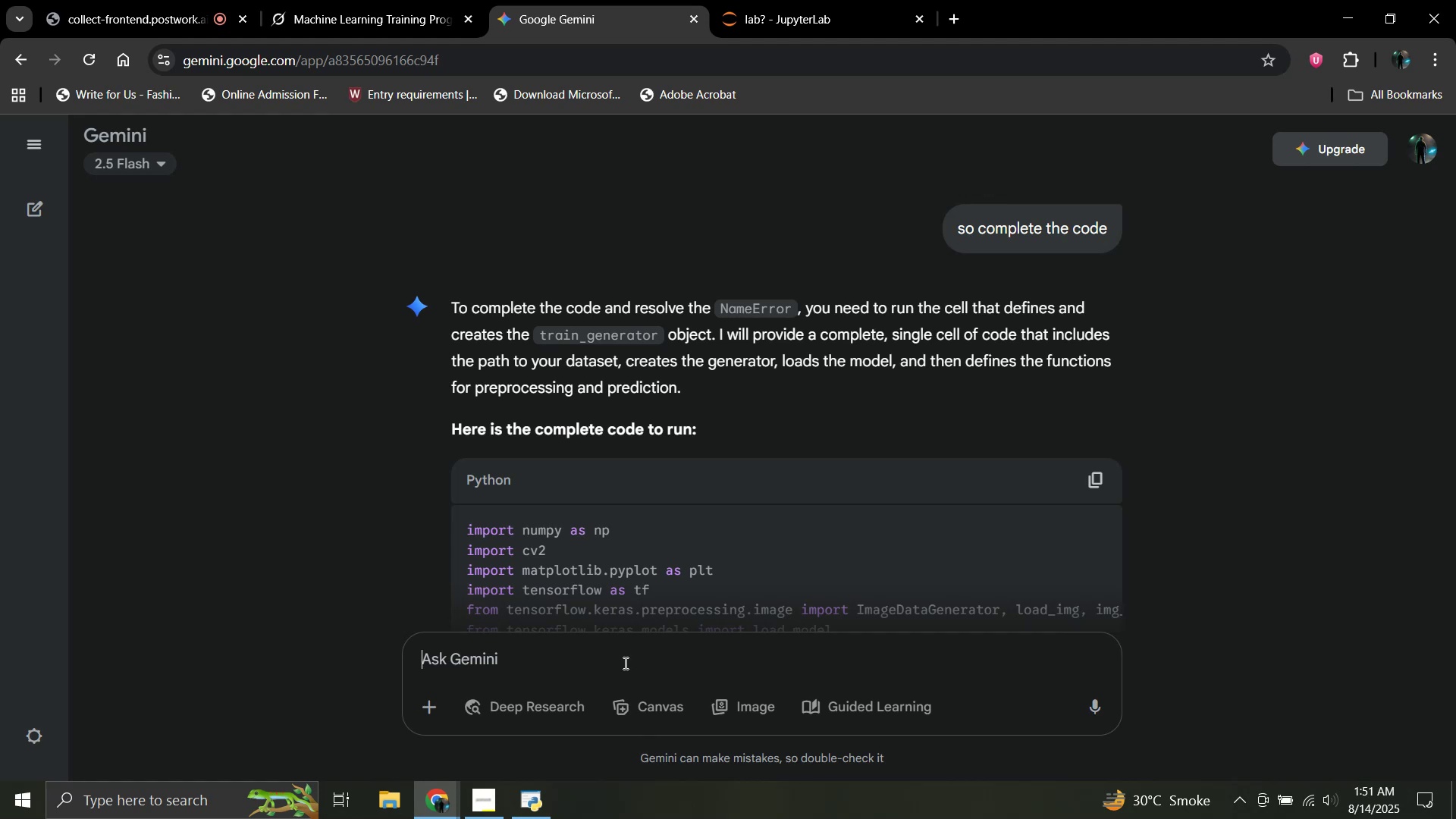 
wait(17.14)
 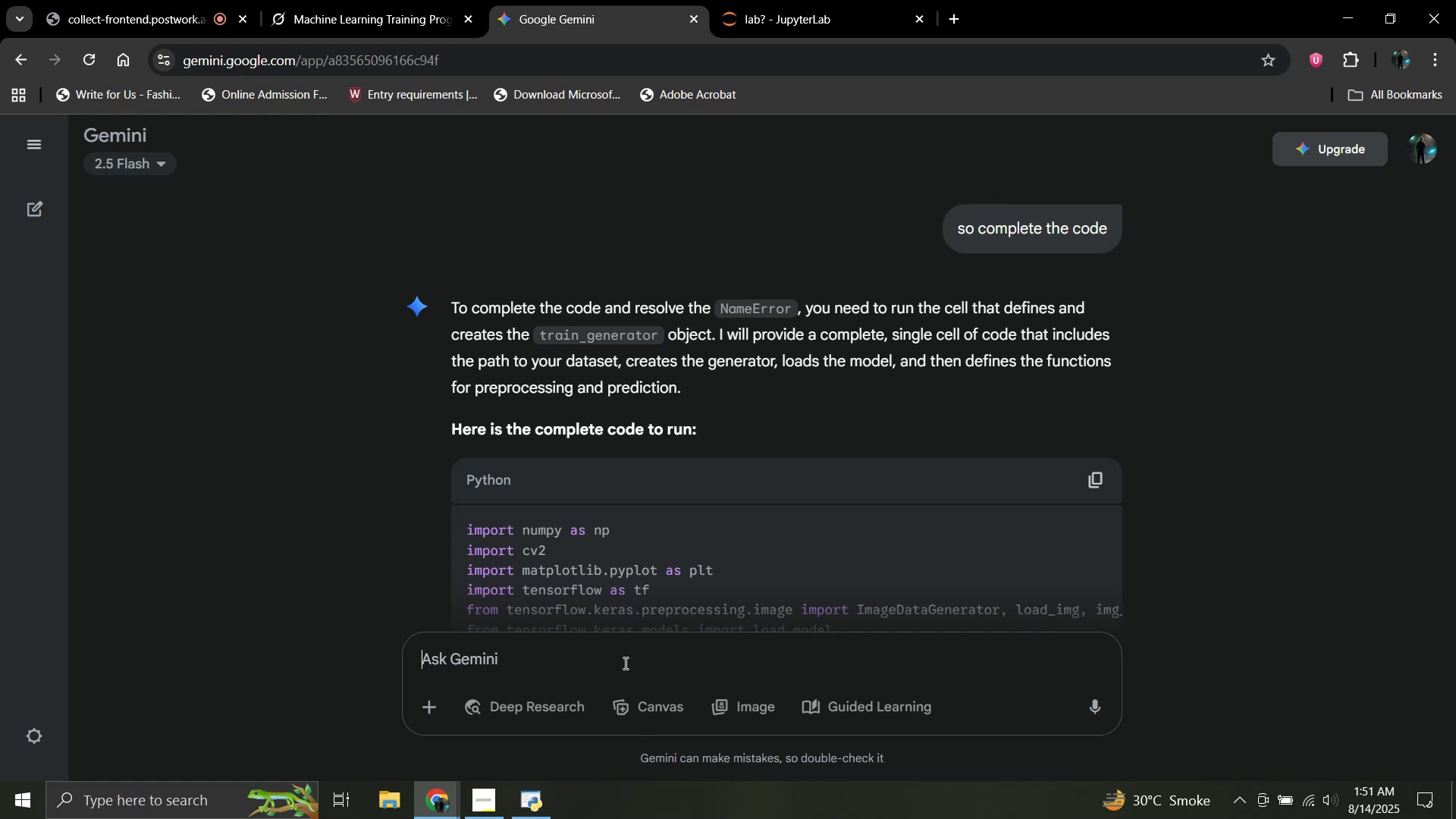 
scroll: coordinate [709, 426], scroll_direction: down, amount: 3.0
 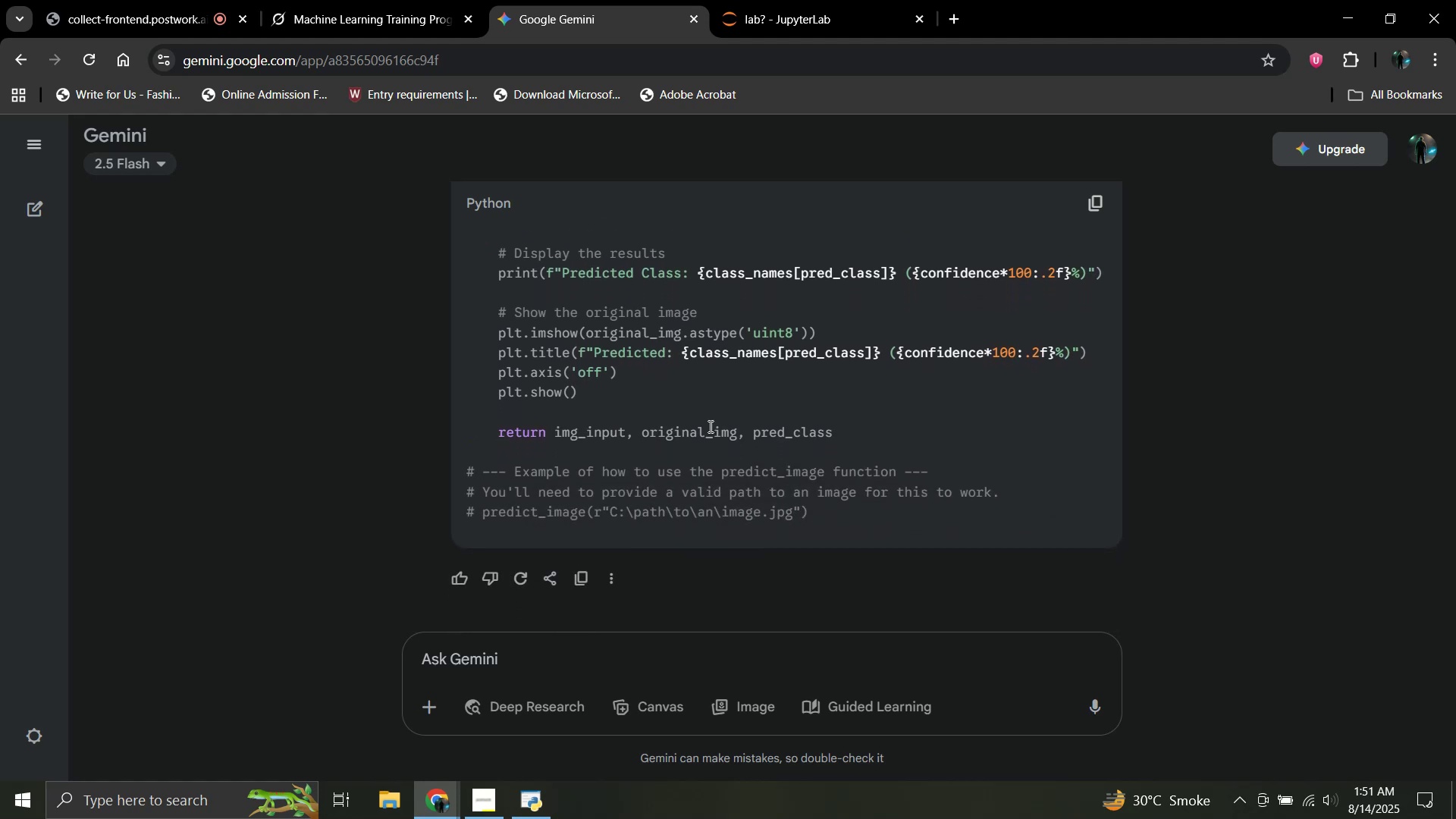 
scroll: coordinate [709, 426], scroll_direction: up, amount: 1.0
 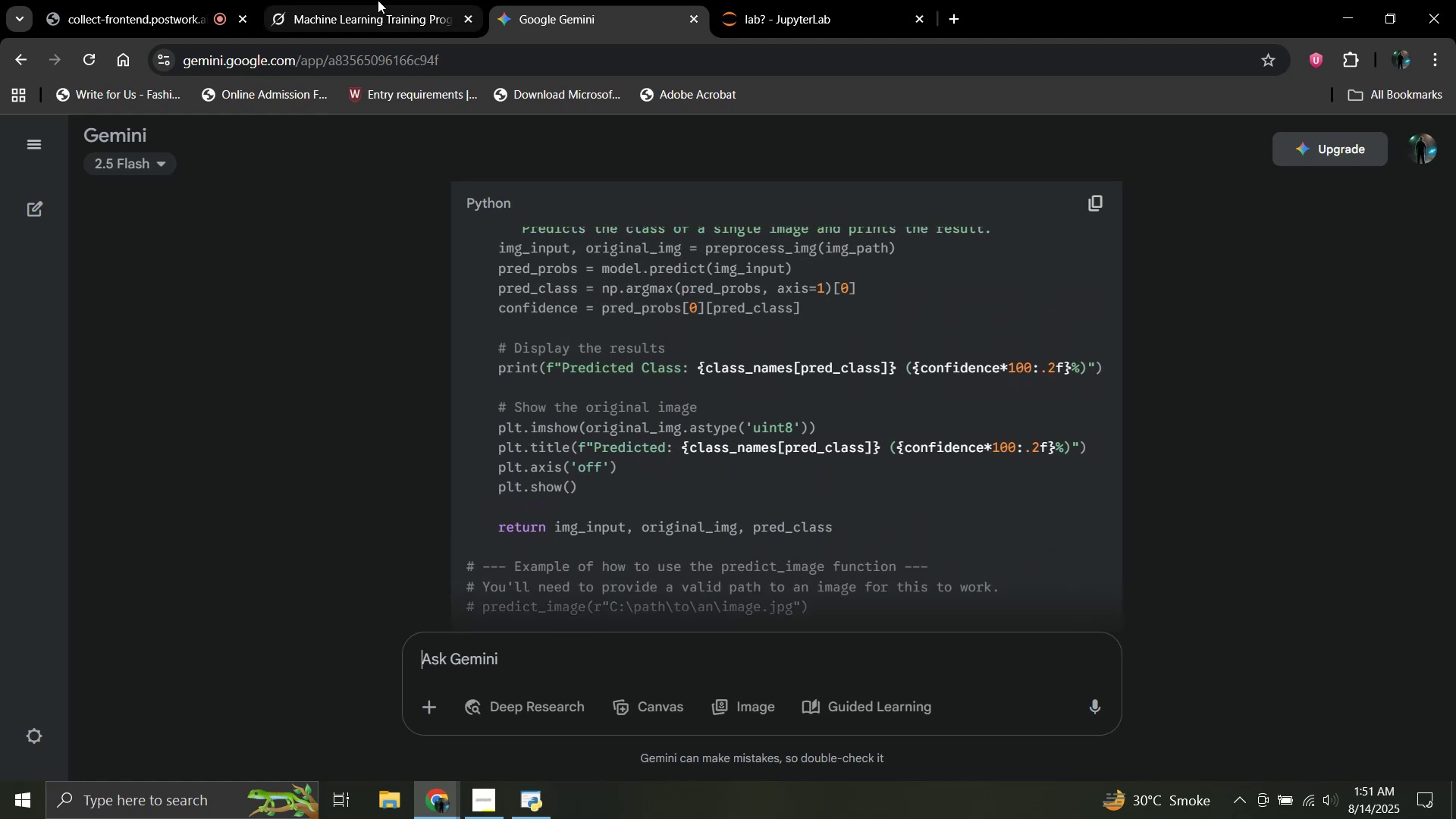 
left_click([784, 0])
 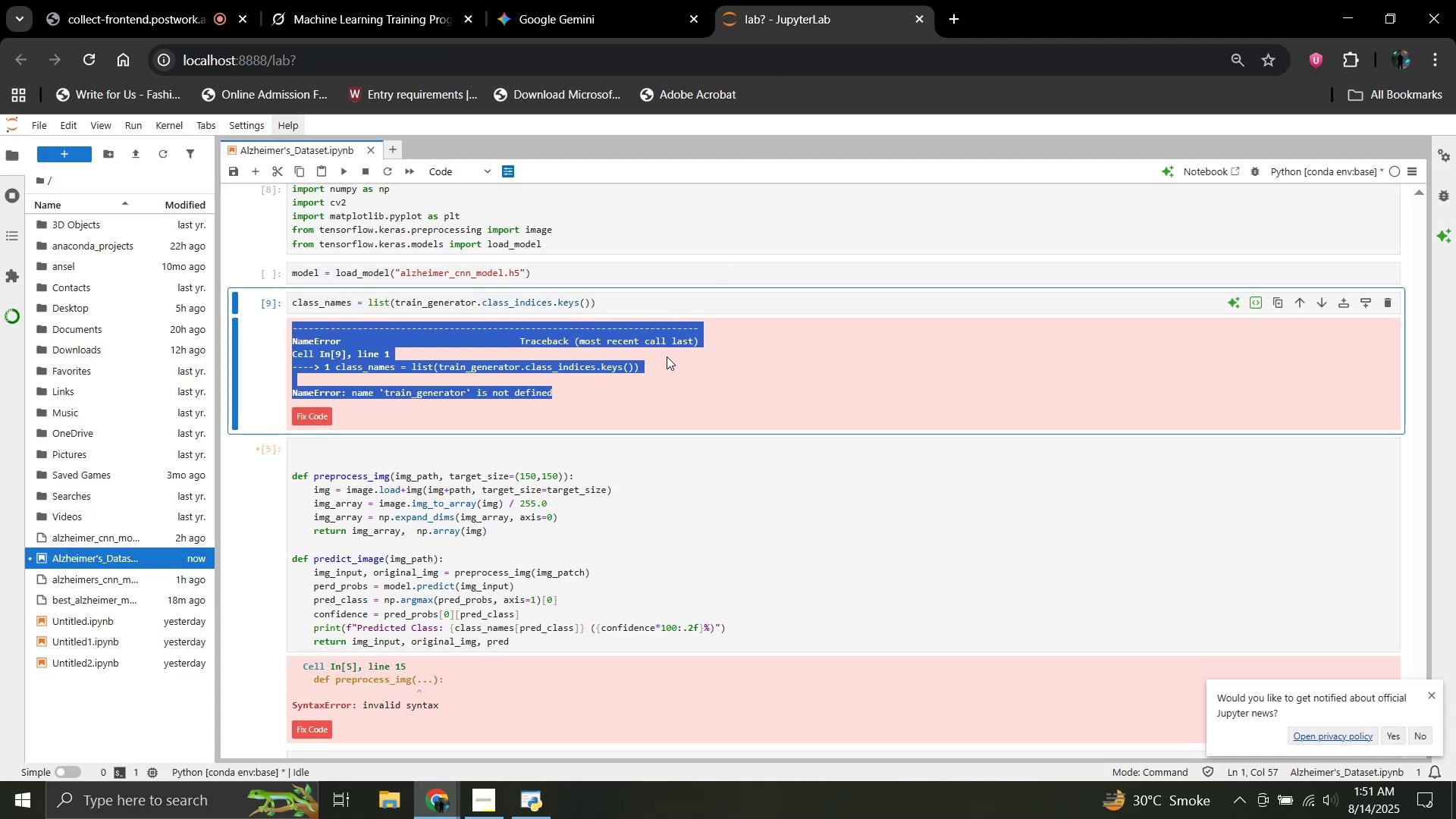 
scroll: coordinate [667, 356], scroll_direction: down, amount: 2.0
 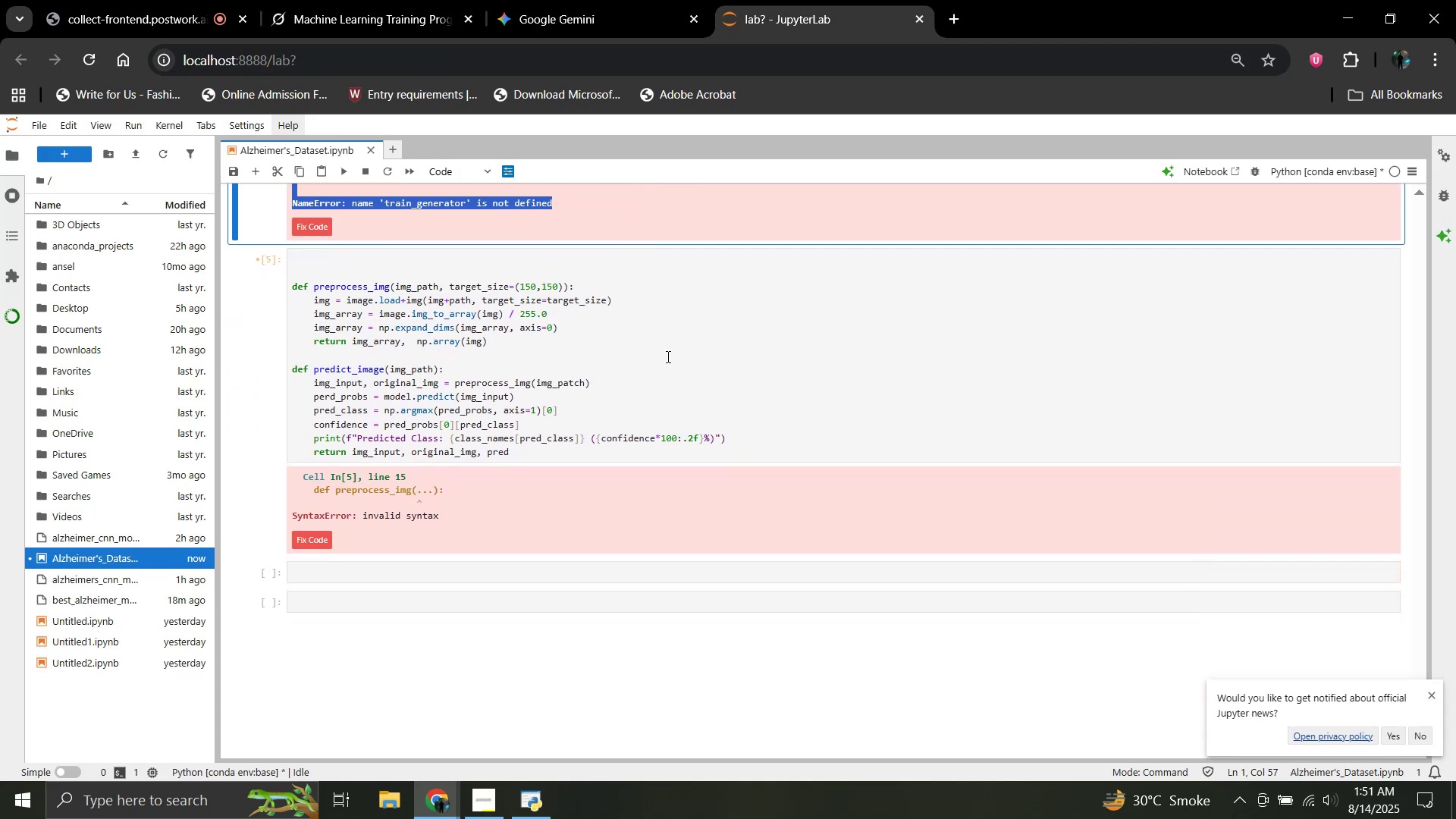 
scroll: coordinate [667, 356], scroll_direction: up, amount: 1.0
 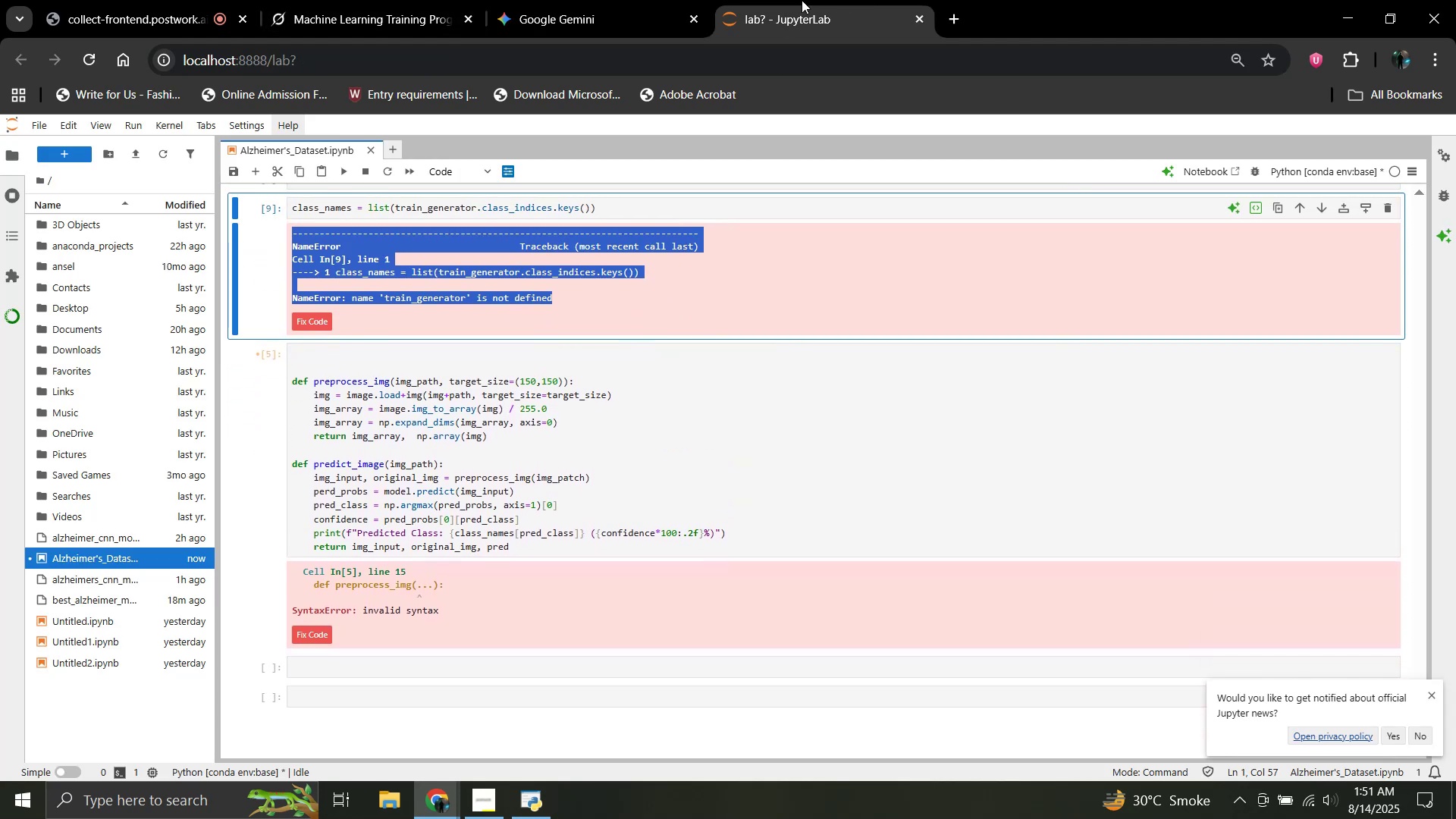 
left_click([657, 0])
 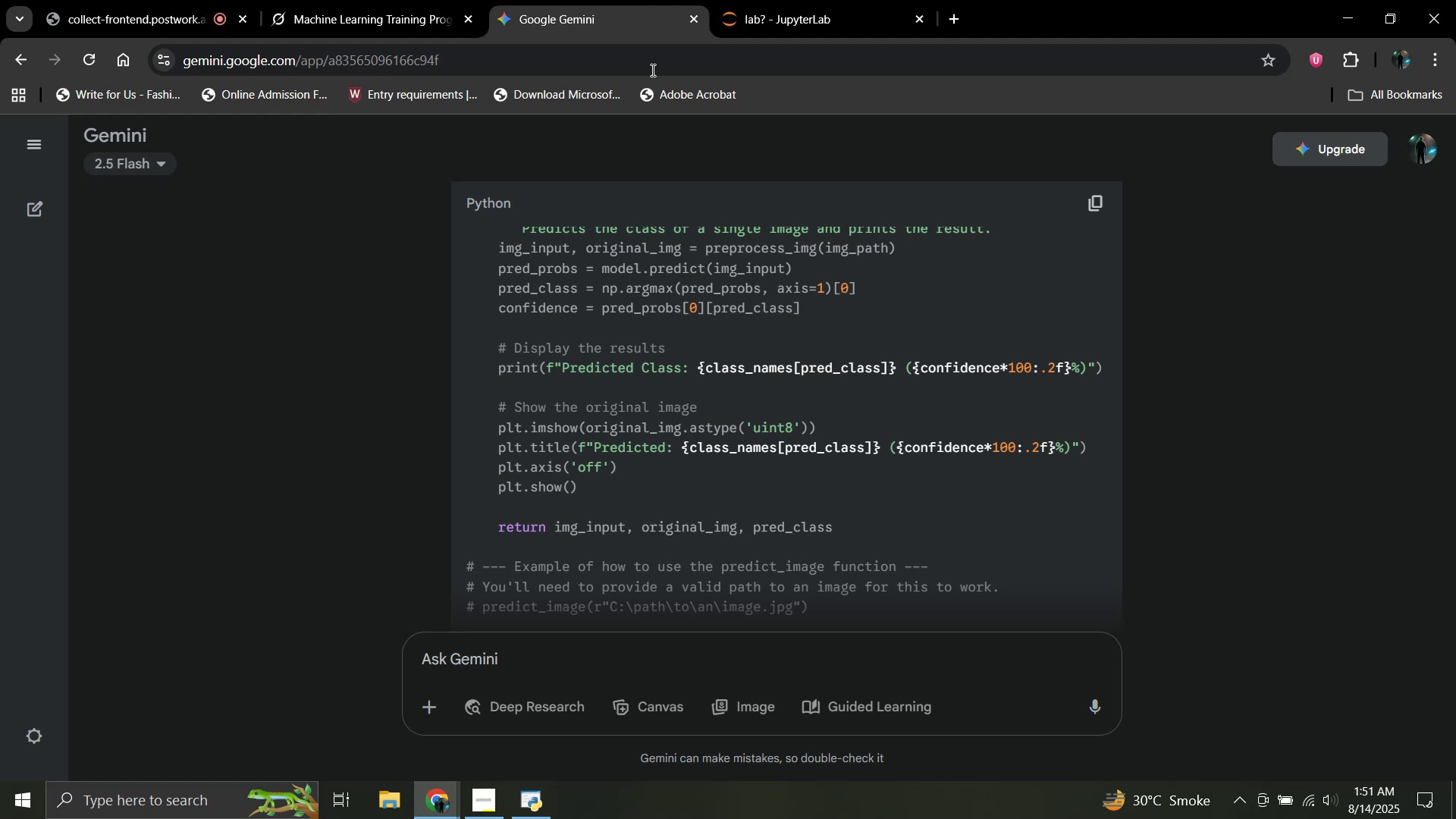 
scroll: coordinate [663, 326], scroll_direction: up, amount: 7.0
 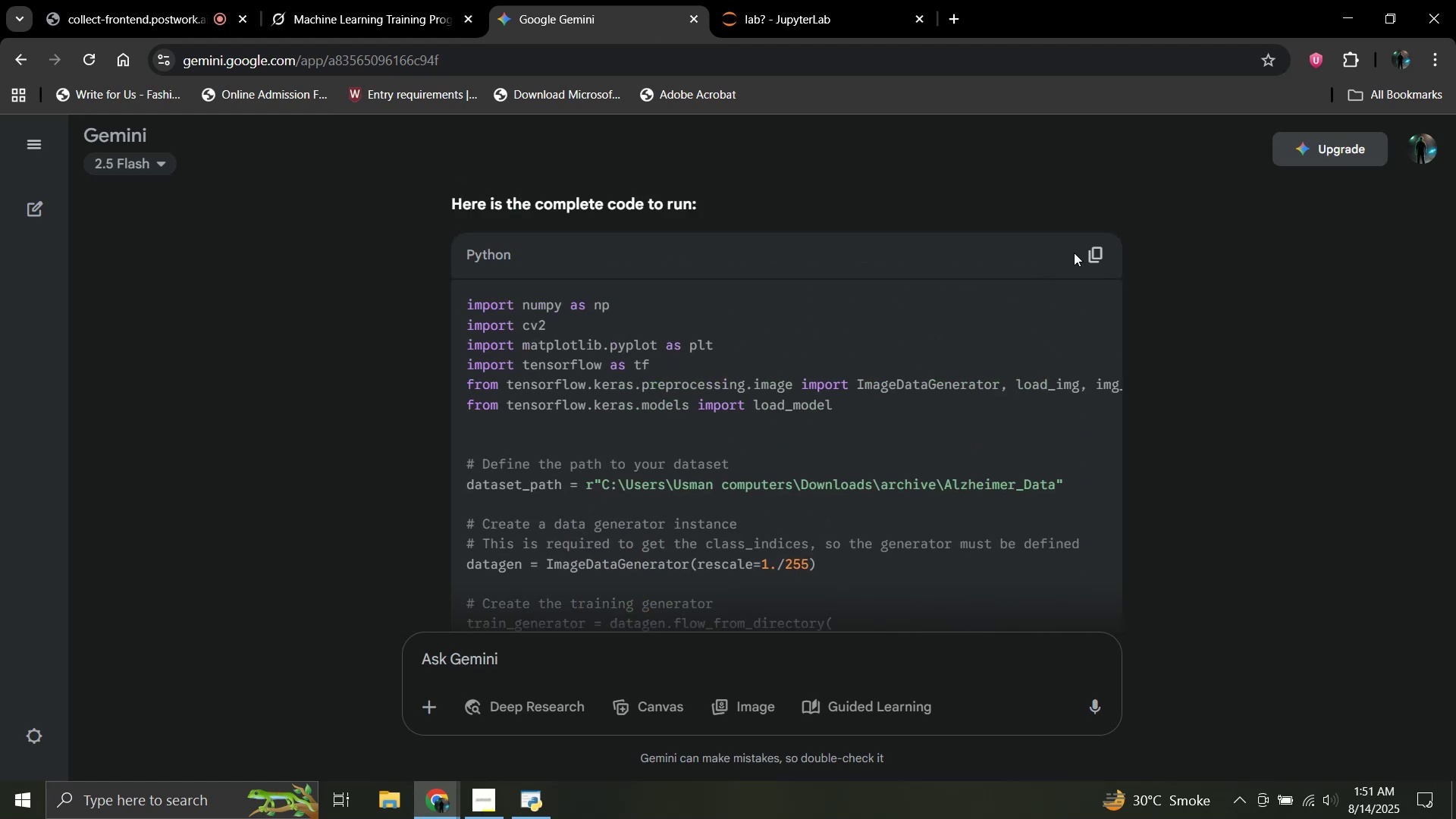 
left_click([1084, 253])
 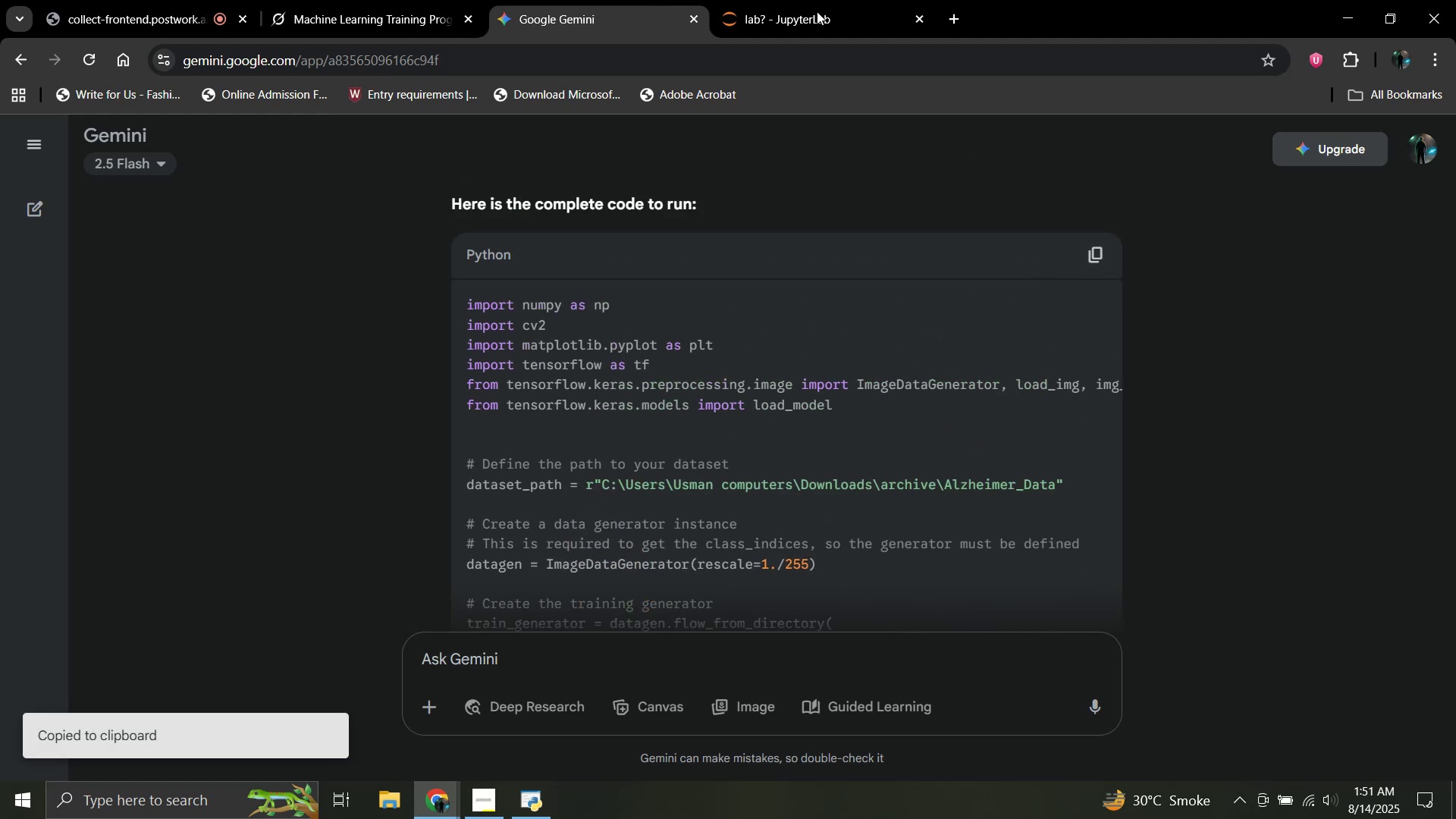 
left_click([805, 0])
 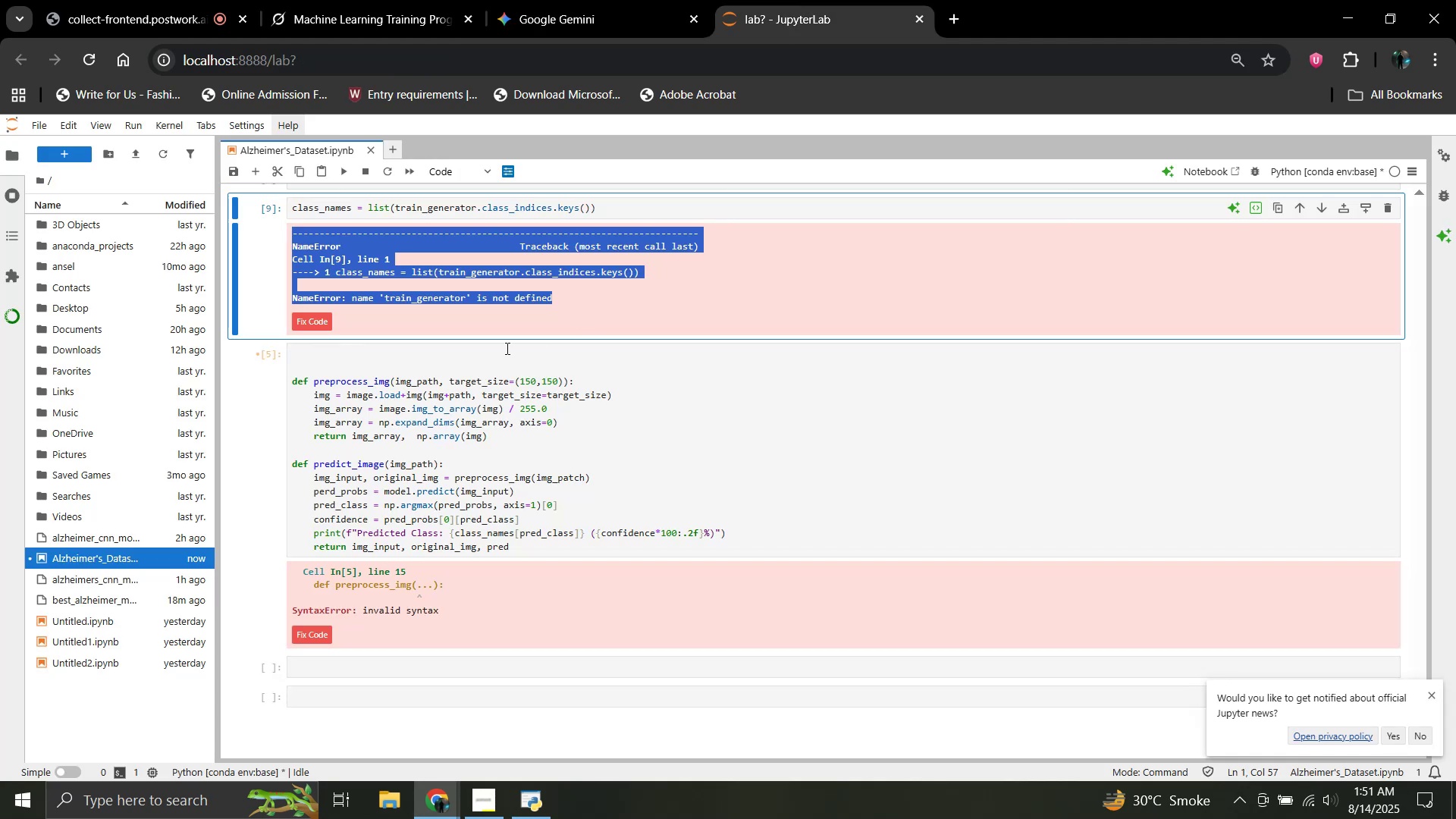 
scroll: coordinate [506, 348], scroll_direction: up, amount: 1.0
 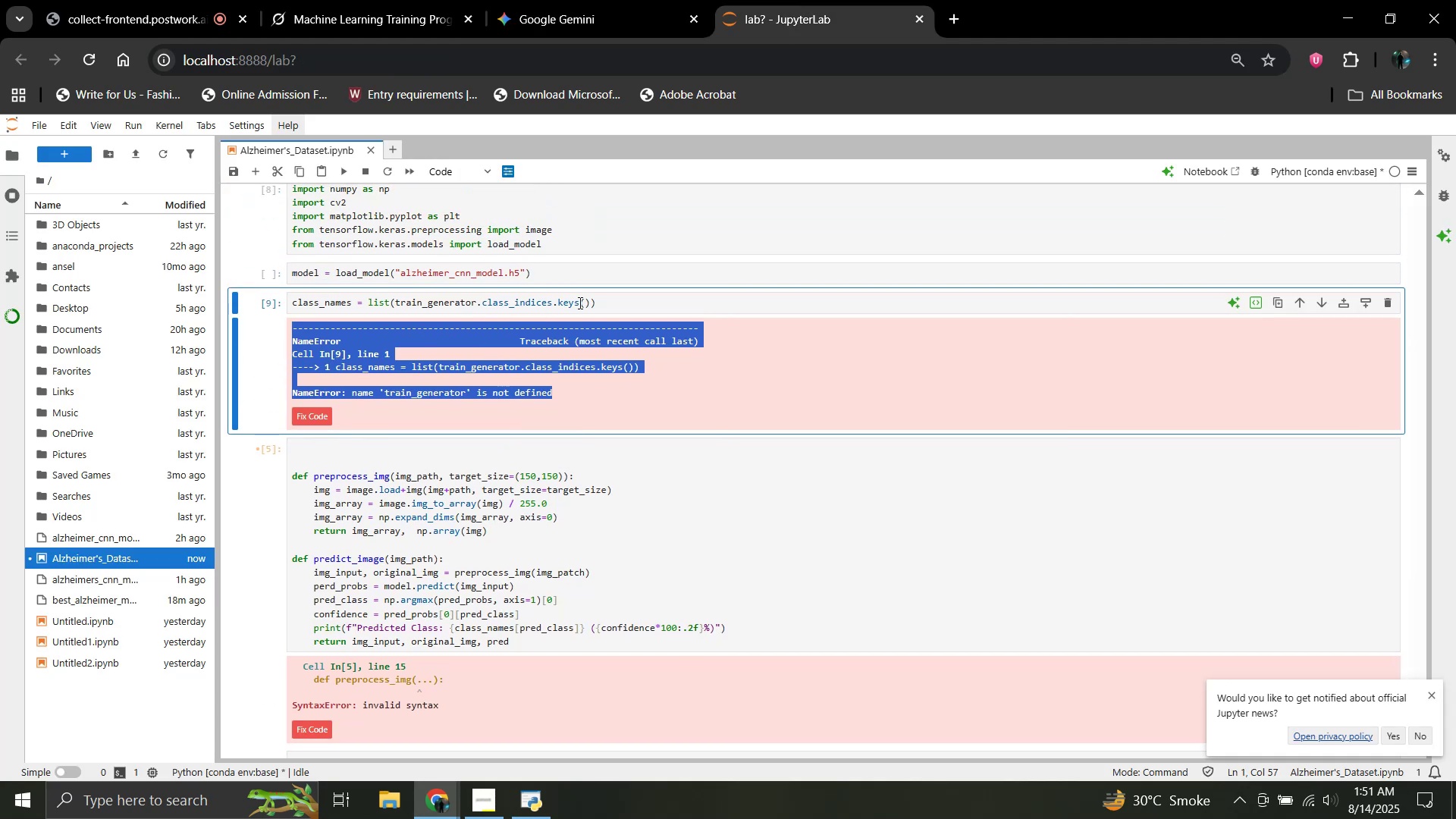 
left_click([588, 301])
 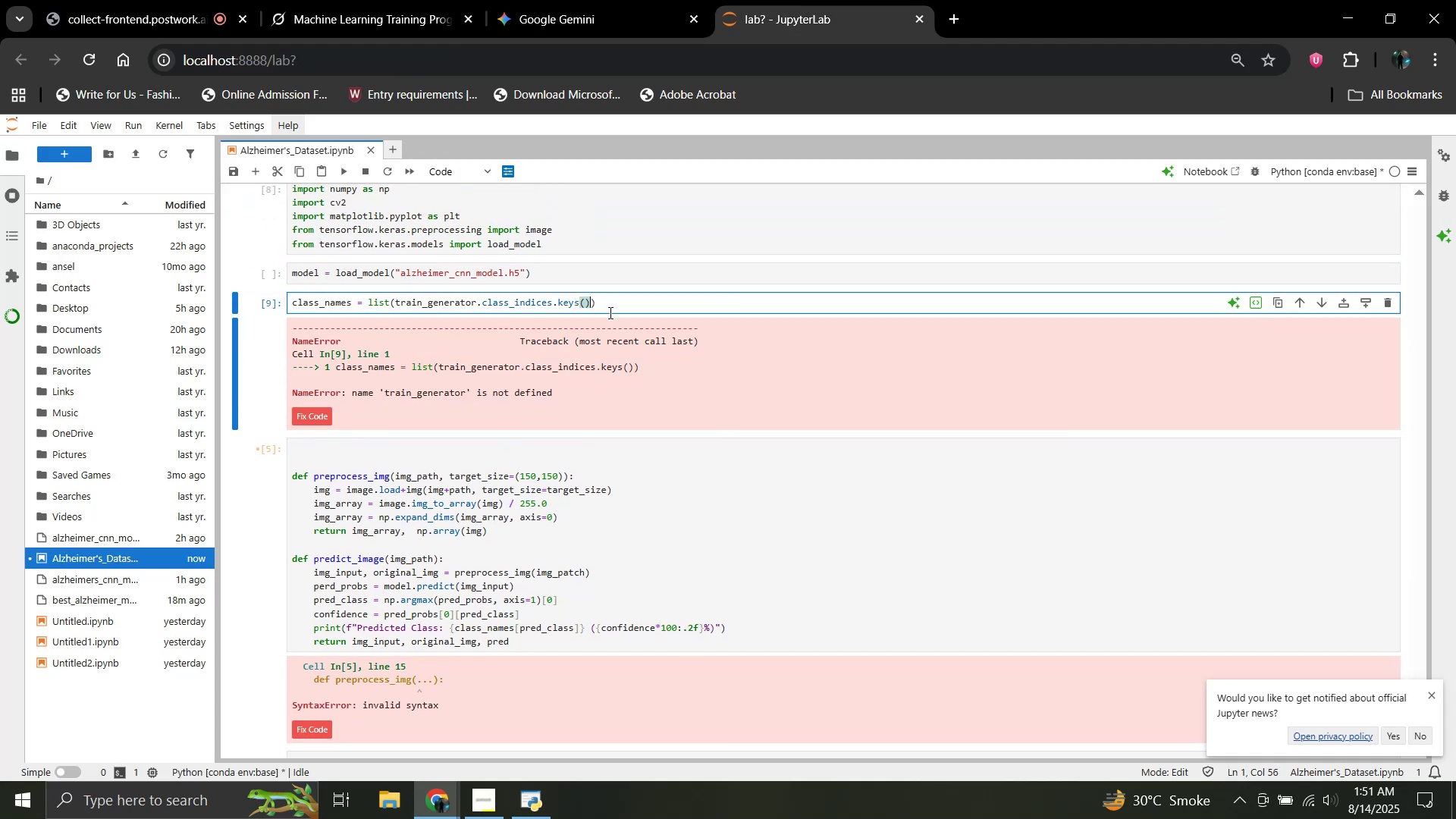 
left_click([614, 310])
 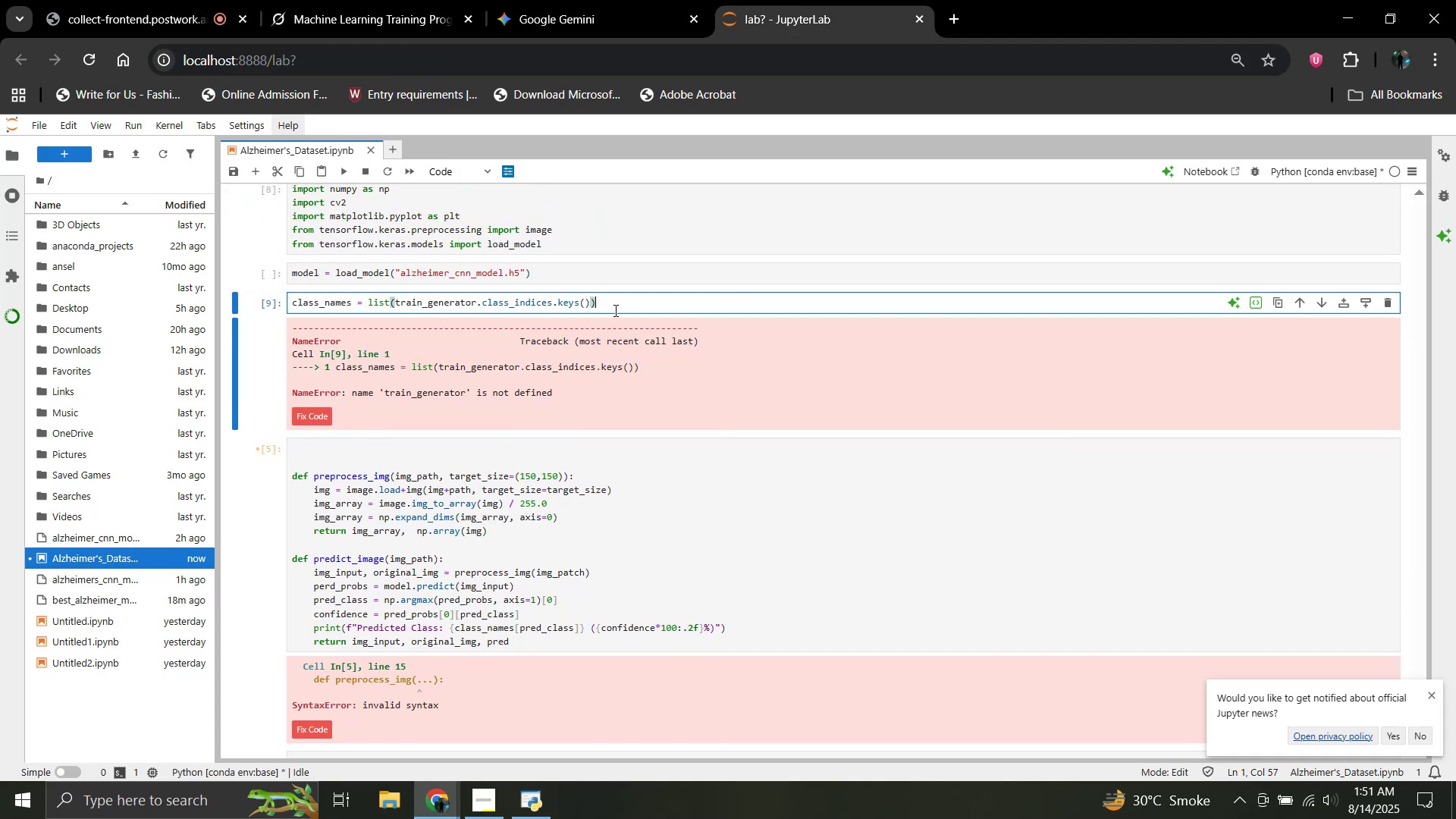 
key(Control+A)
 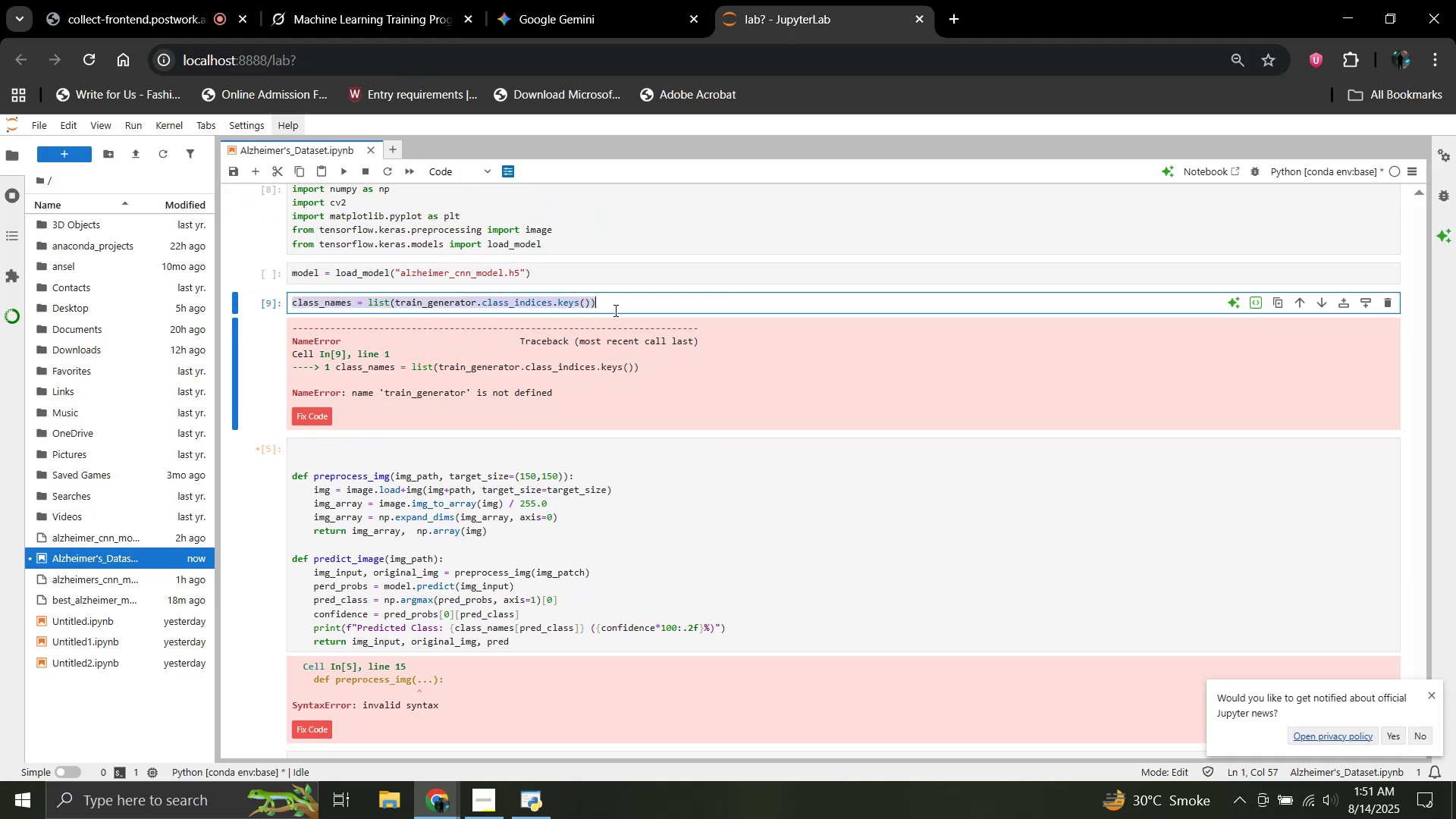 
key(Control+V)
 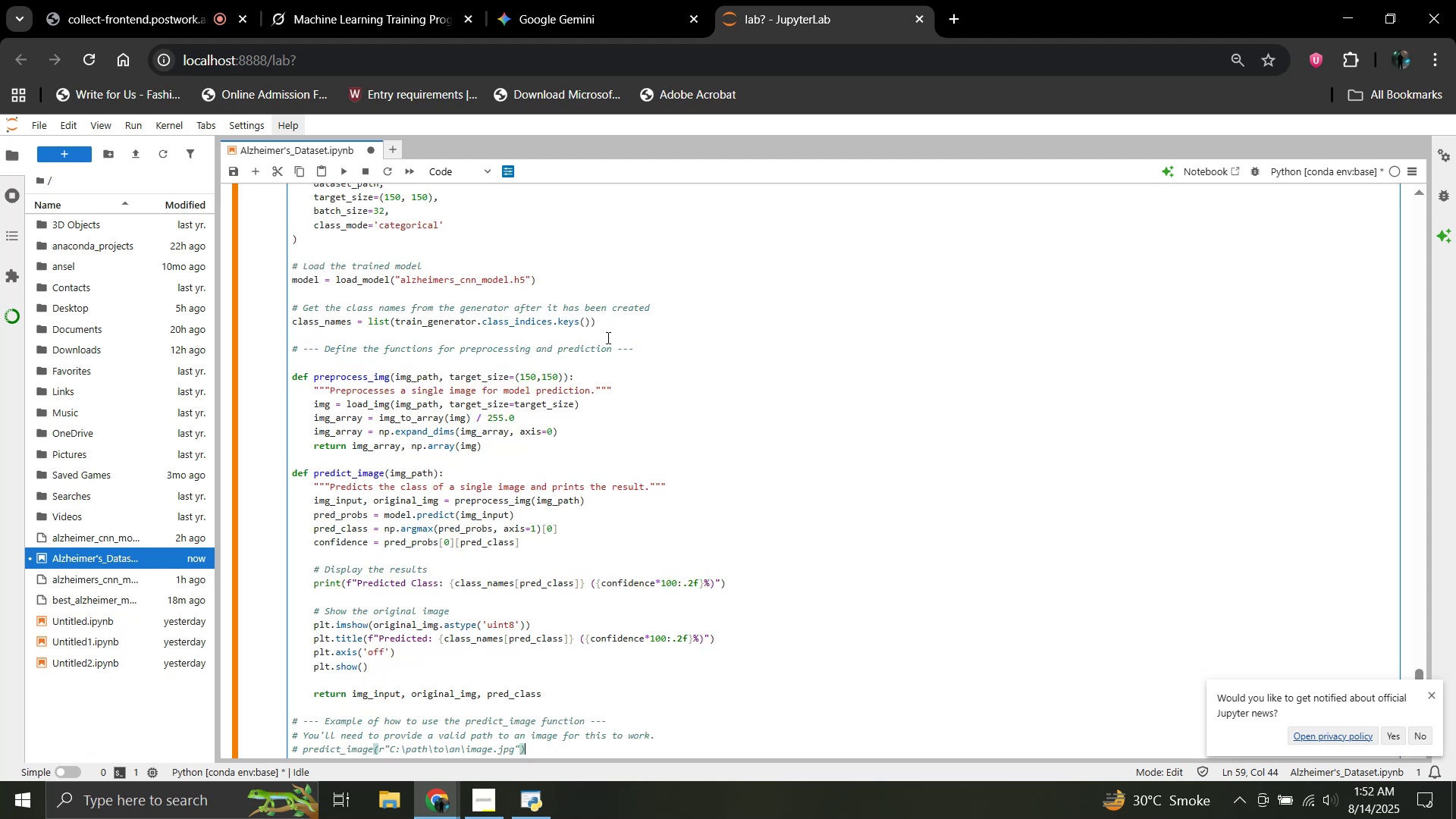 
scroll: coordinate [619, 467], scroll_direction: down, amount: 3.0
 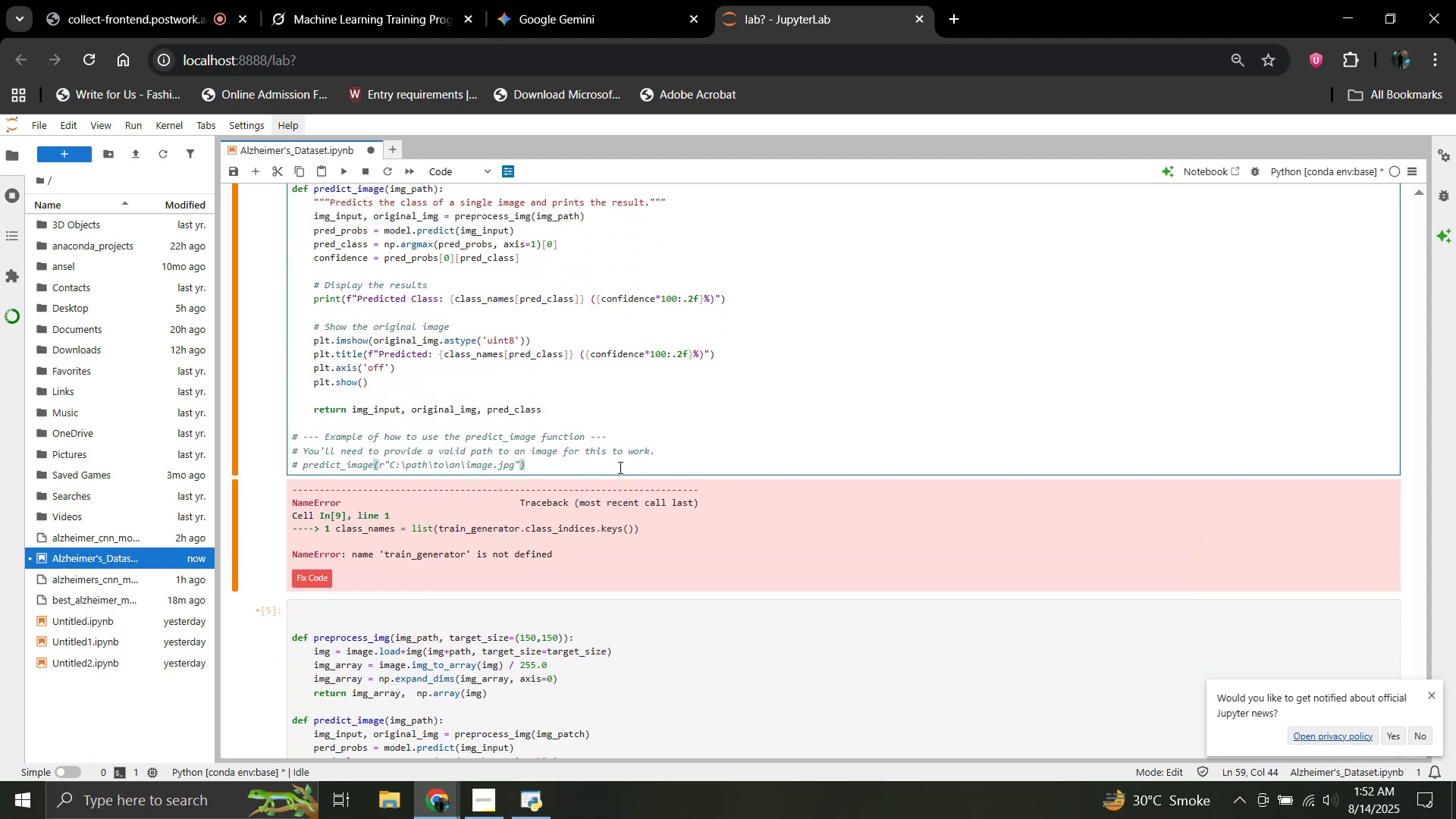 
key(Shift+Enter)
 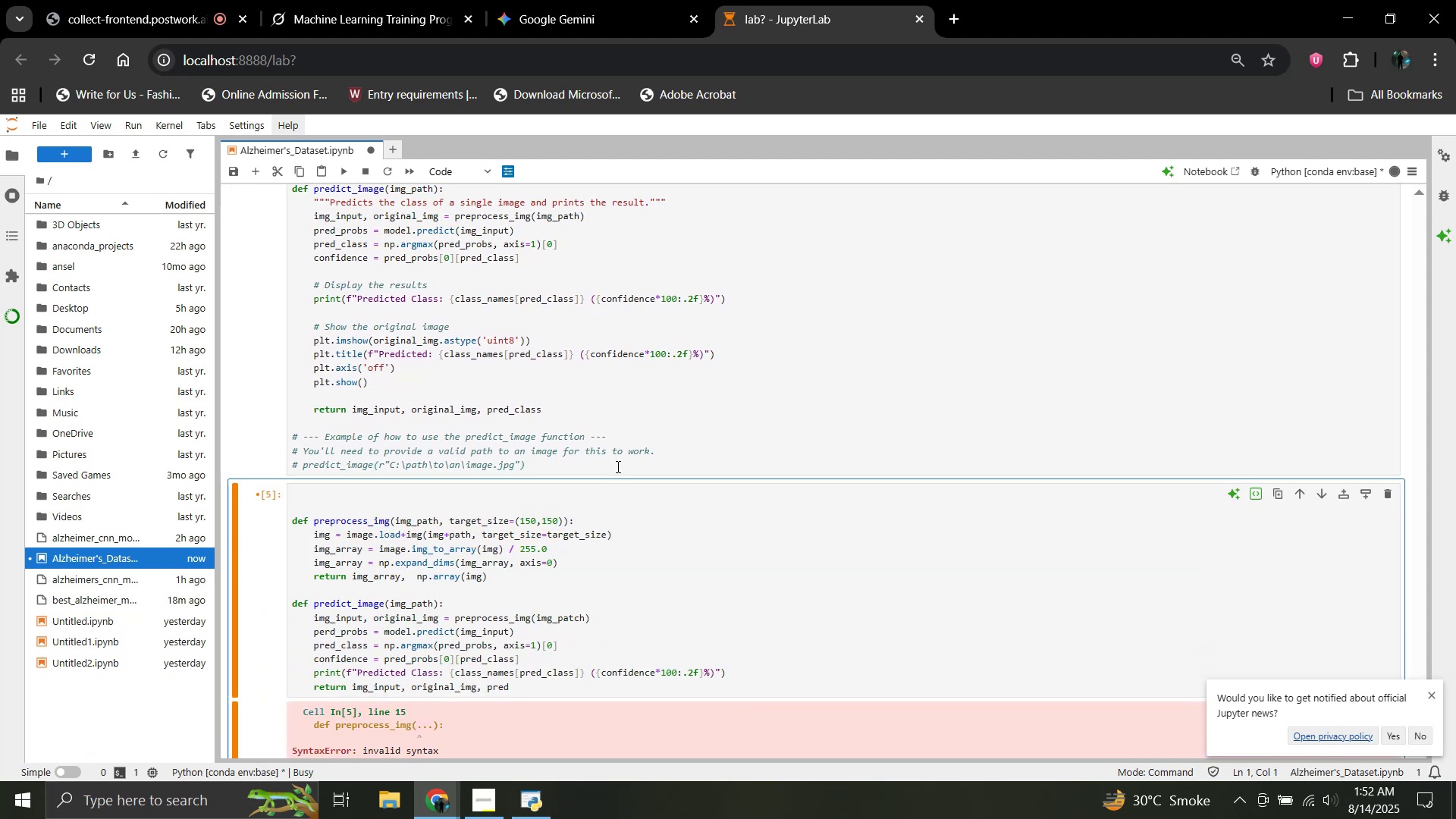 
scroll: coordinate [617, 466], scroll_direction: up, amount: 9.0
 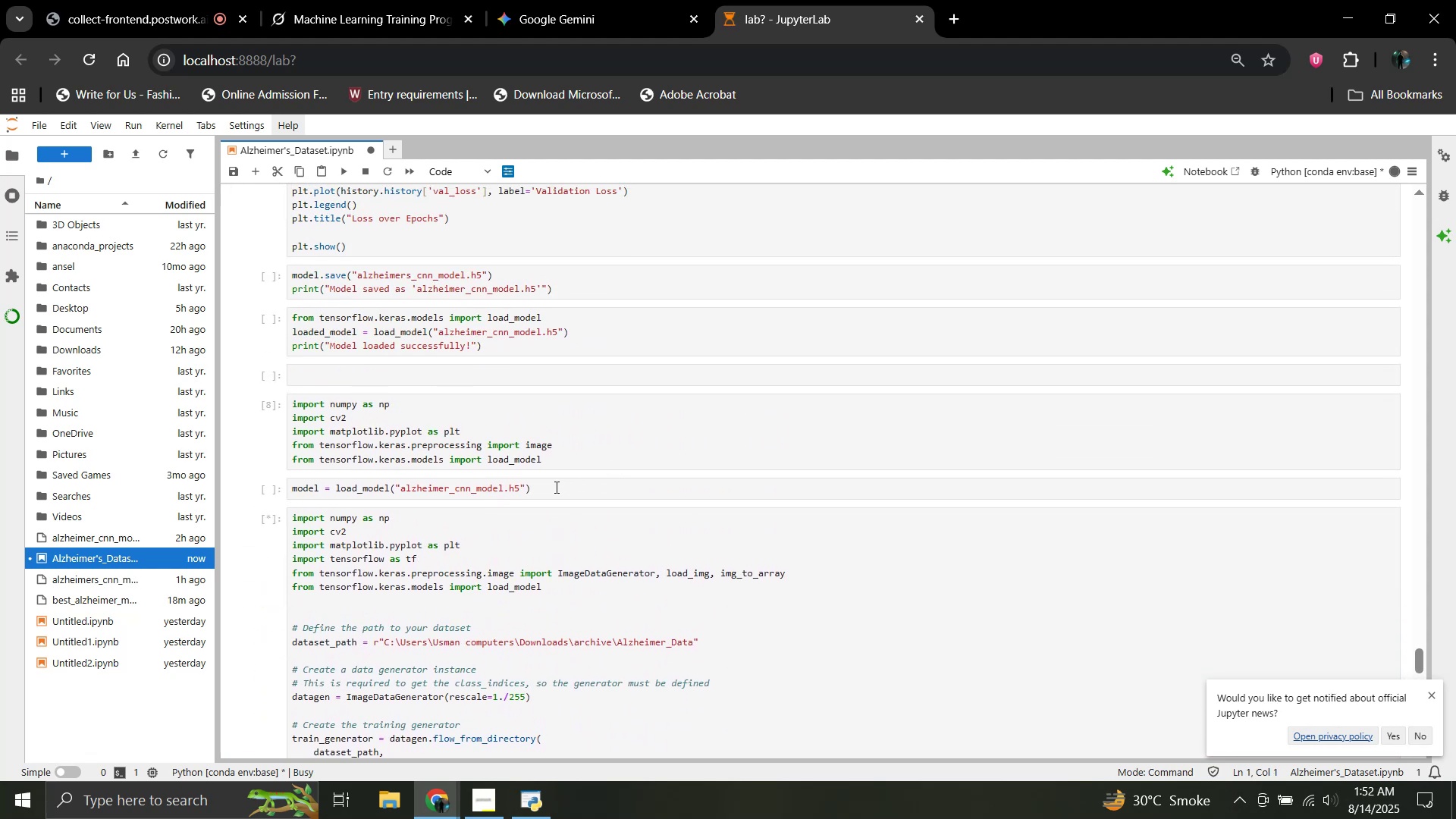 
left_click_drag(start_coordinate=[554, 487], to_coordinate=[282, 491])
 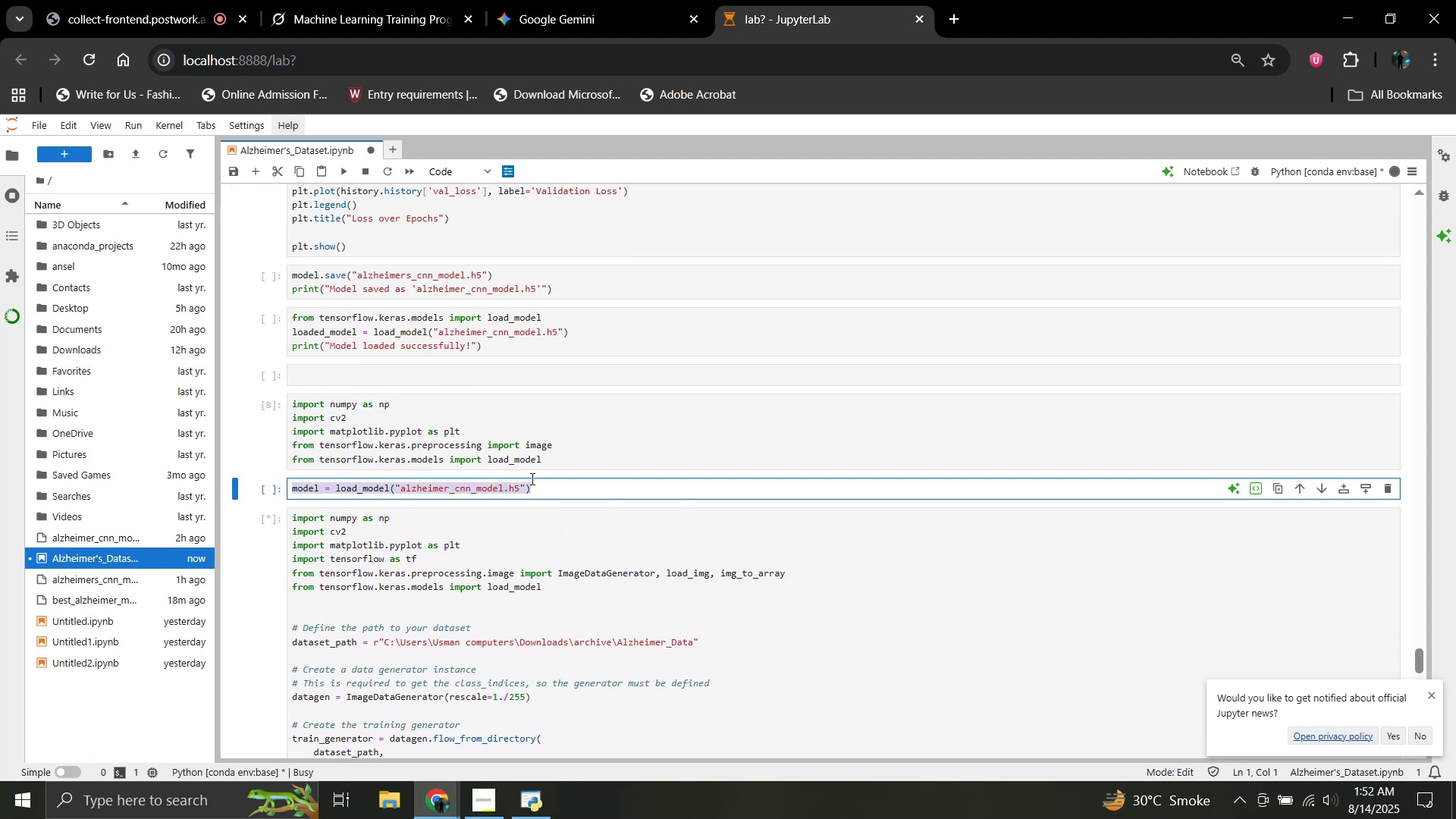 
key(Backspace)
 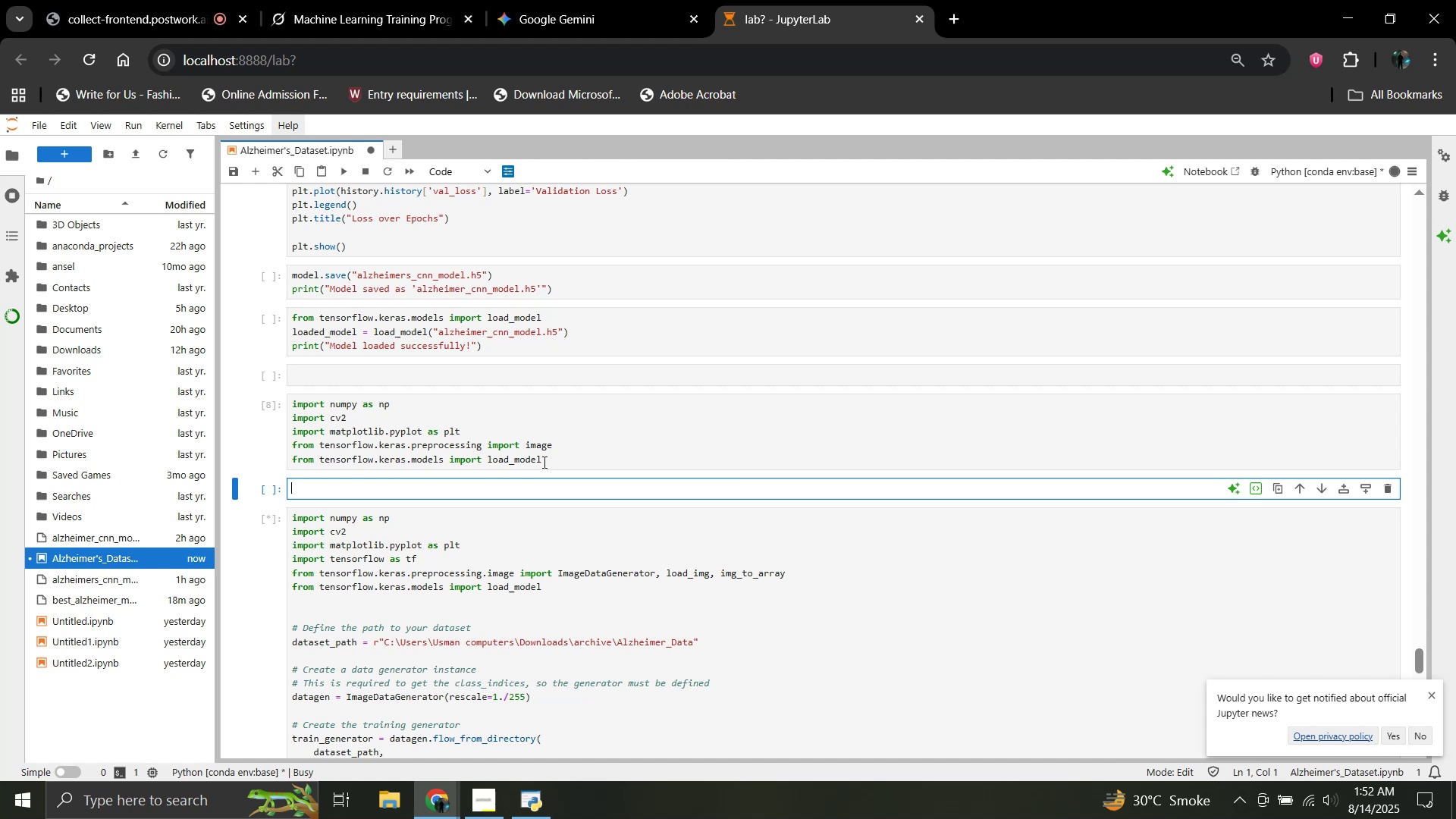 
left_click_drag(start_coordinate=[544, 461], to_coordinate=[283, 397])
 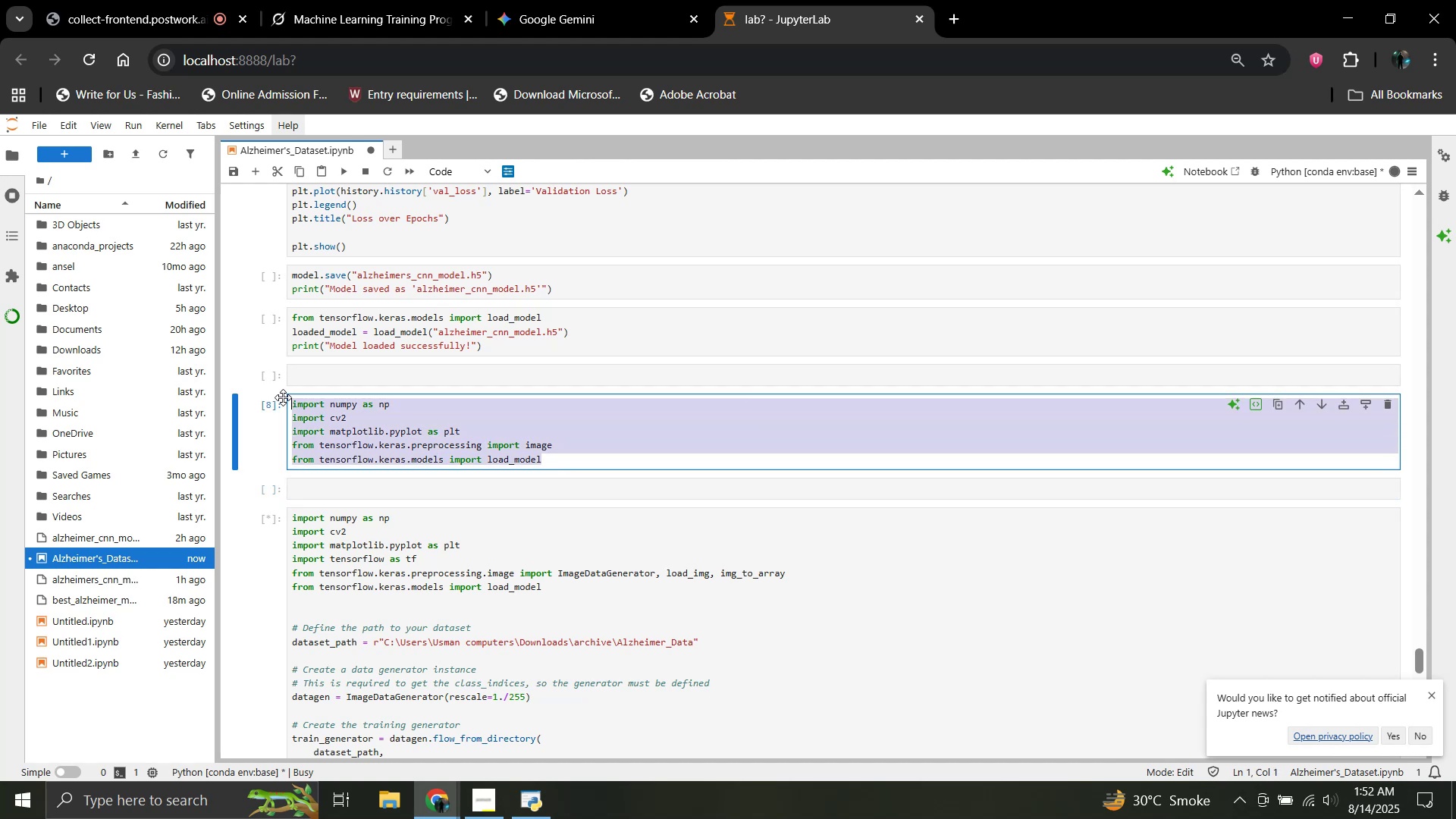 
key(Backspace)
 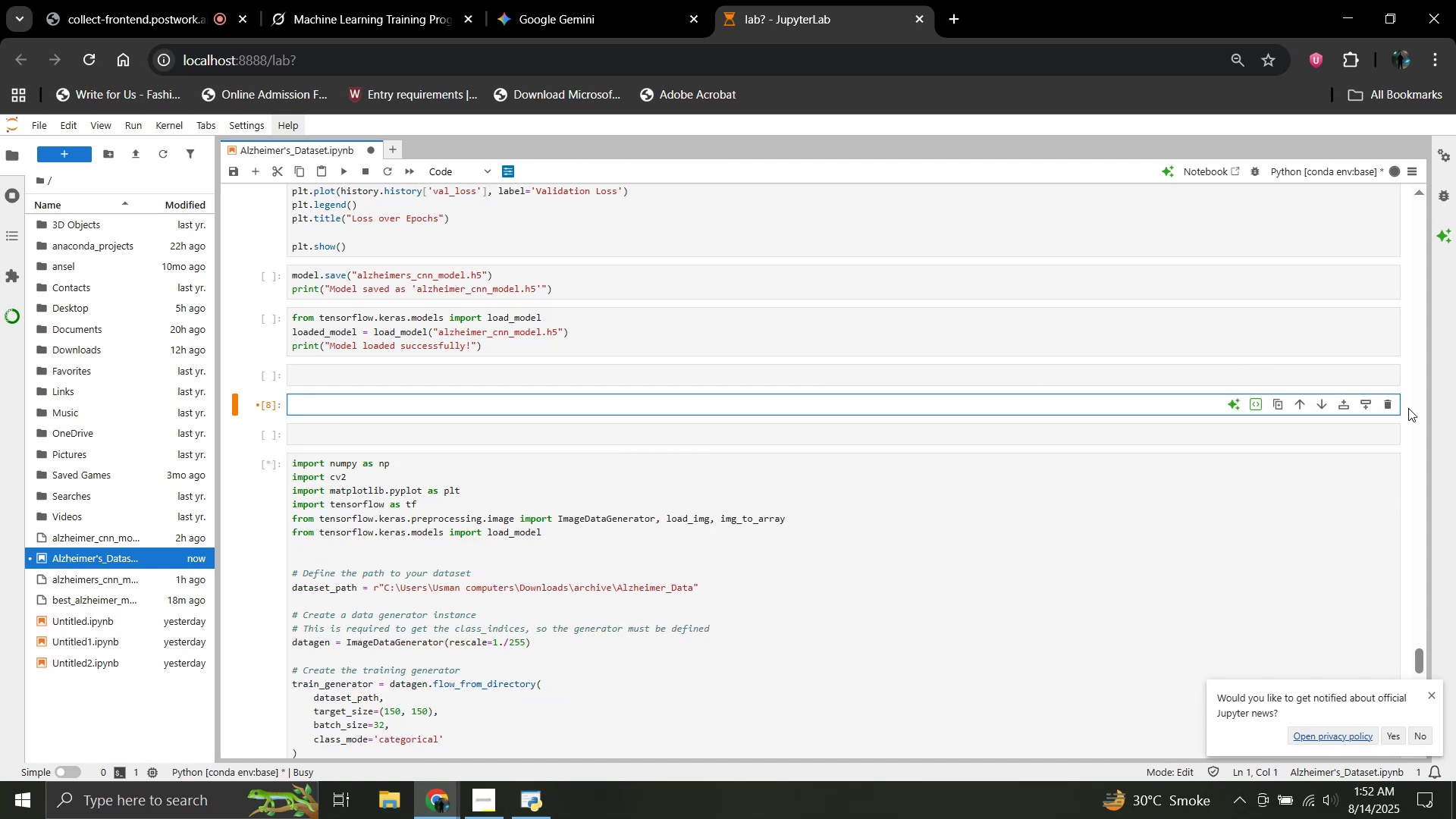 
left_click([1385, 403])
 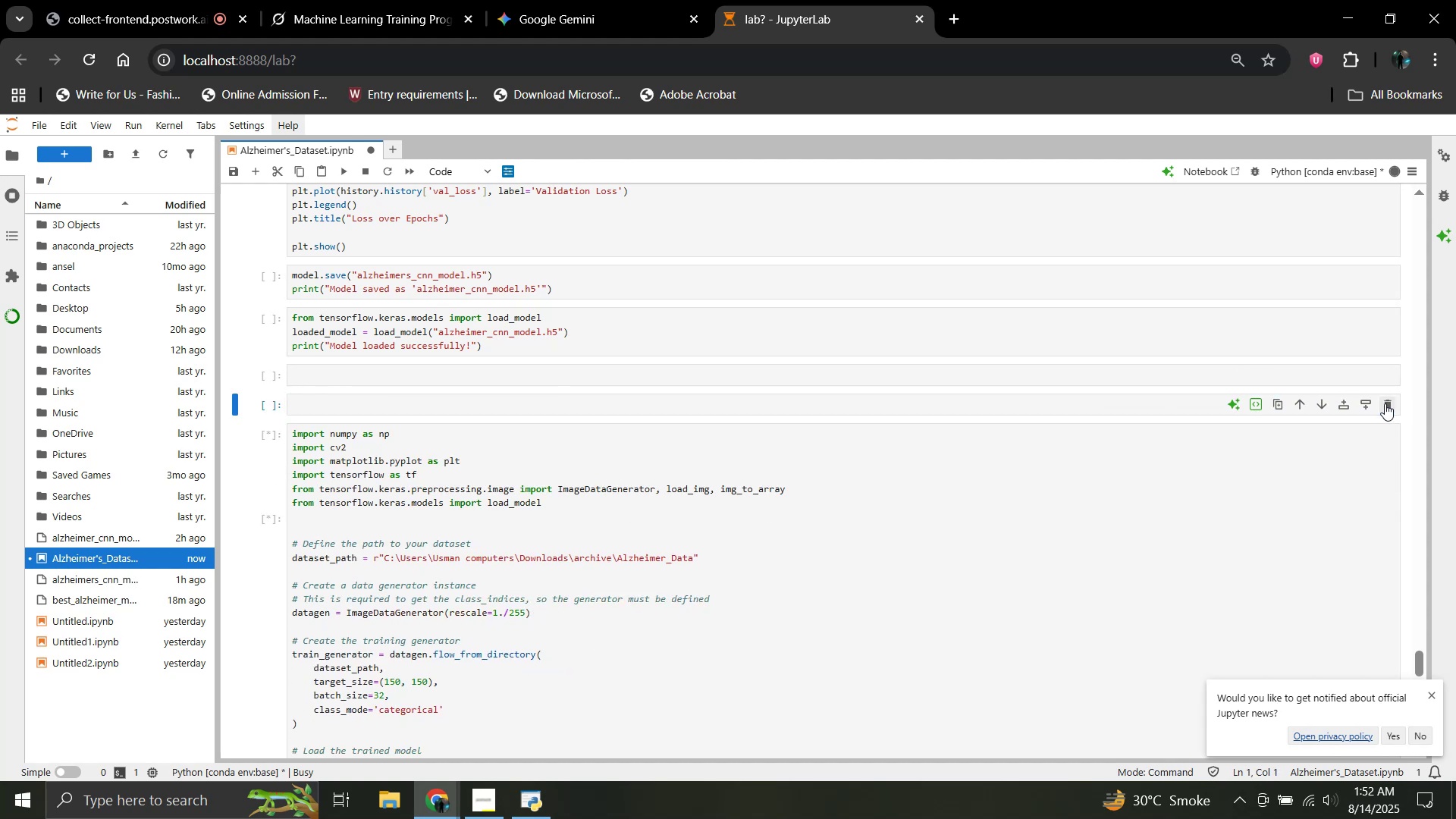 
left_click([1385, 403])
 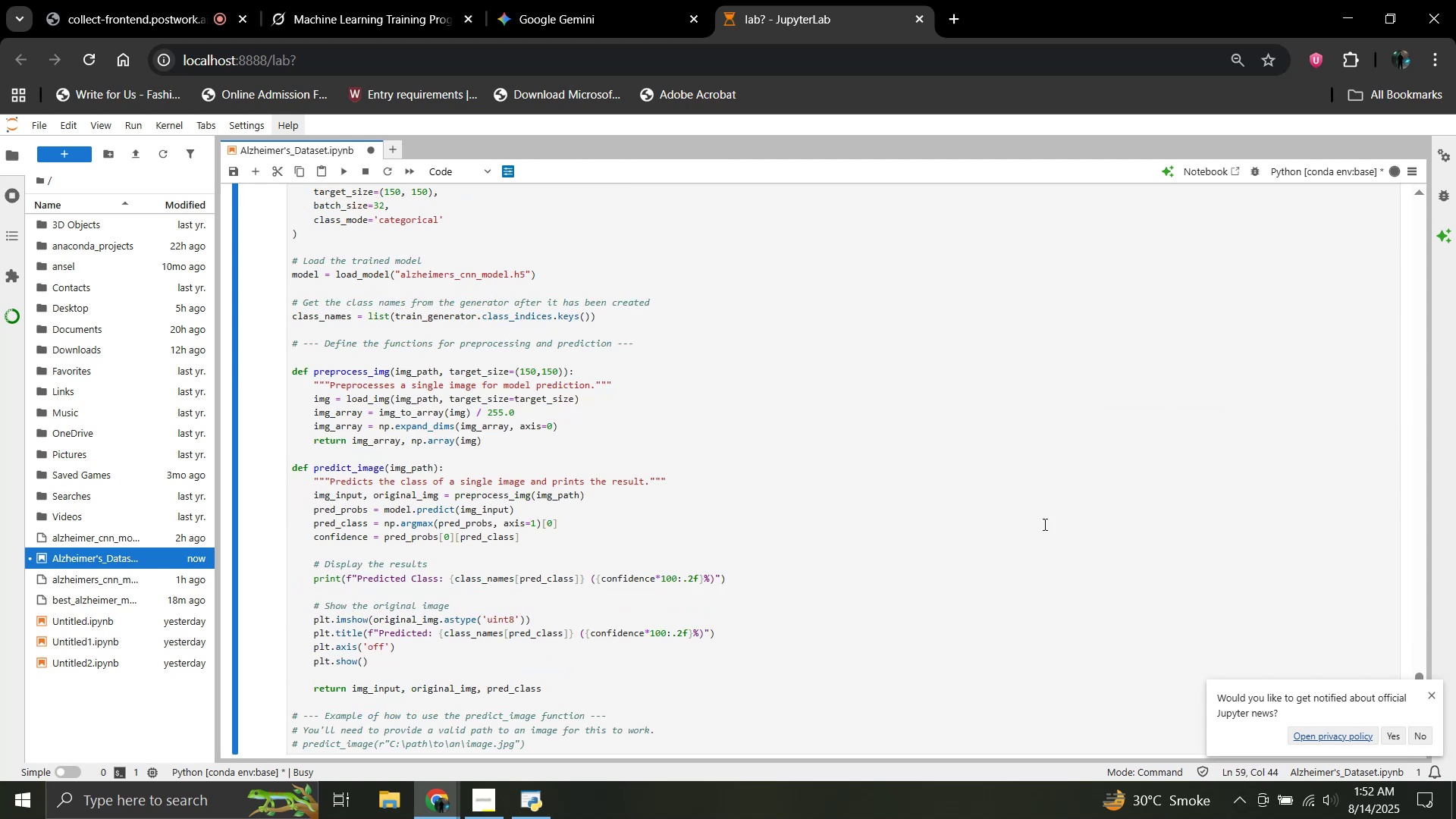 
scroll: coordinate [630, 557], scroll_direction: down, amount: 4.0
 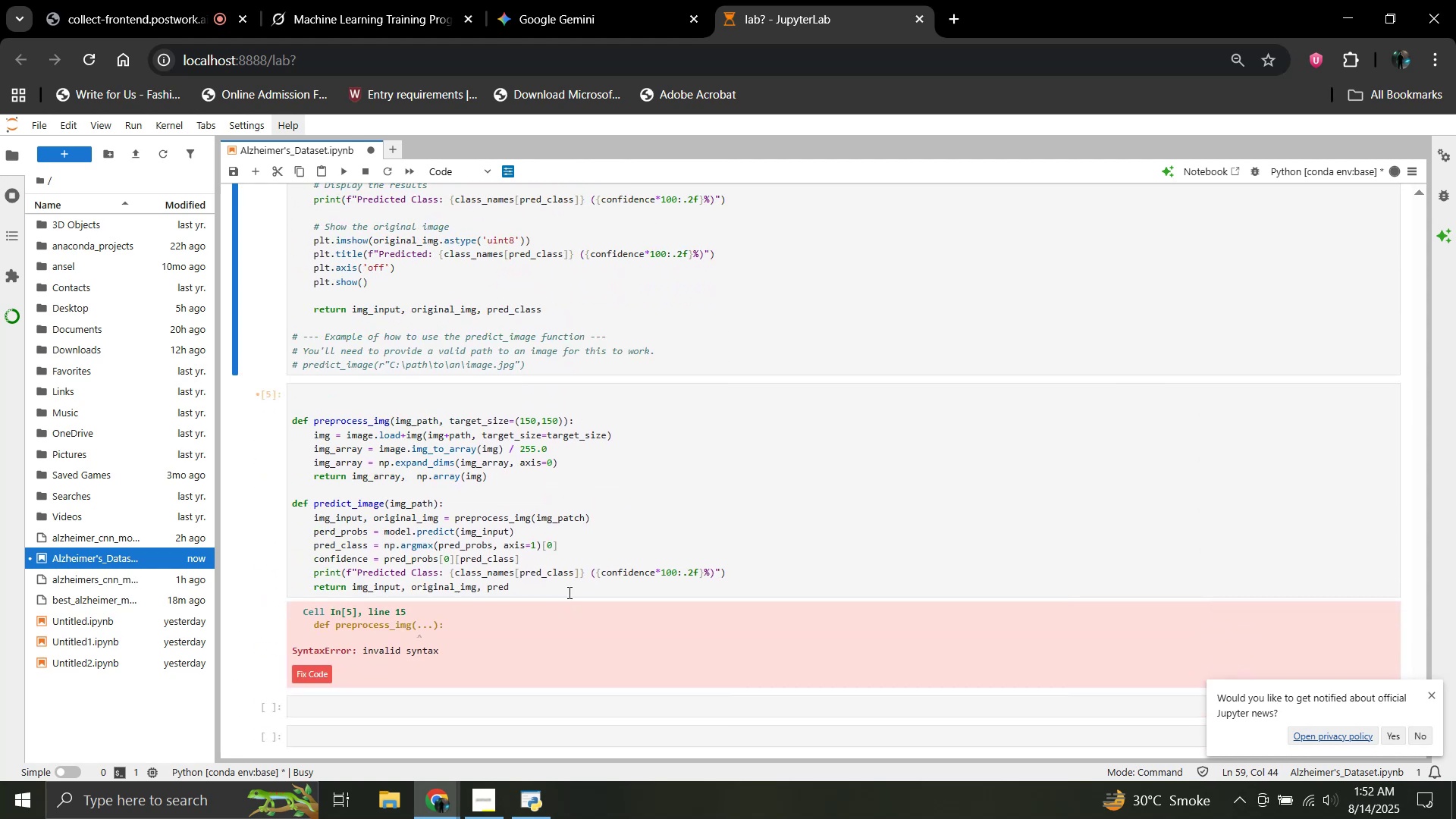 
left_click([1184, 430])
 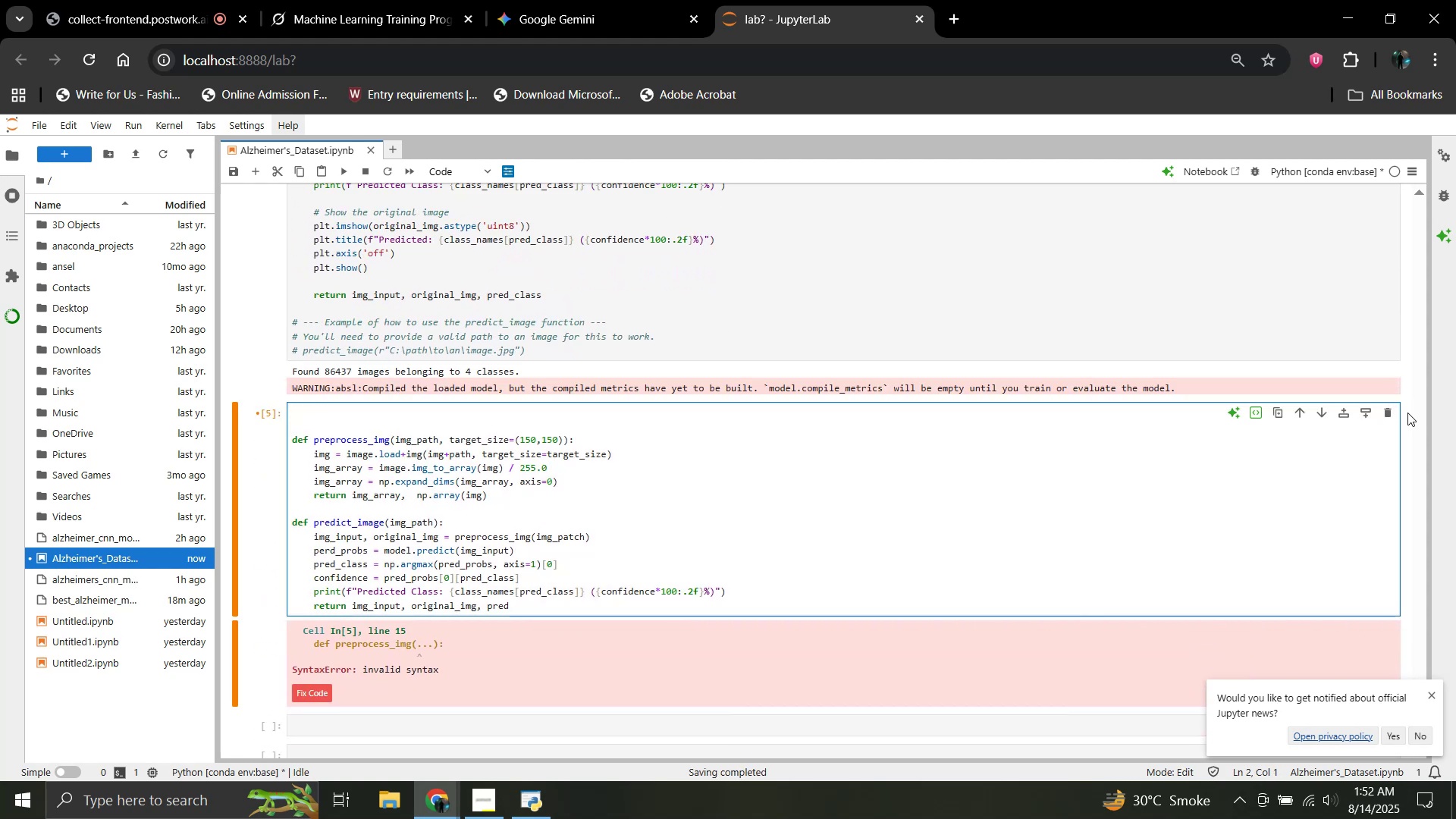 
left_click([1392, 410])
 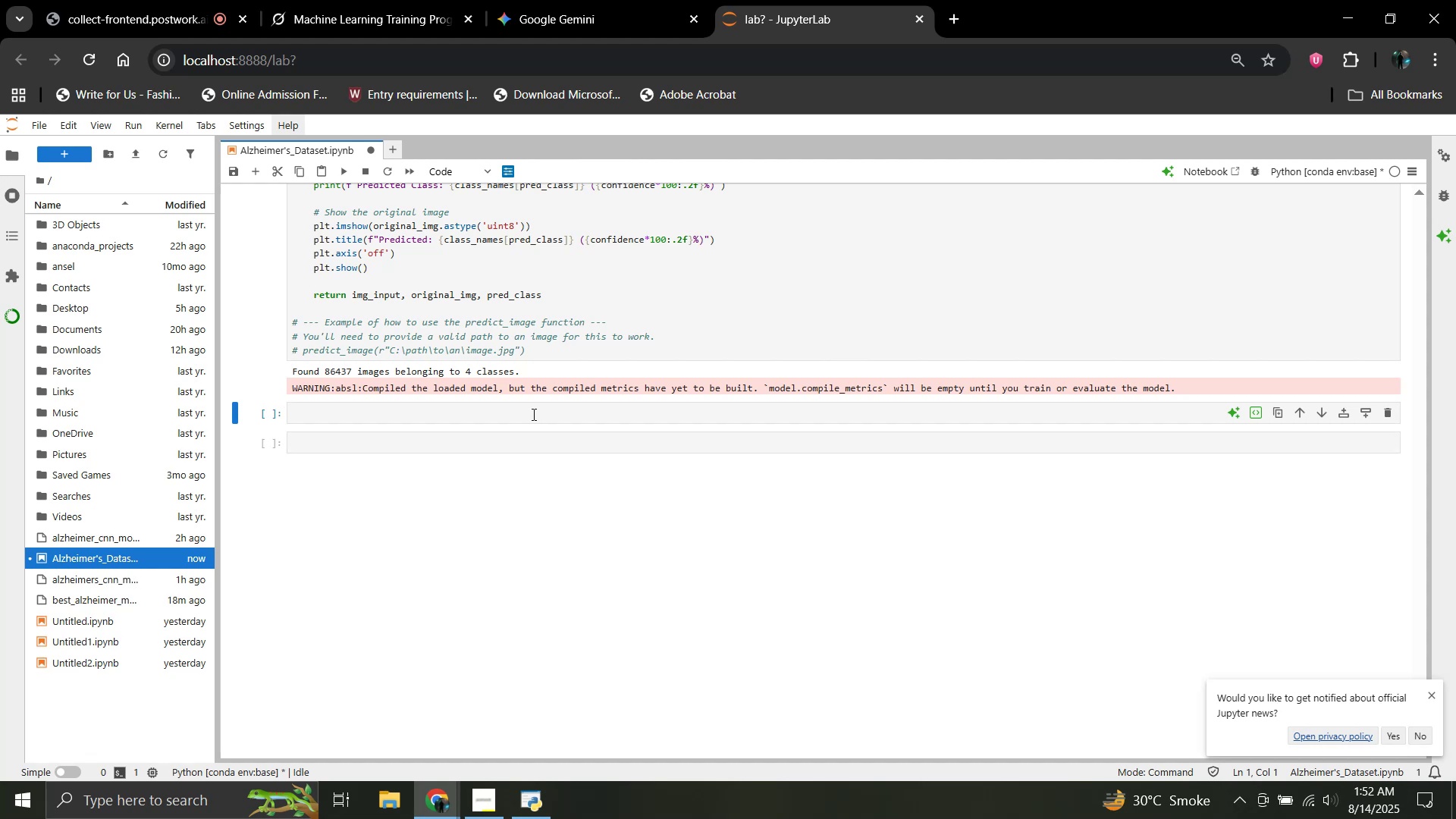 
wait(16.61)
 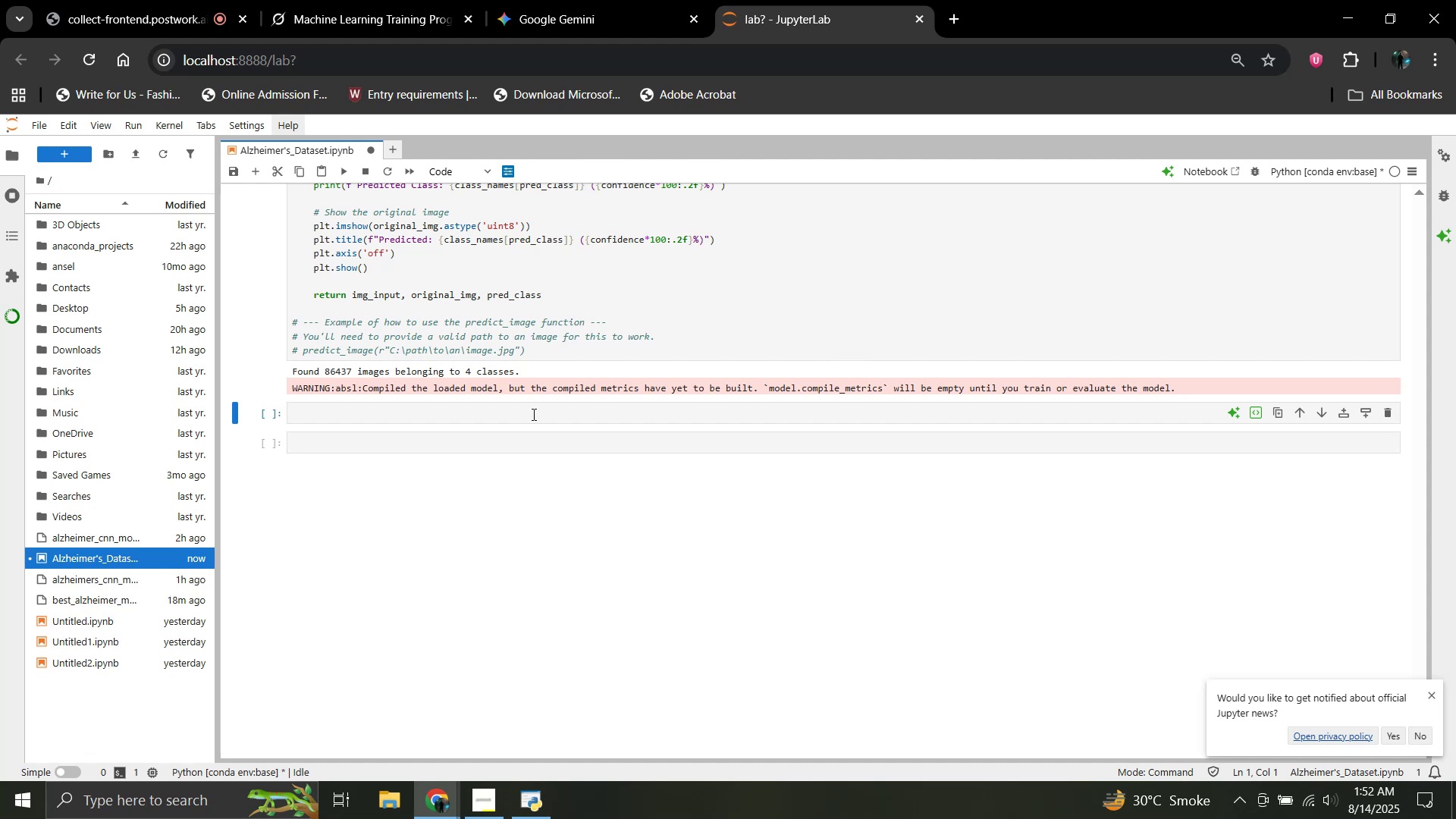 
scroll: coordinate [645, 425], scroll_direction: up, amount: 26.0
 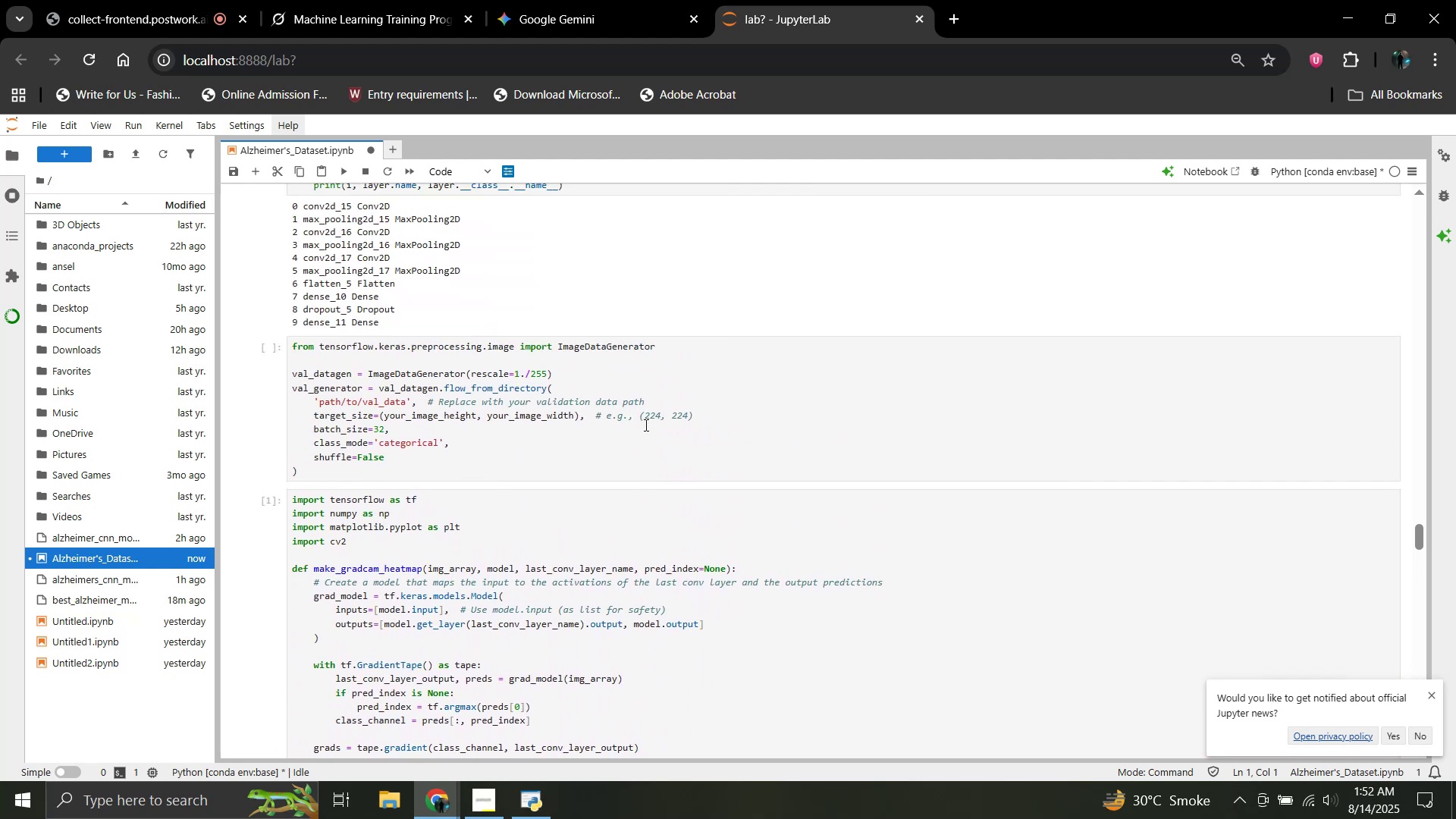 
scroll: coordinate [541, 652], scroll_direction: down, amount: 13.0
 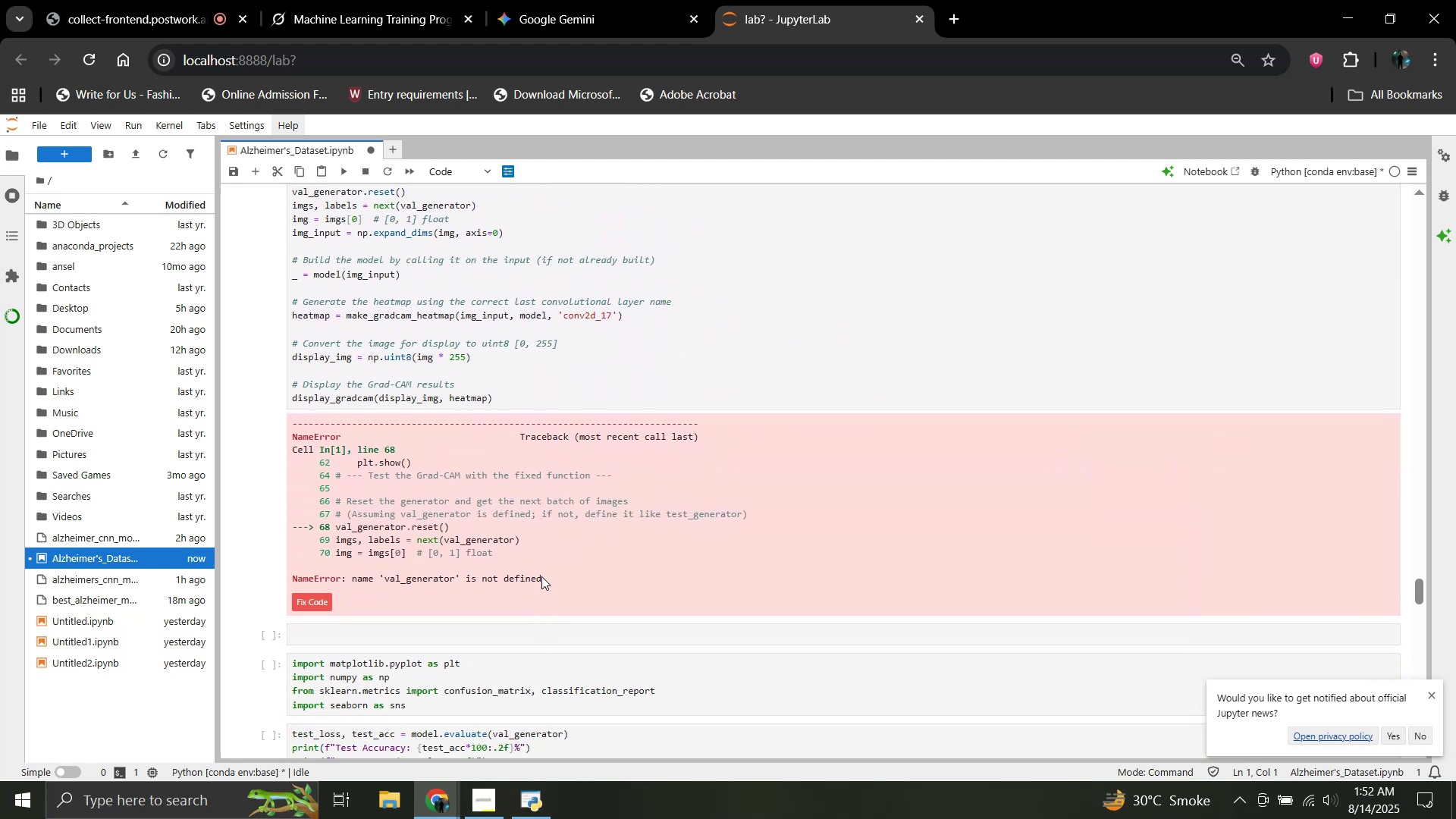 
left_click_drag(start_coordinate=[541, 576], to_coordinate=[287, 432])
 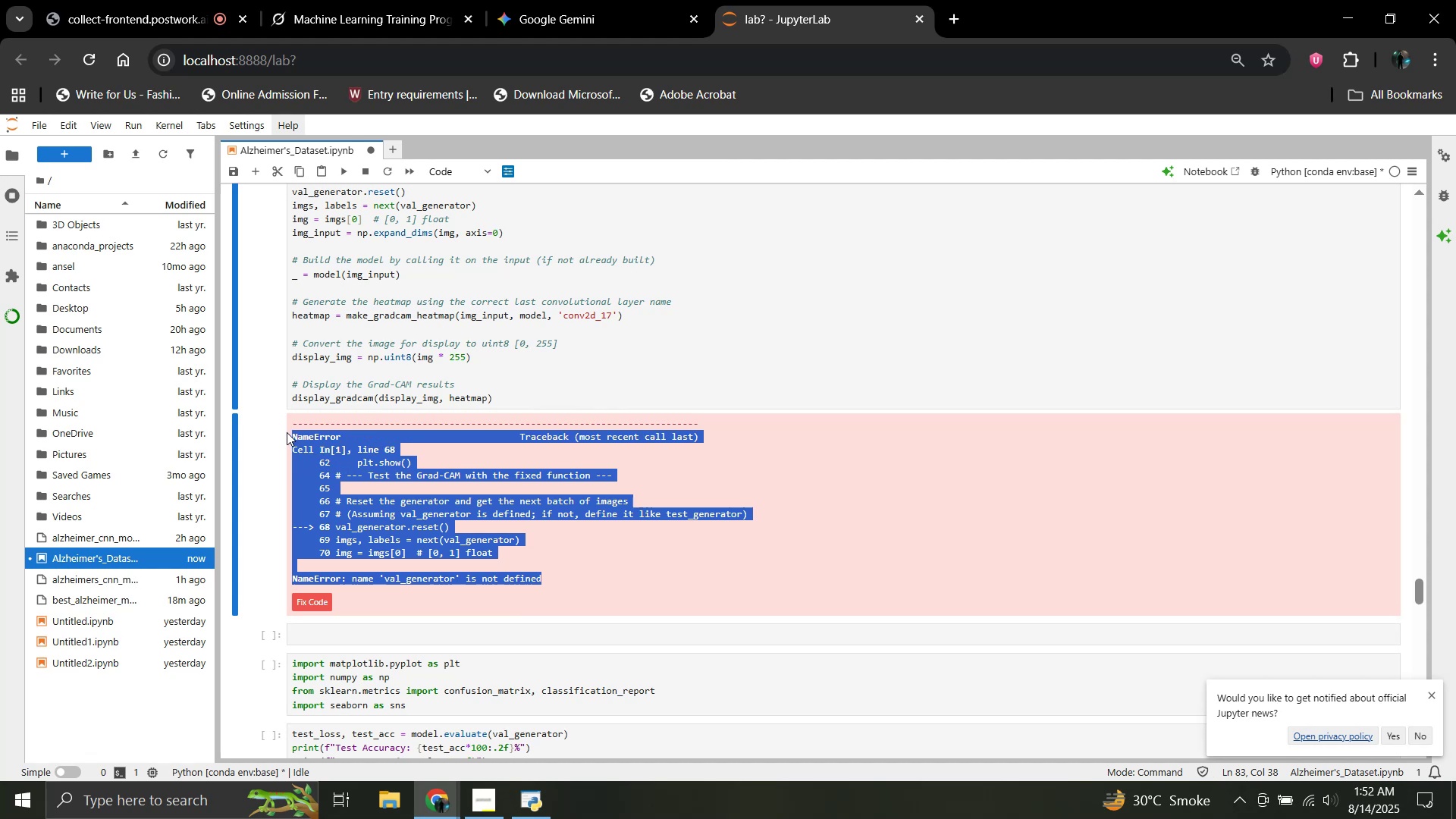 
key(Control+C)
 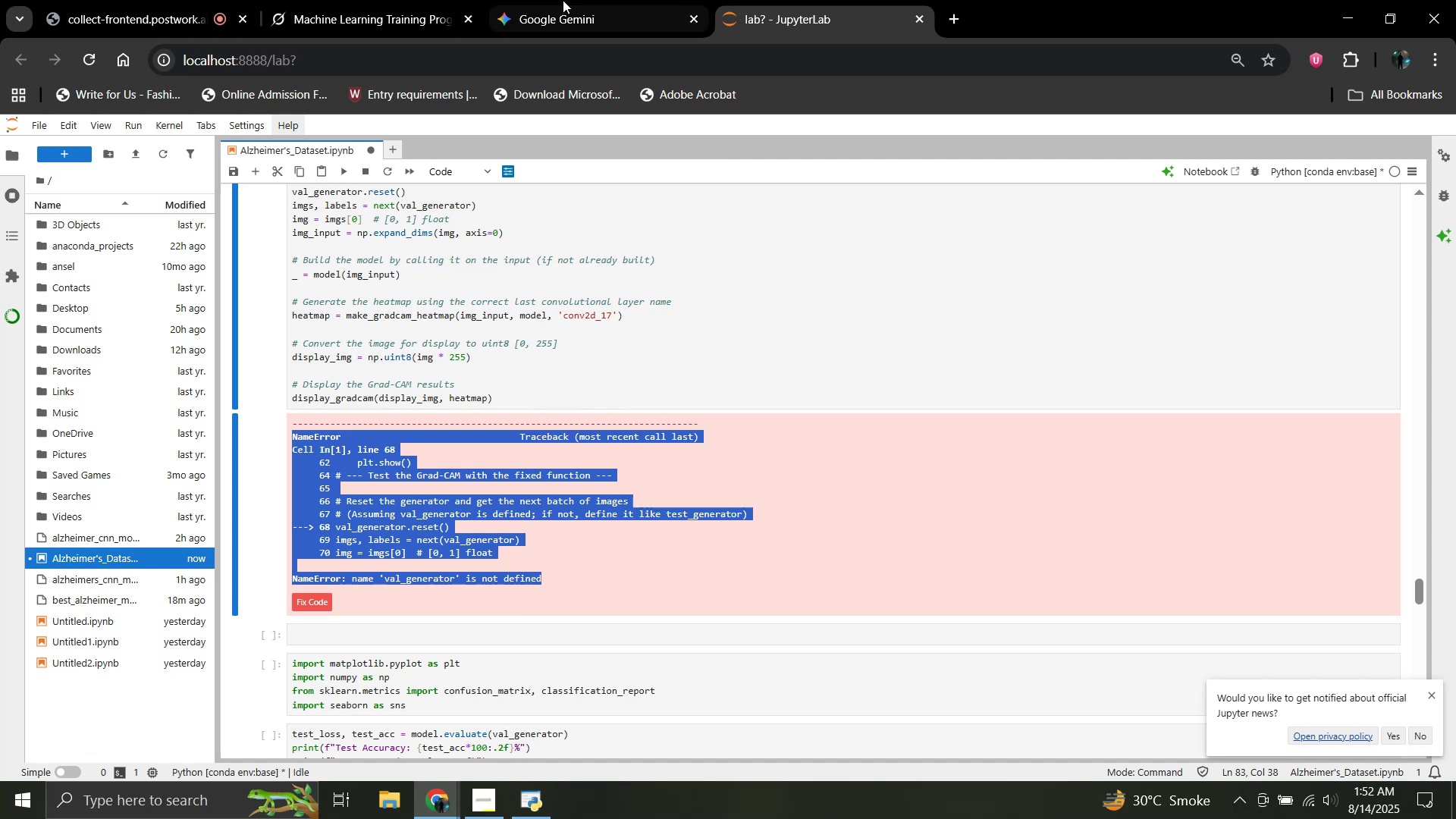 
left_click([576, 0])
 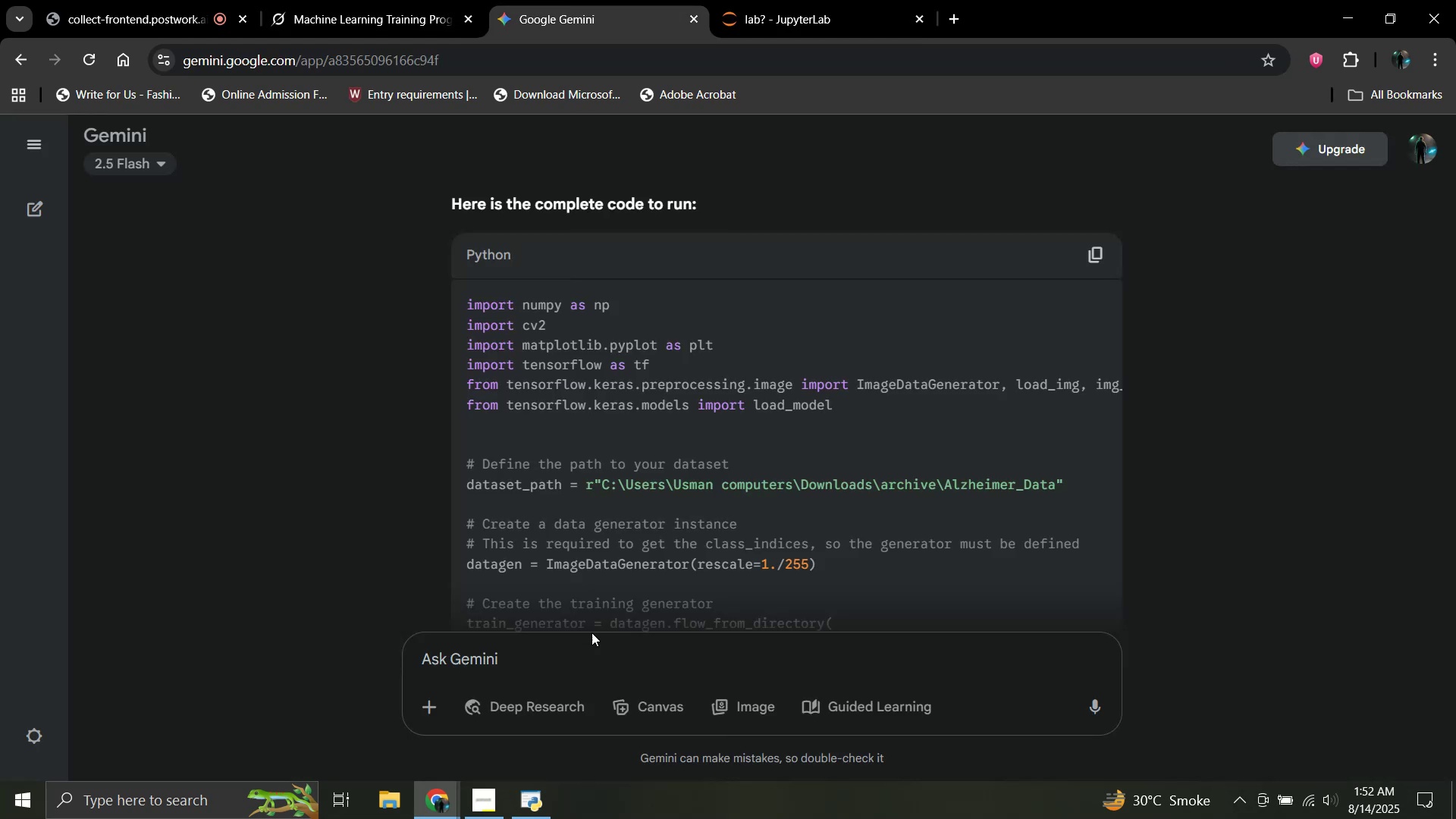 
left_click([564, 664])
 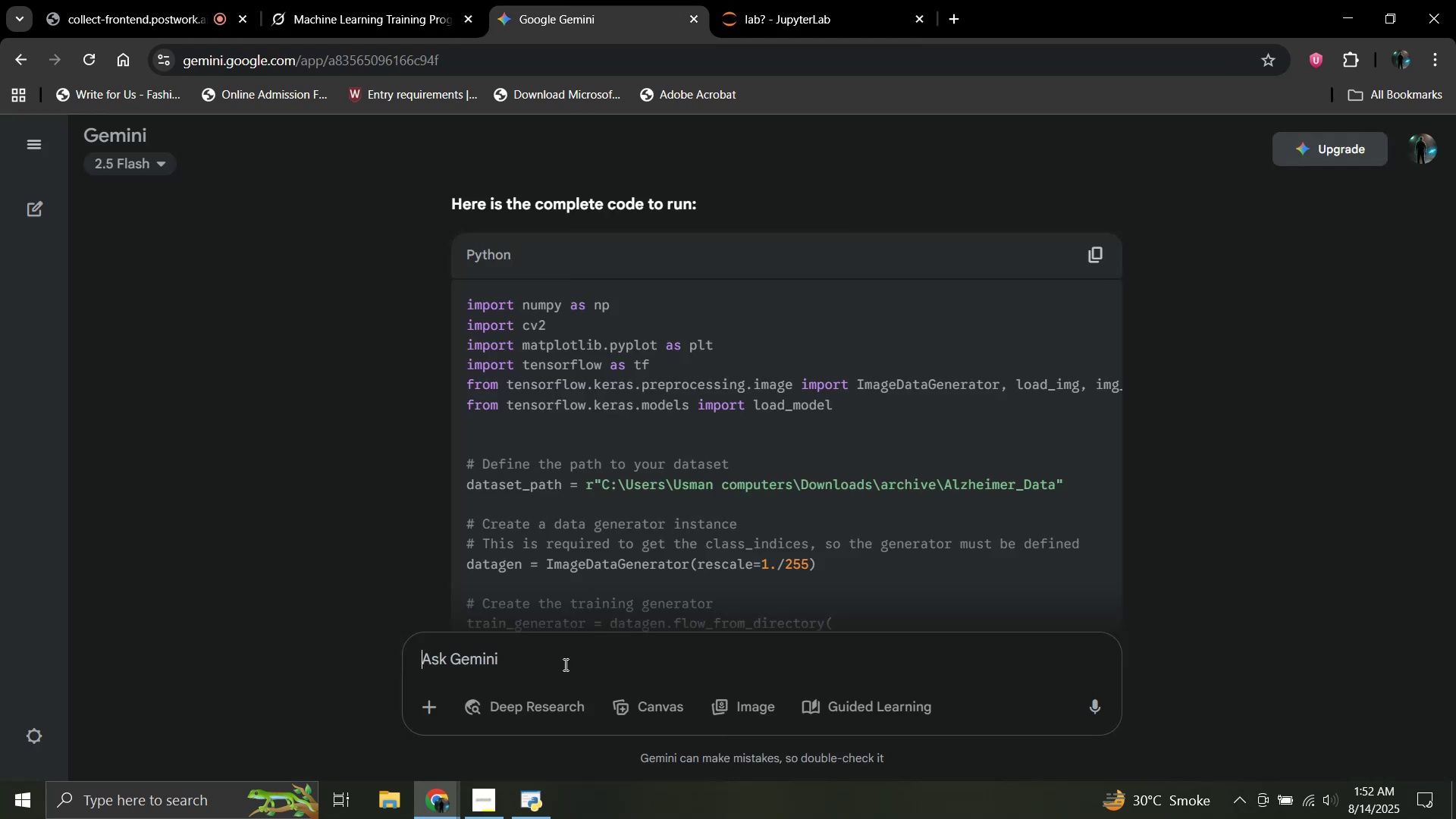 
key(Control+ControlLeft)
 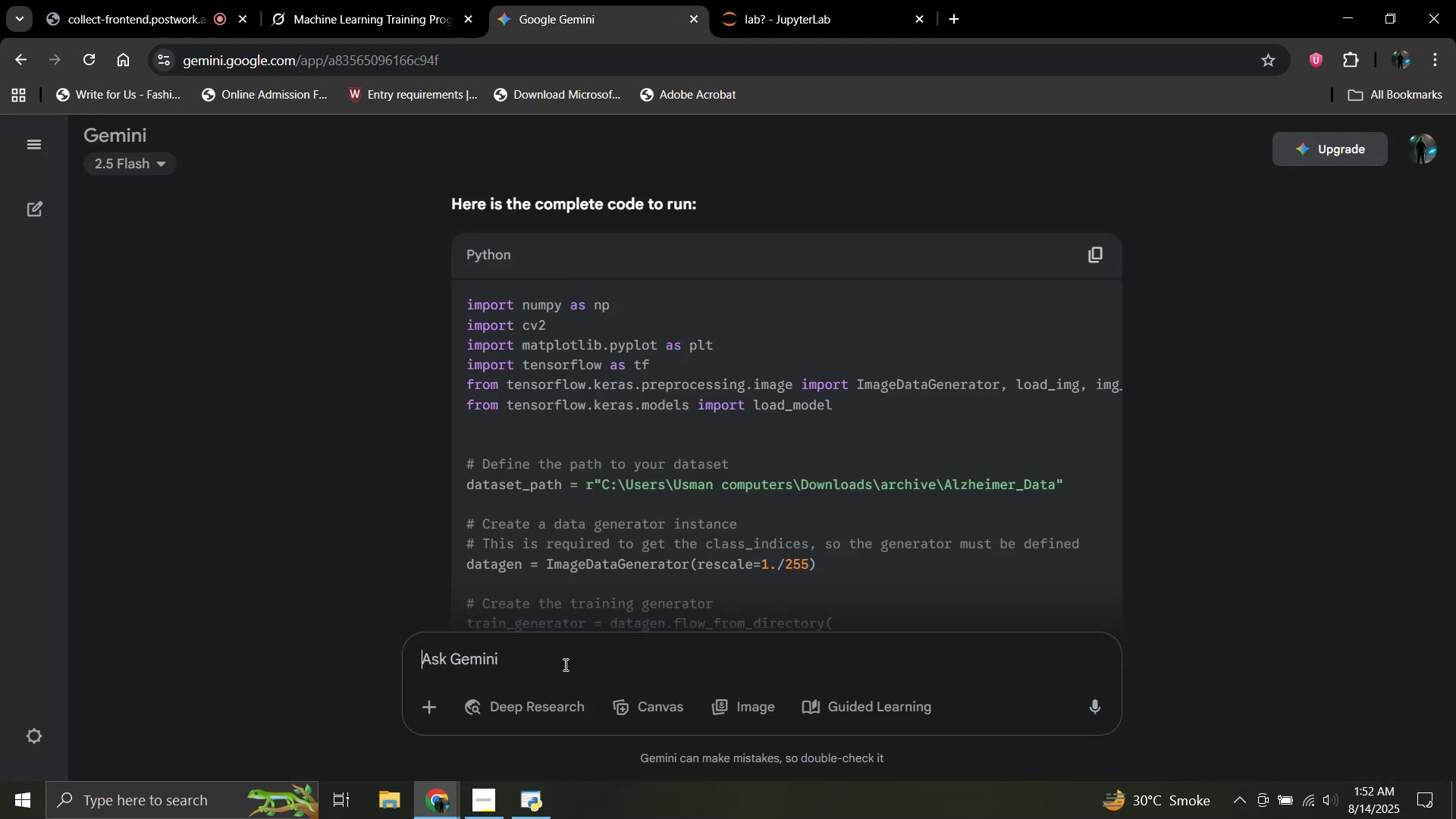 
key(Control+V)
 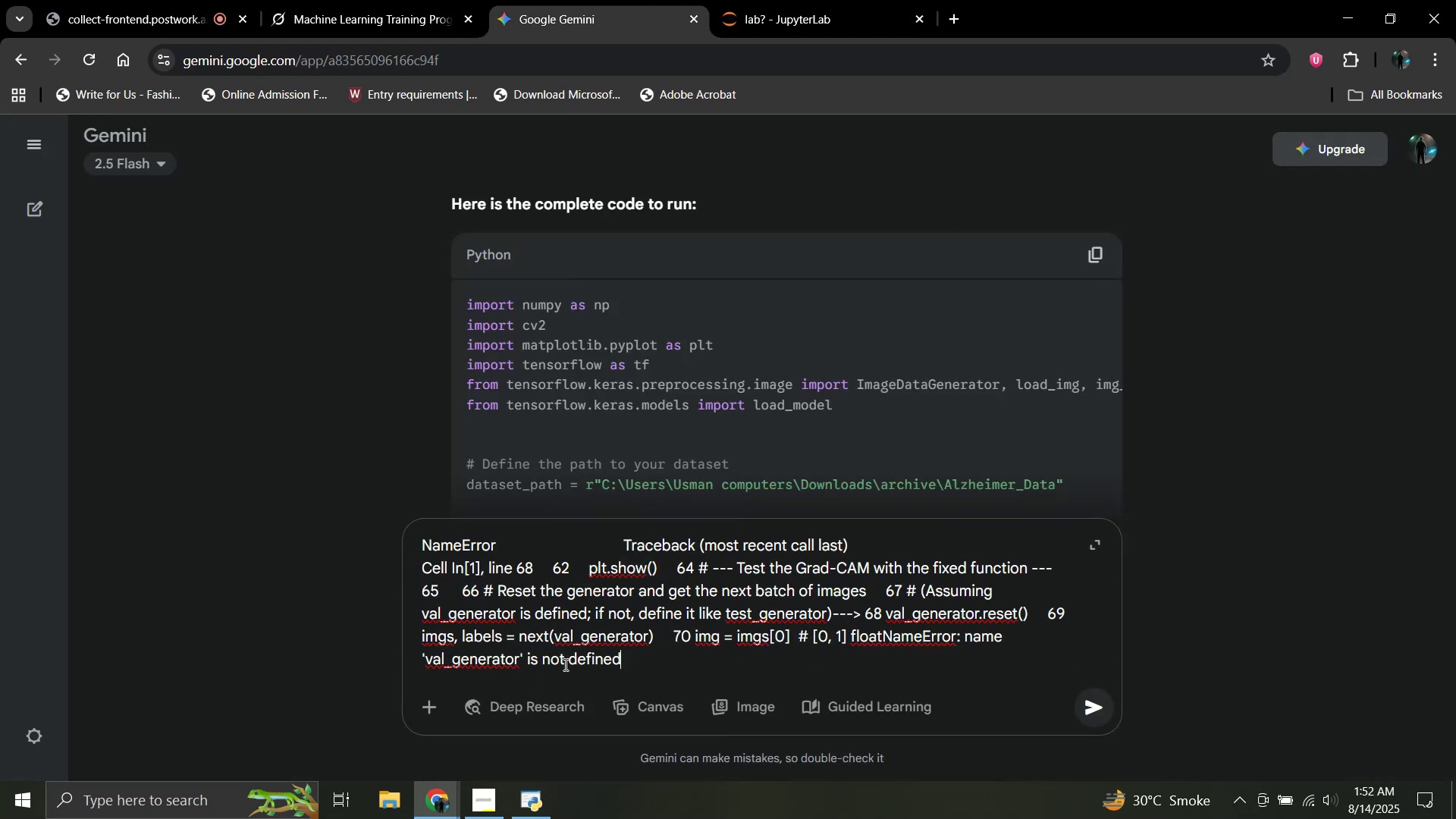 
key(Enter)
 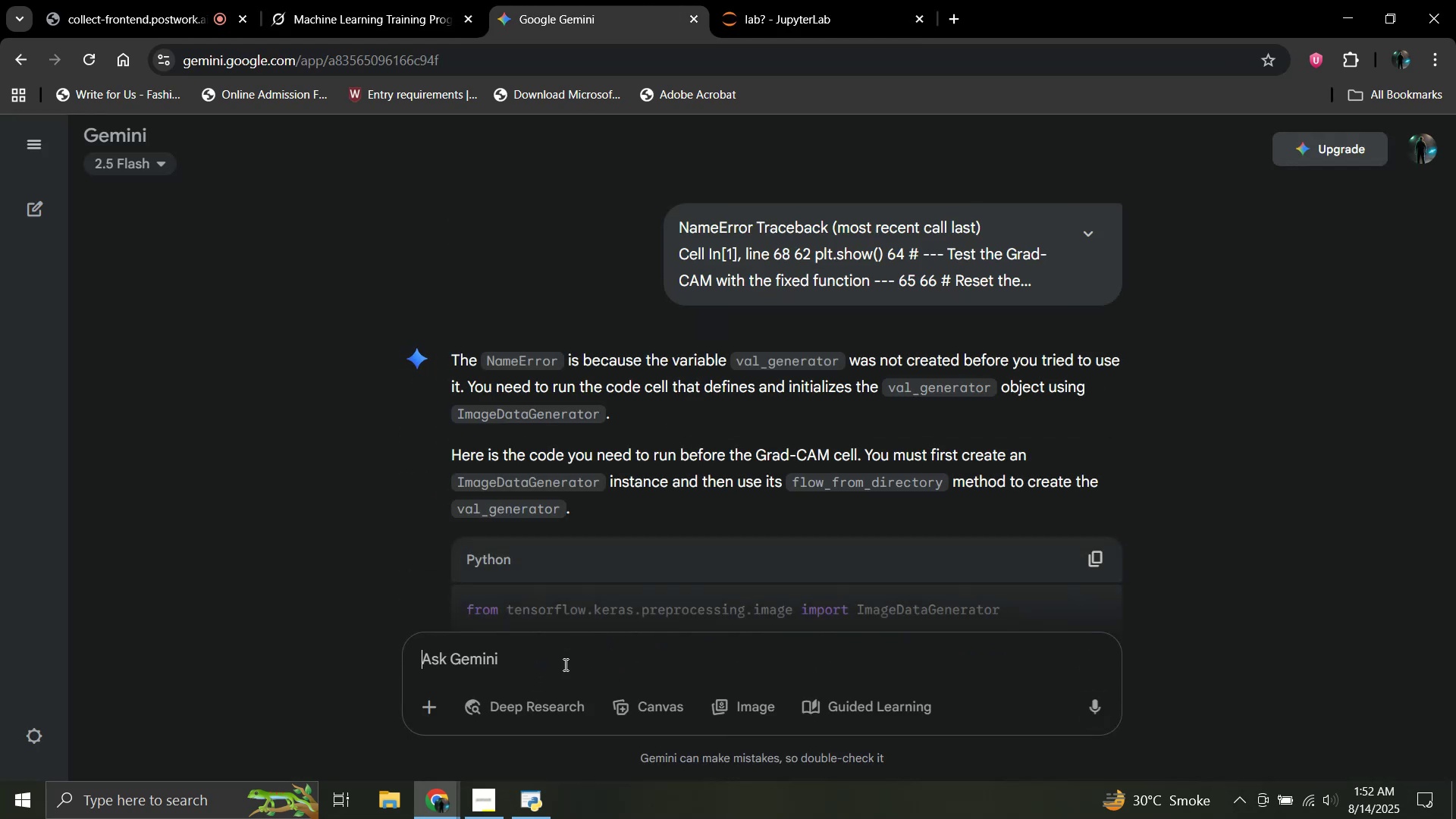 
wait(6.0)
 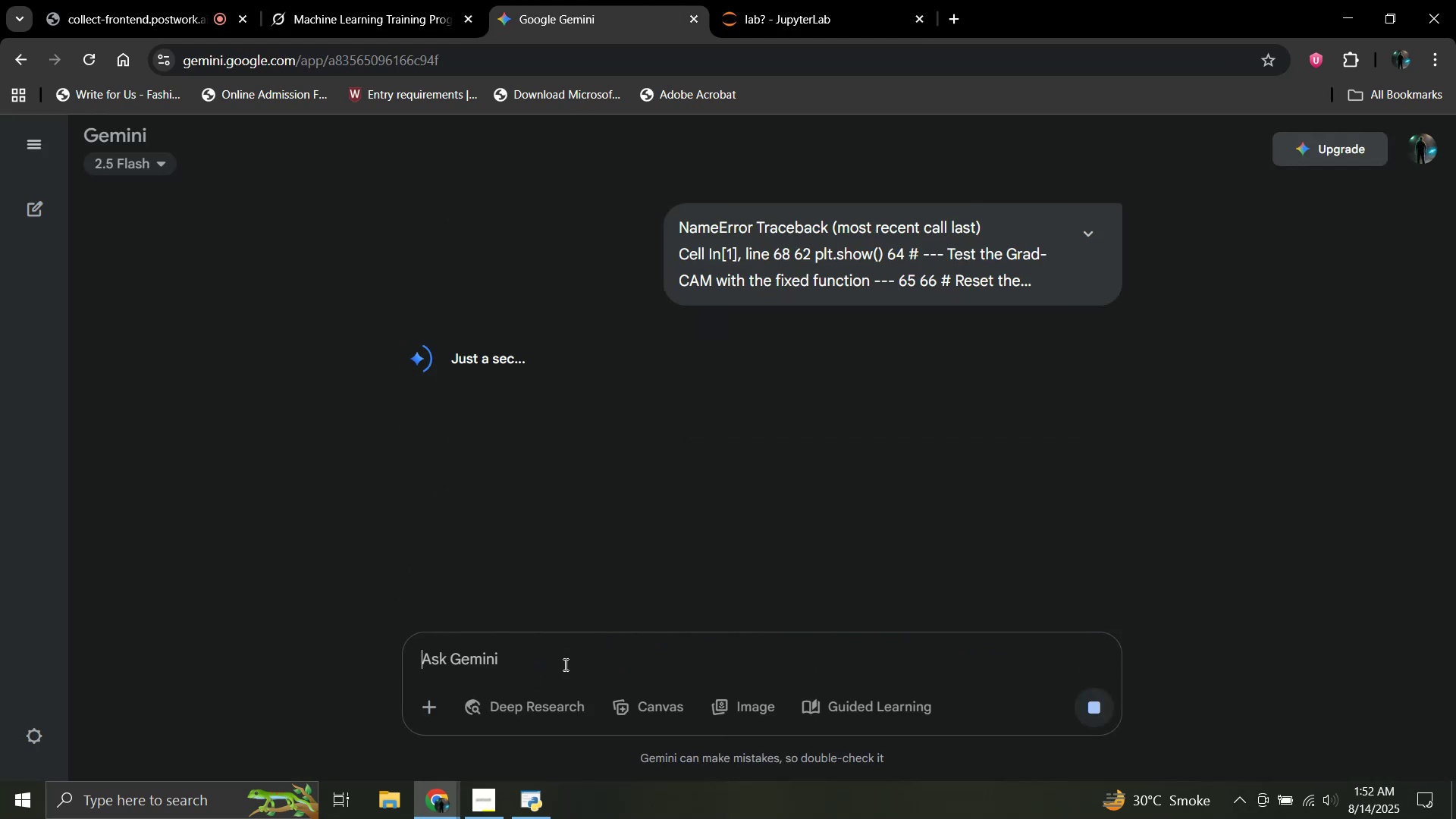 
scroll: coordinate [657, 380], scroll_direction: down, amount: 4.0
 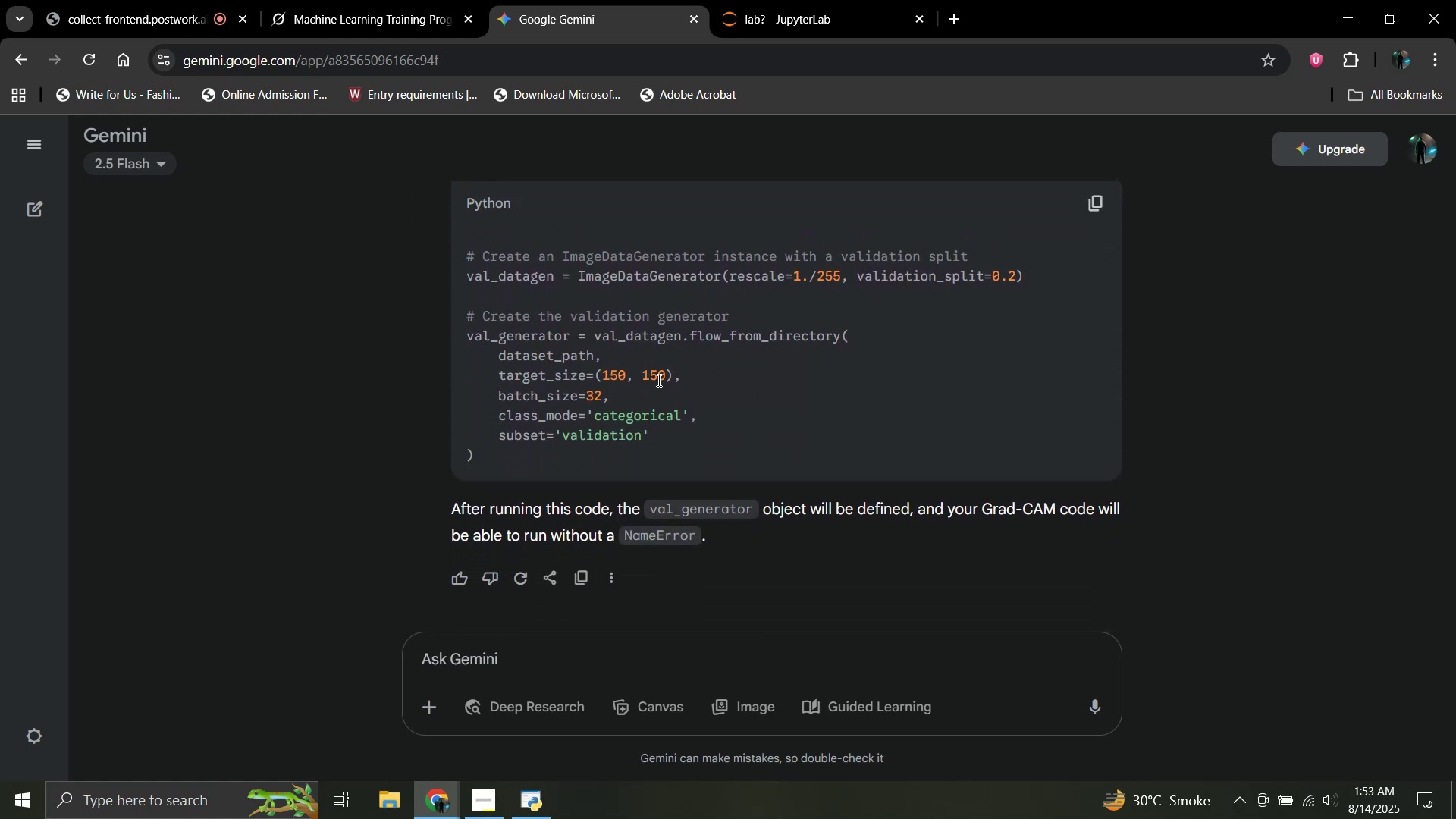 
scroll: coordinate [657, 380], scroll_direction: up, amount: 1.0
 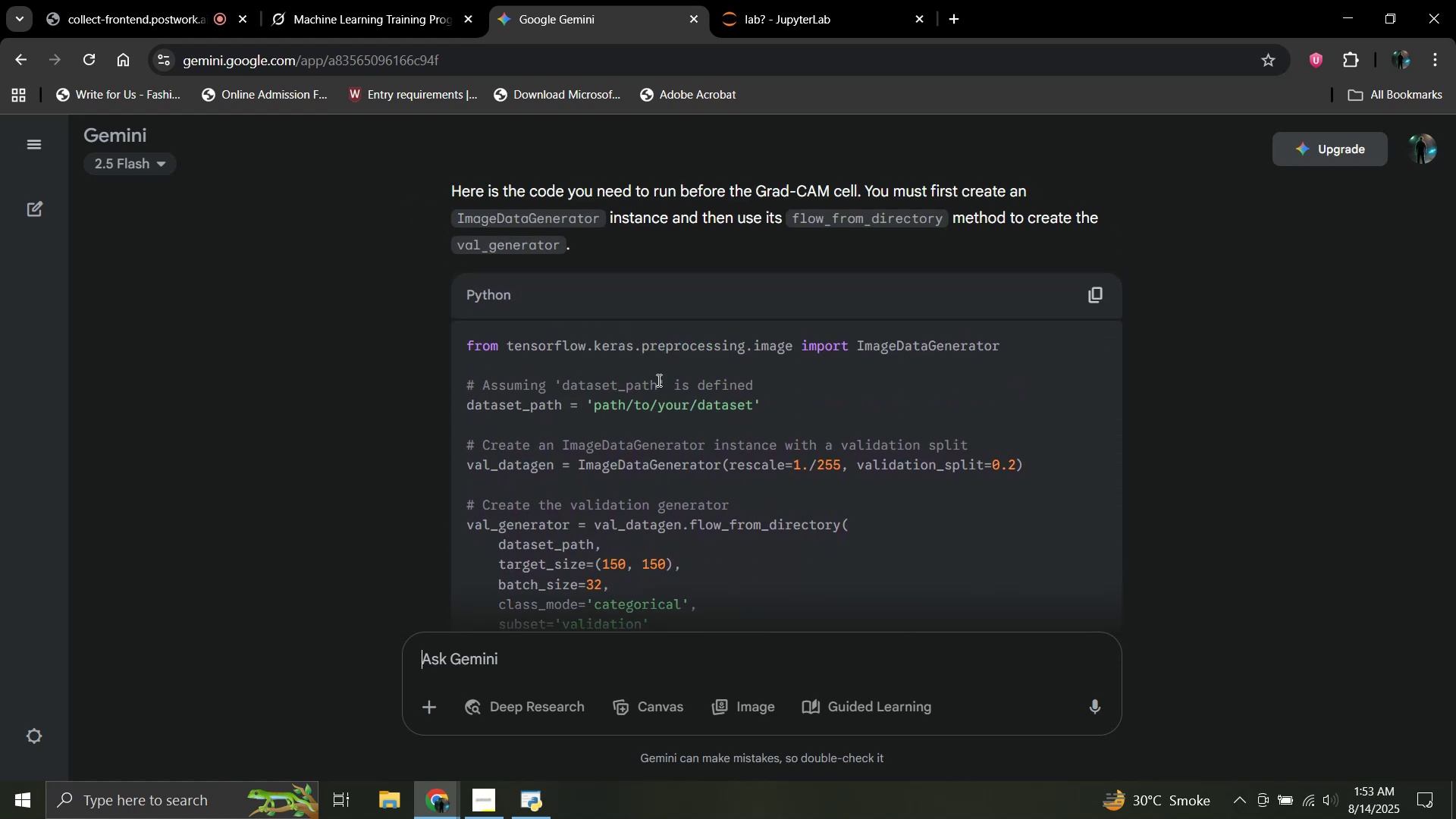 
scroll: coordinate [657, 380], scroll_direction: down, amount: 1.0
 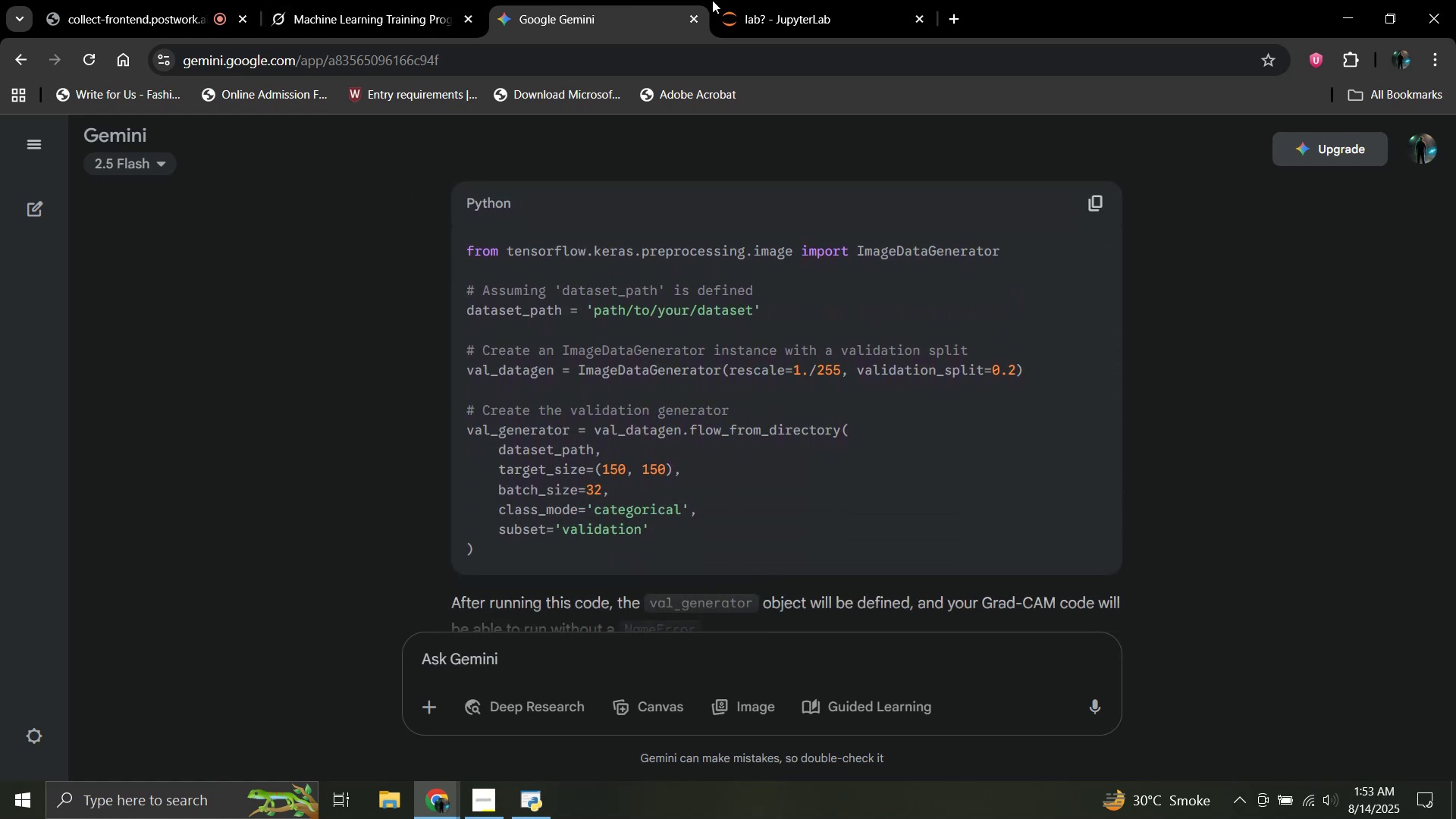 
left_click([756, 0])
 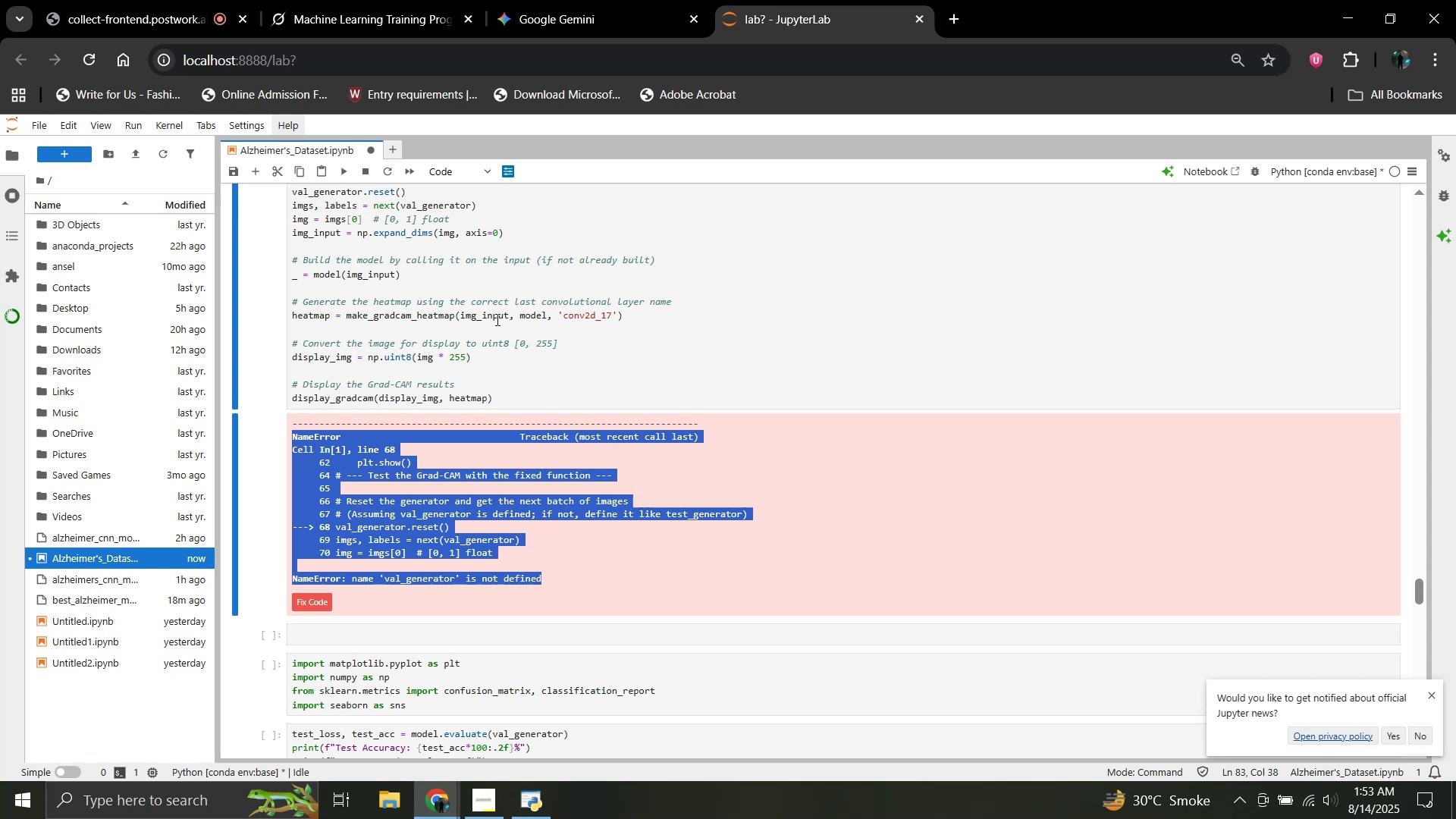 
scroll: coordinate [495, 320], scroll_direction: up, amount: 11.0
 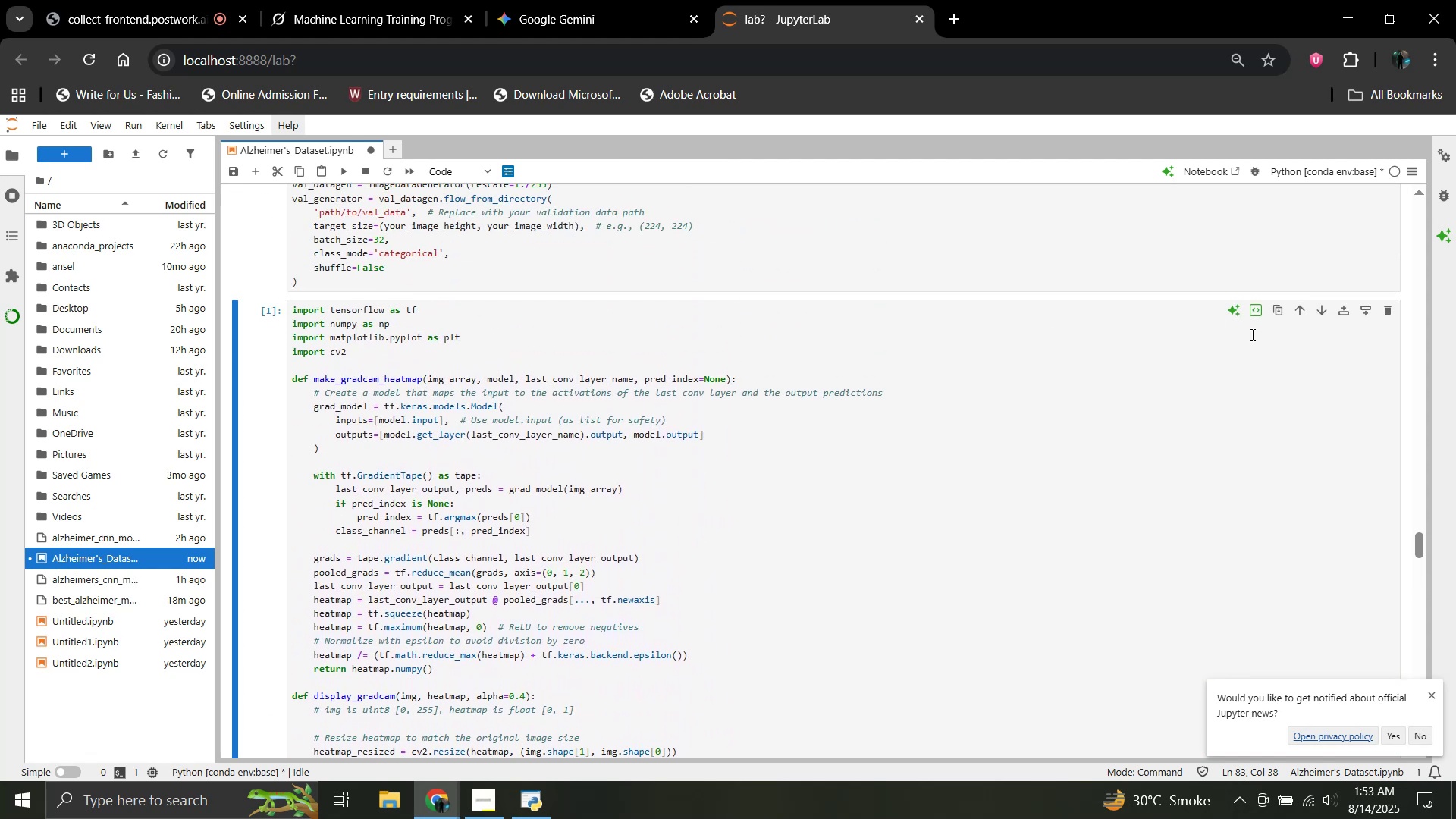 
mouse_move([1285, 316])
 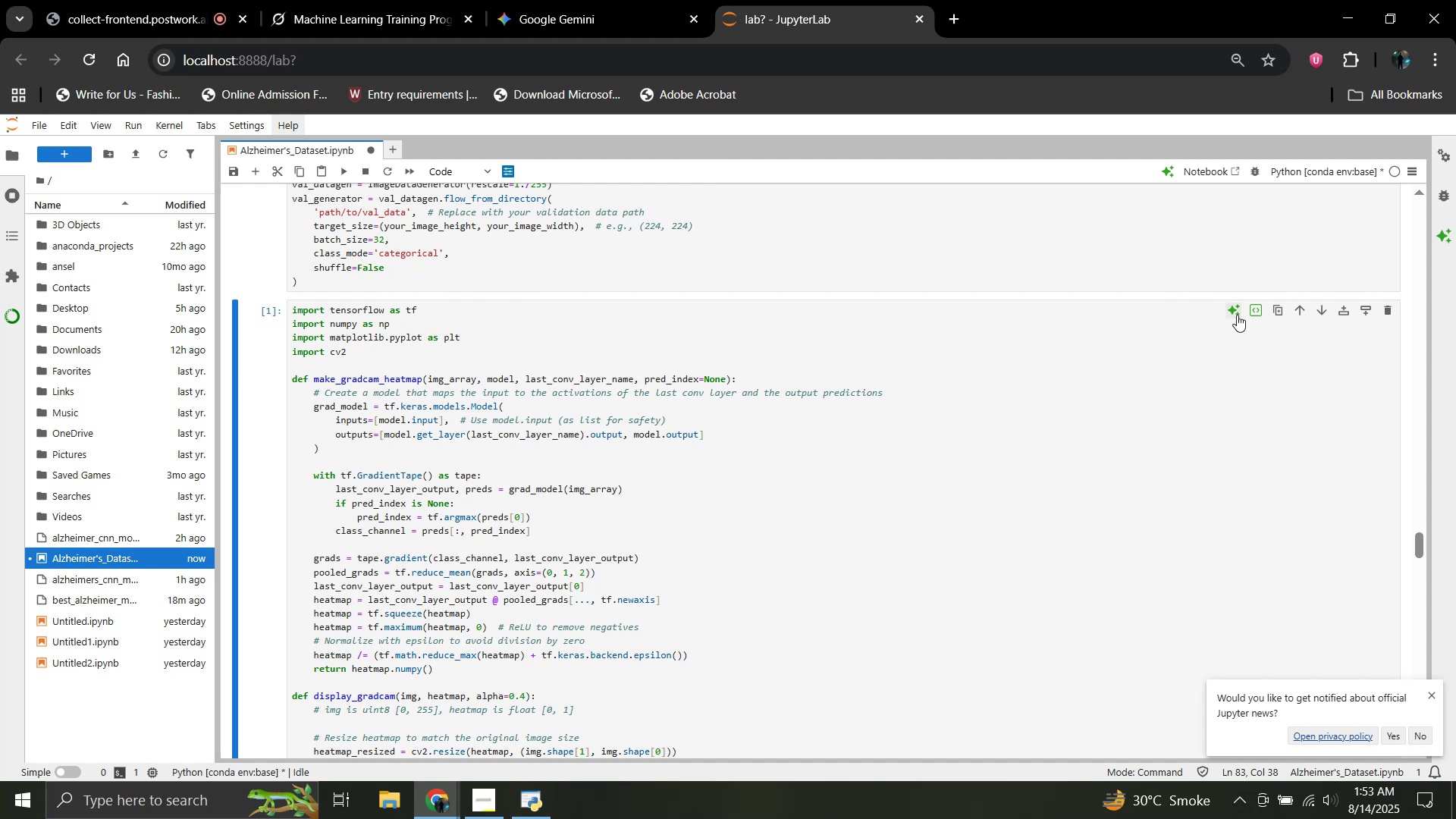 
wait(8.02)
 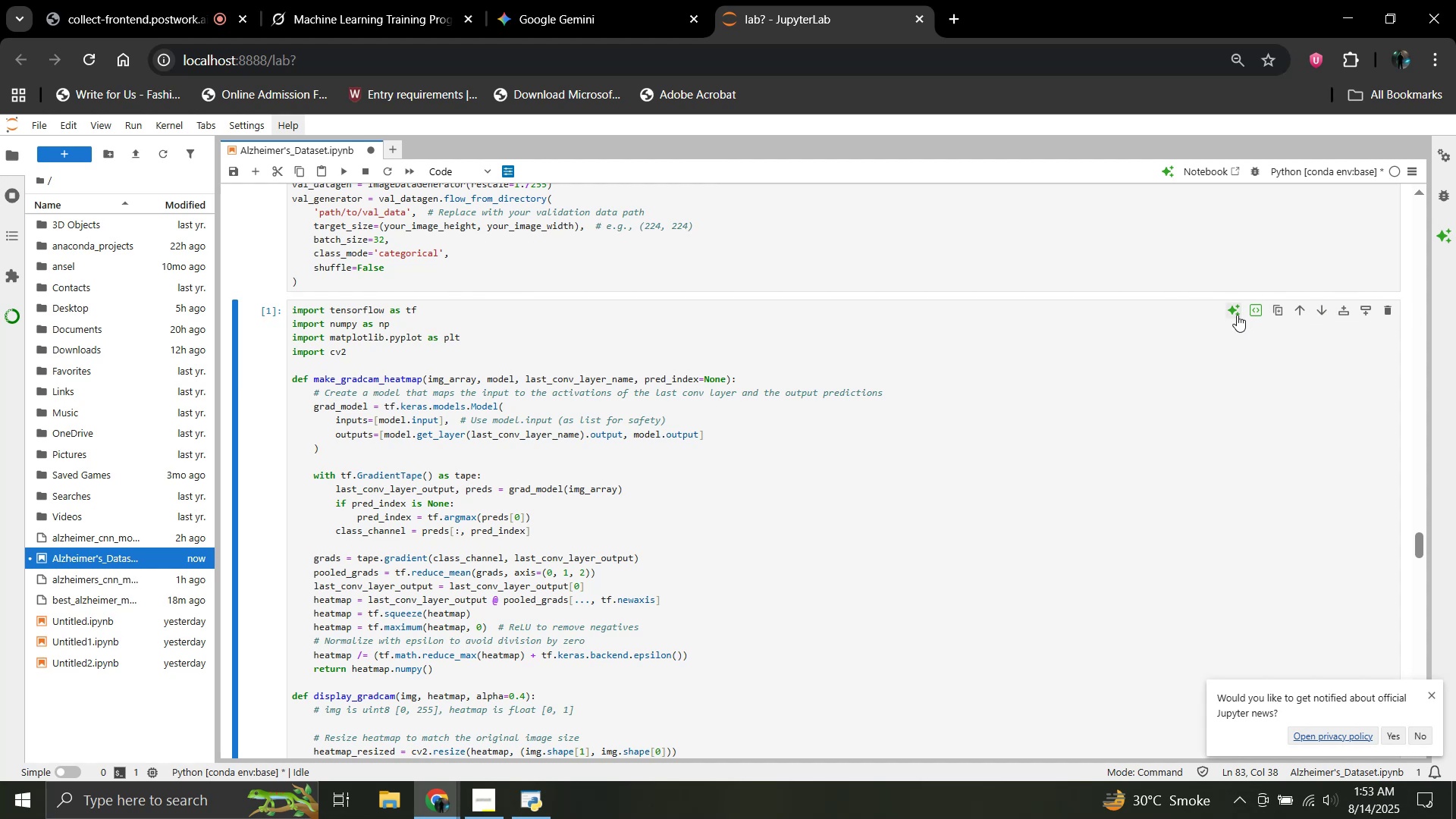 
left_click_drag(start_coordinate=[292, 309], to_coordinate=[552, 686])
 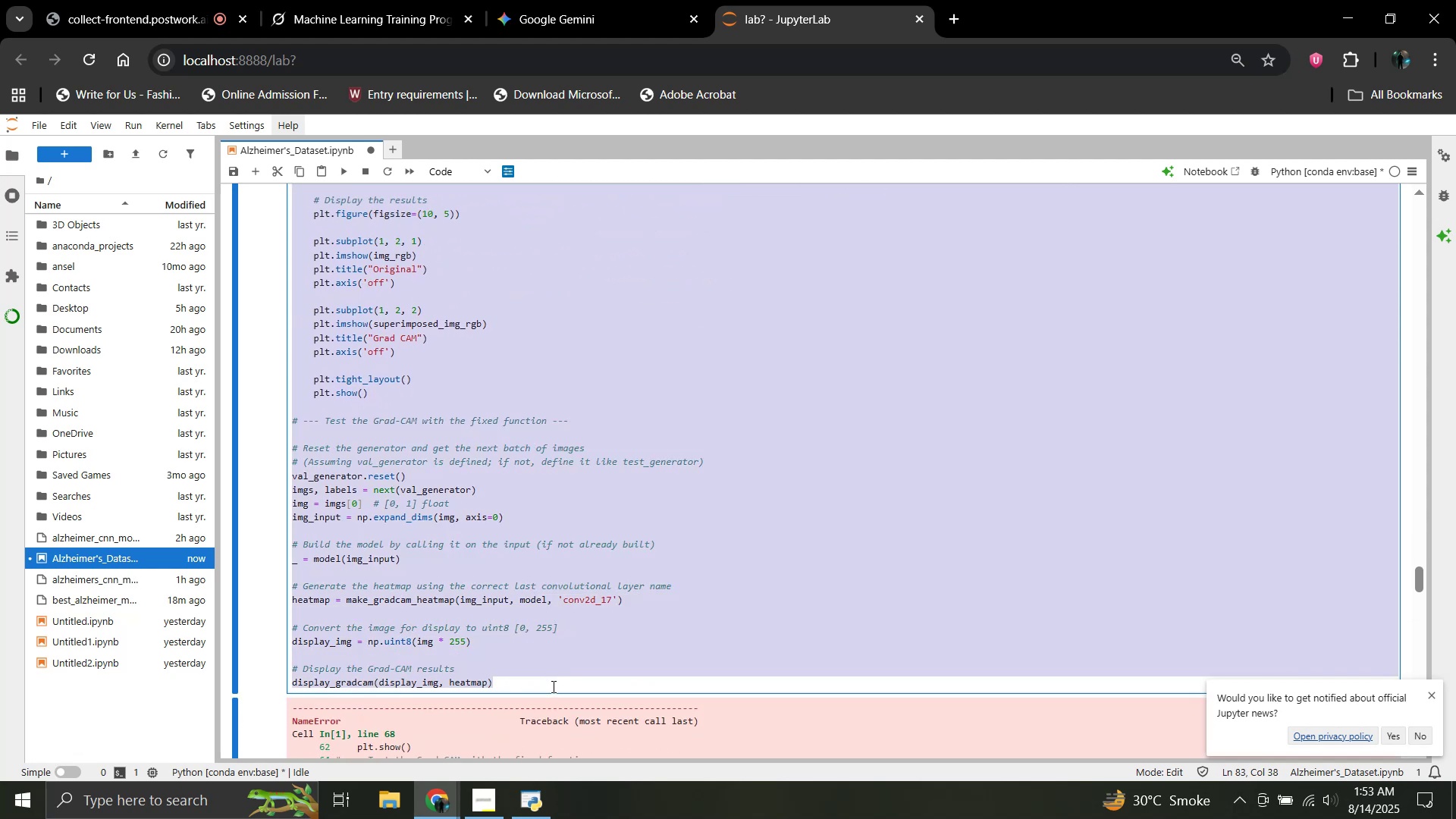 
scroll: coordinate [573, 604], scroll_direction: down, amount: 8.0
 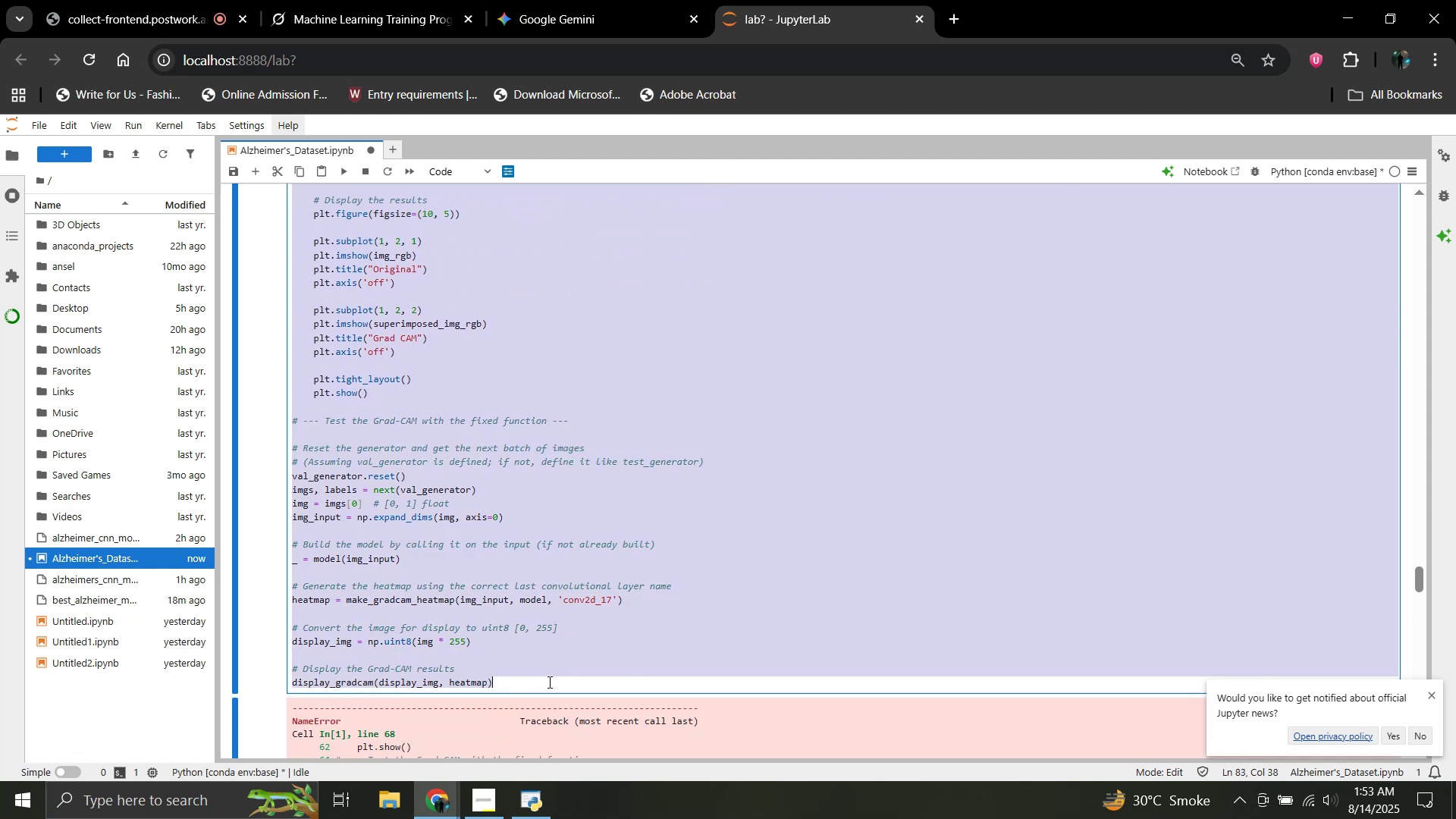 
key(Control+C)
 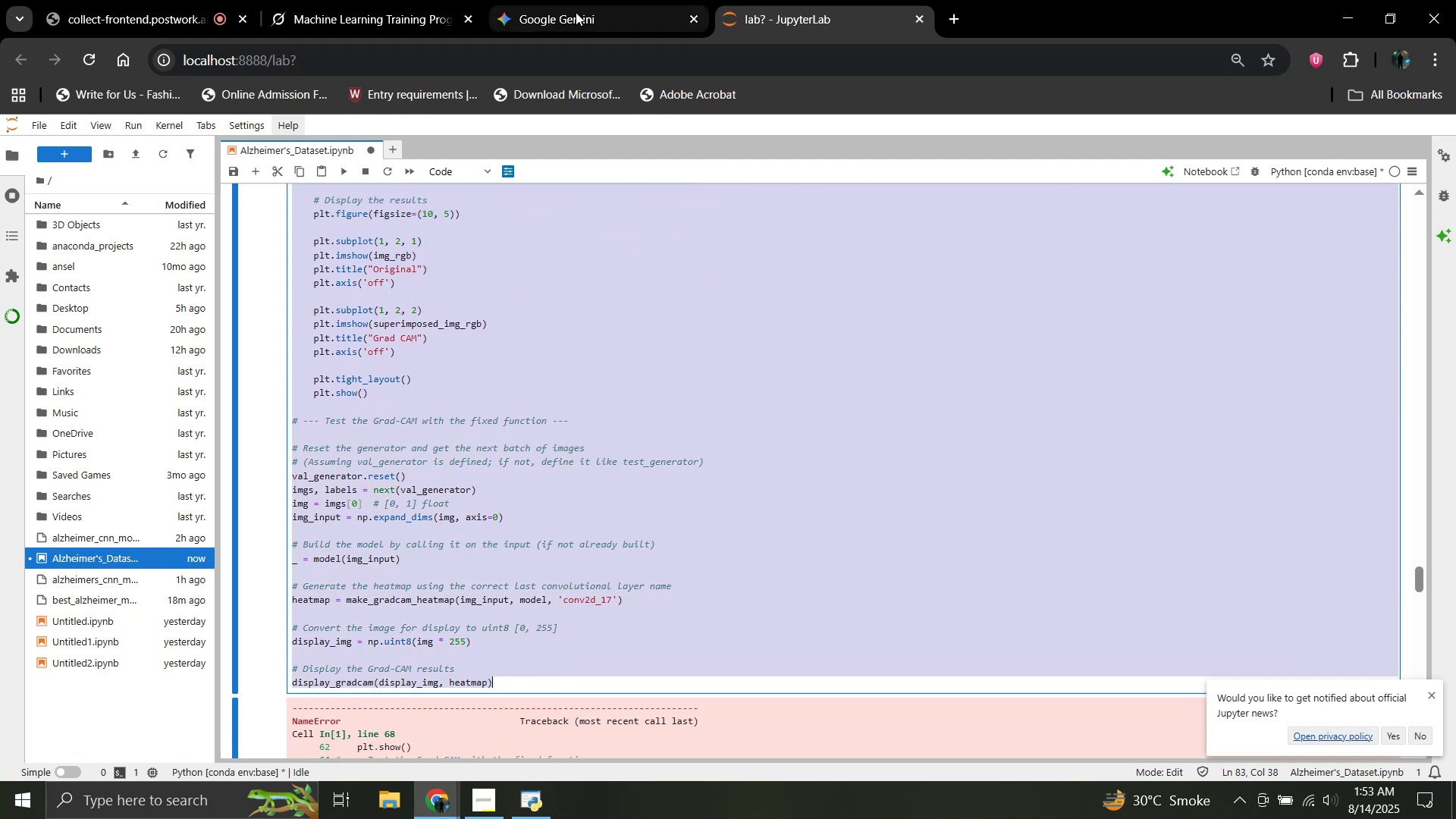 
left_click([576, 12])
 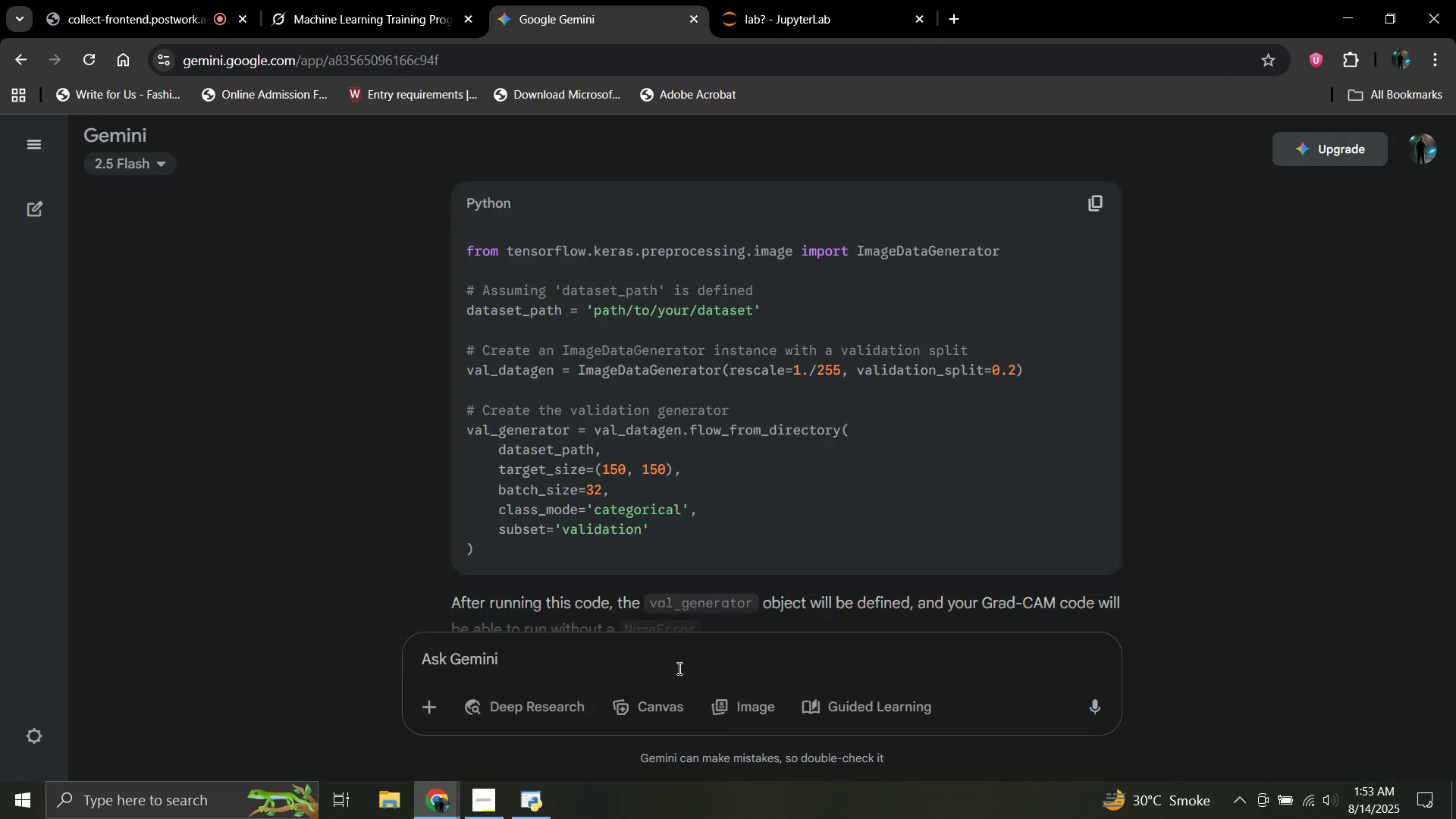 
left_click([678, 668])
 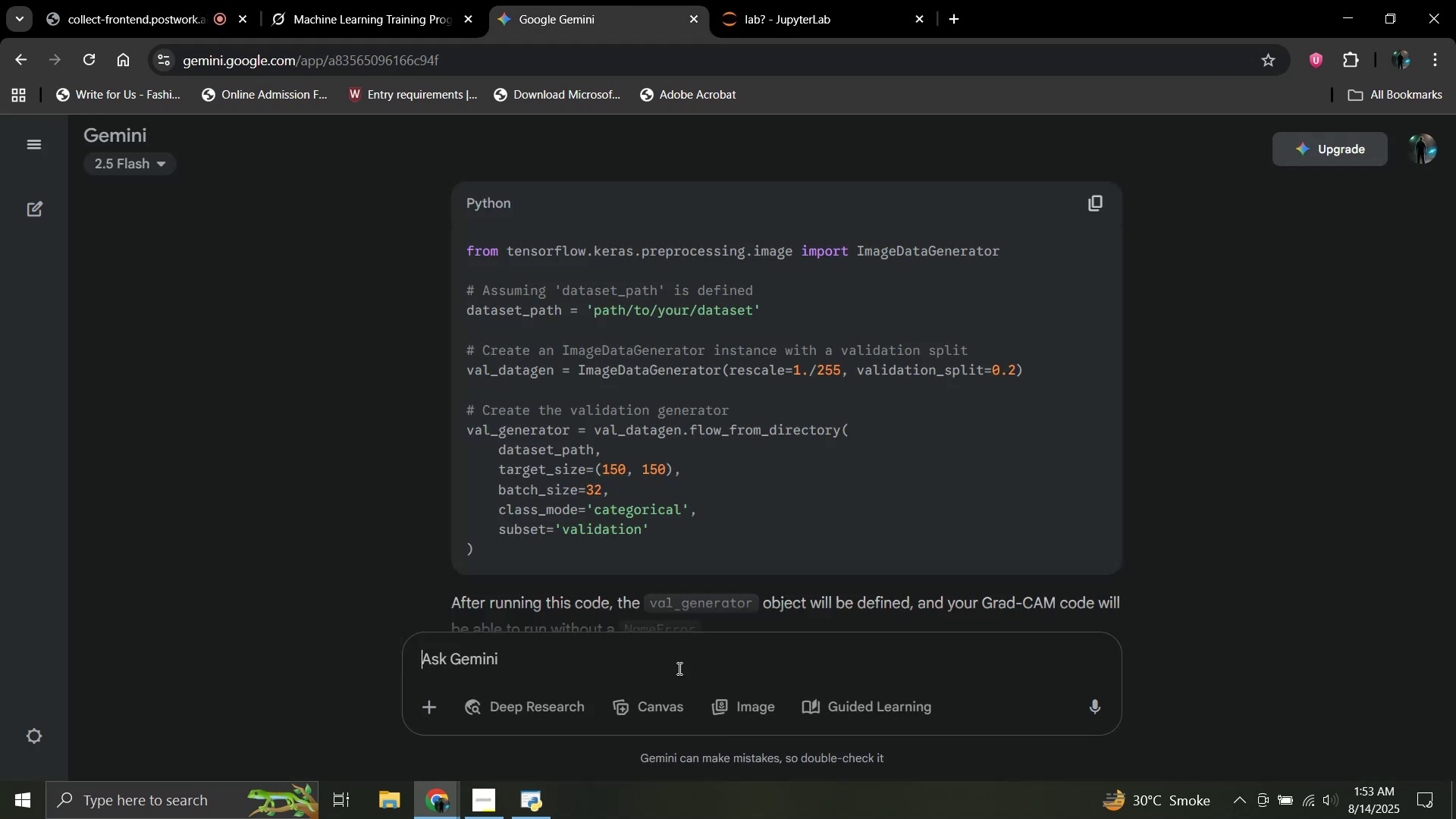 
key(Control+V)
 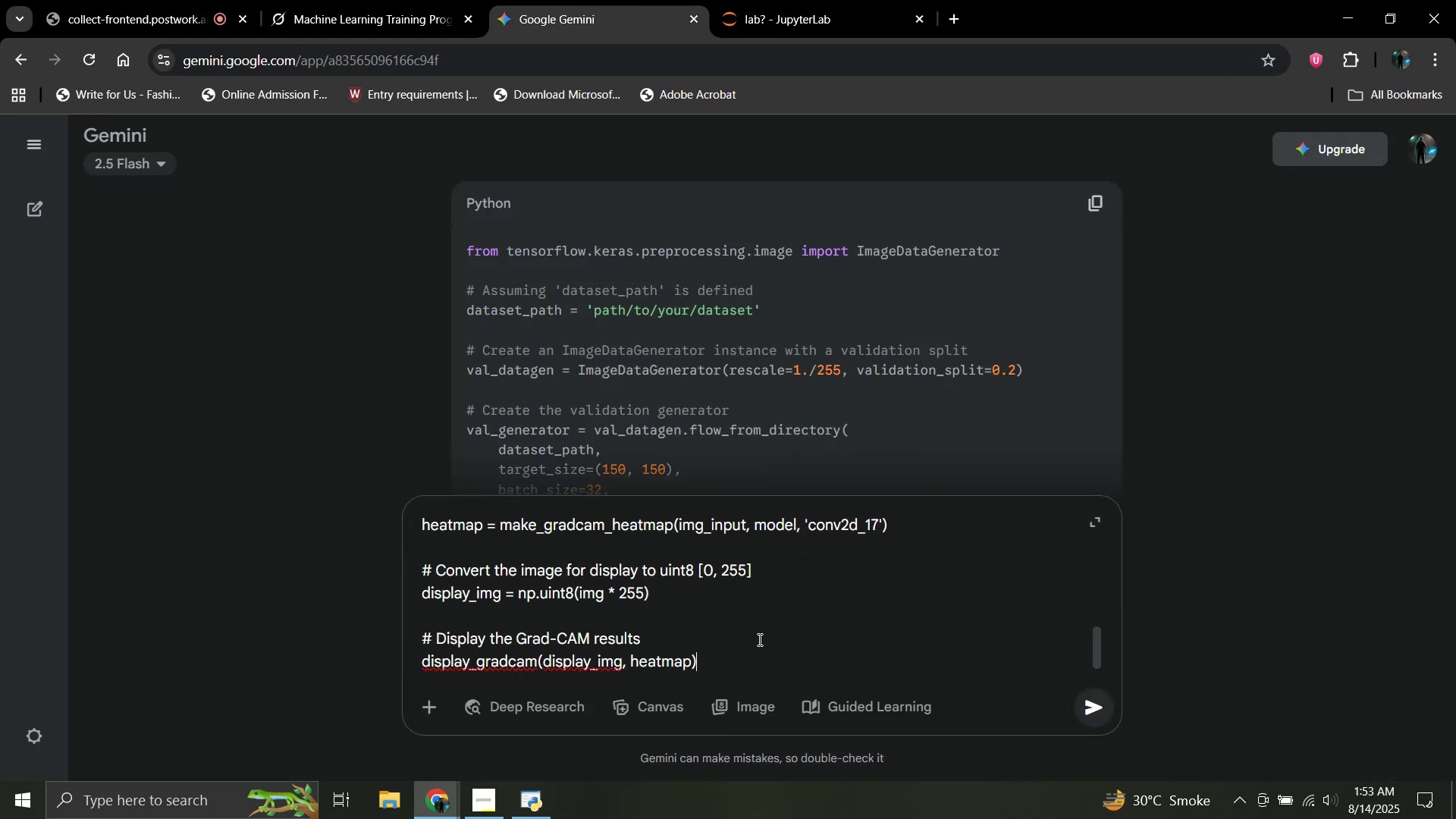 
key(Shift+Enter)
 